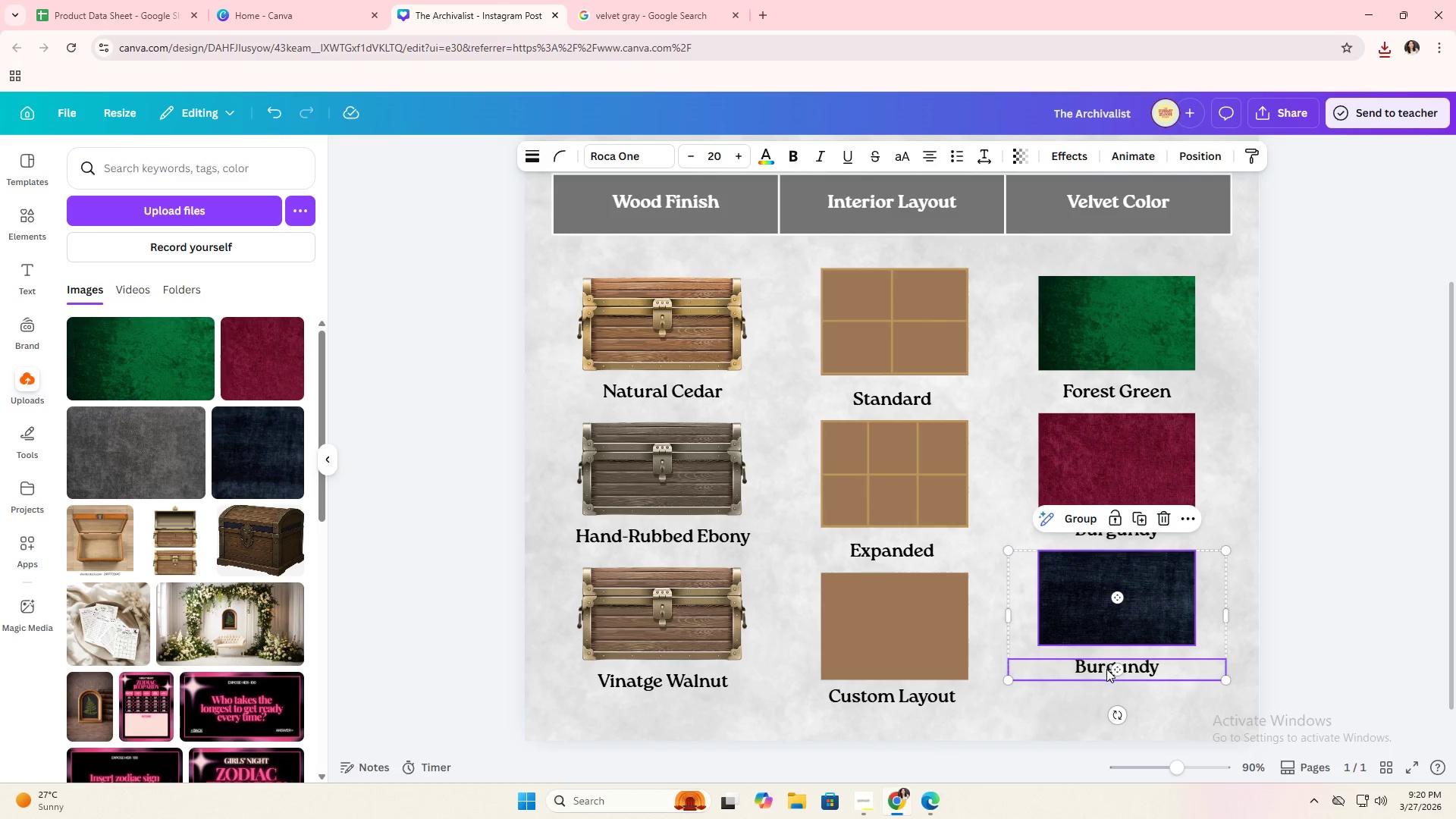 
triple_click([1106, 669])
 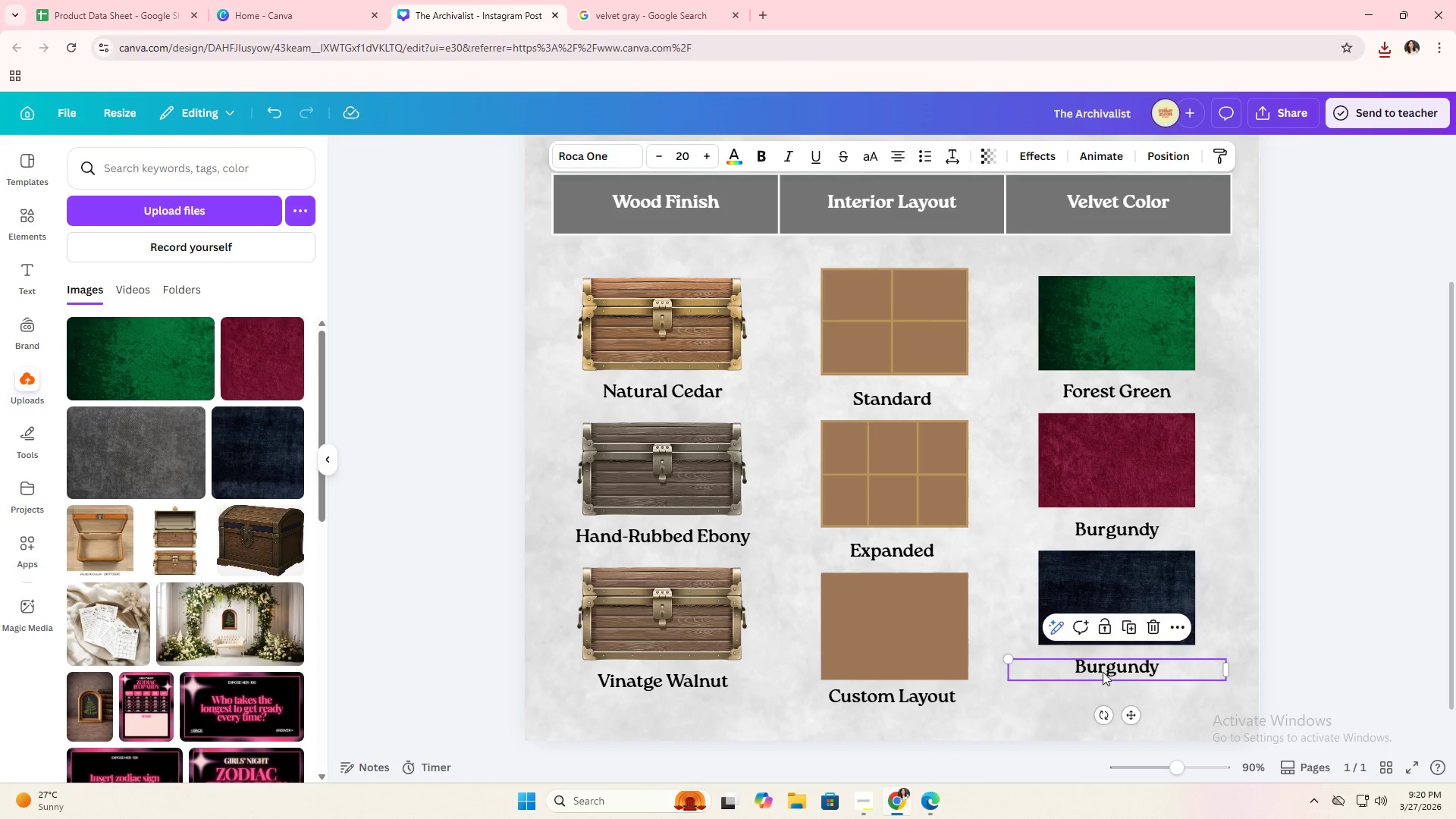 
triple_click([1102, 673])
 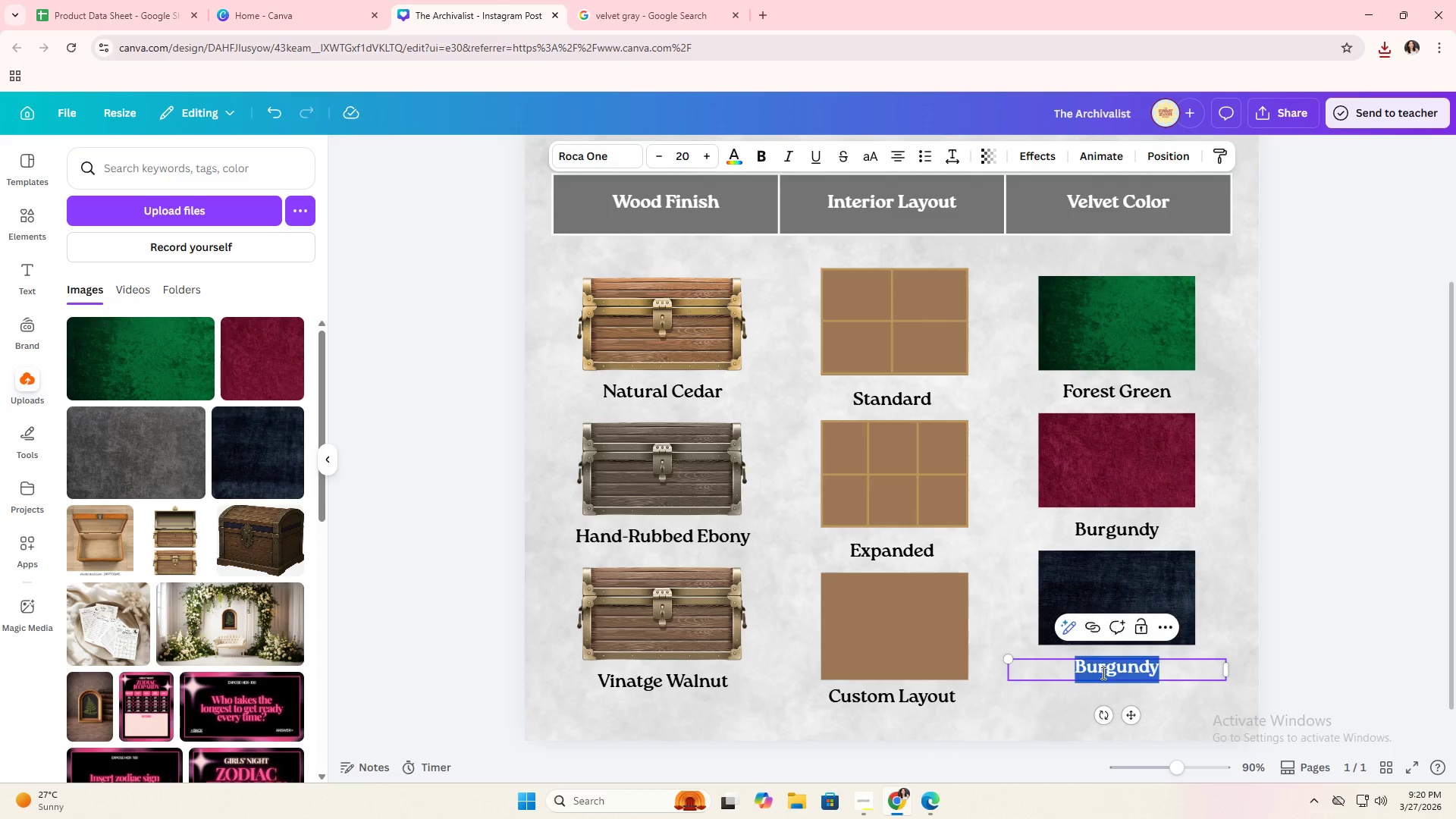 
triple_click([1102, 673])
 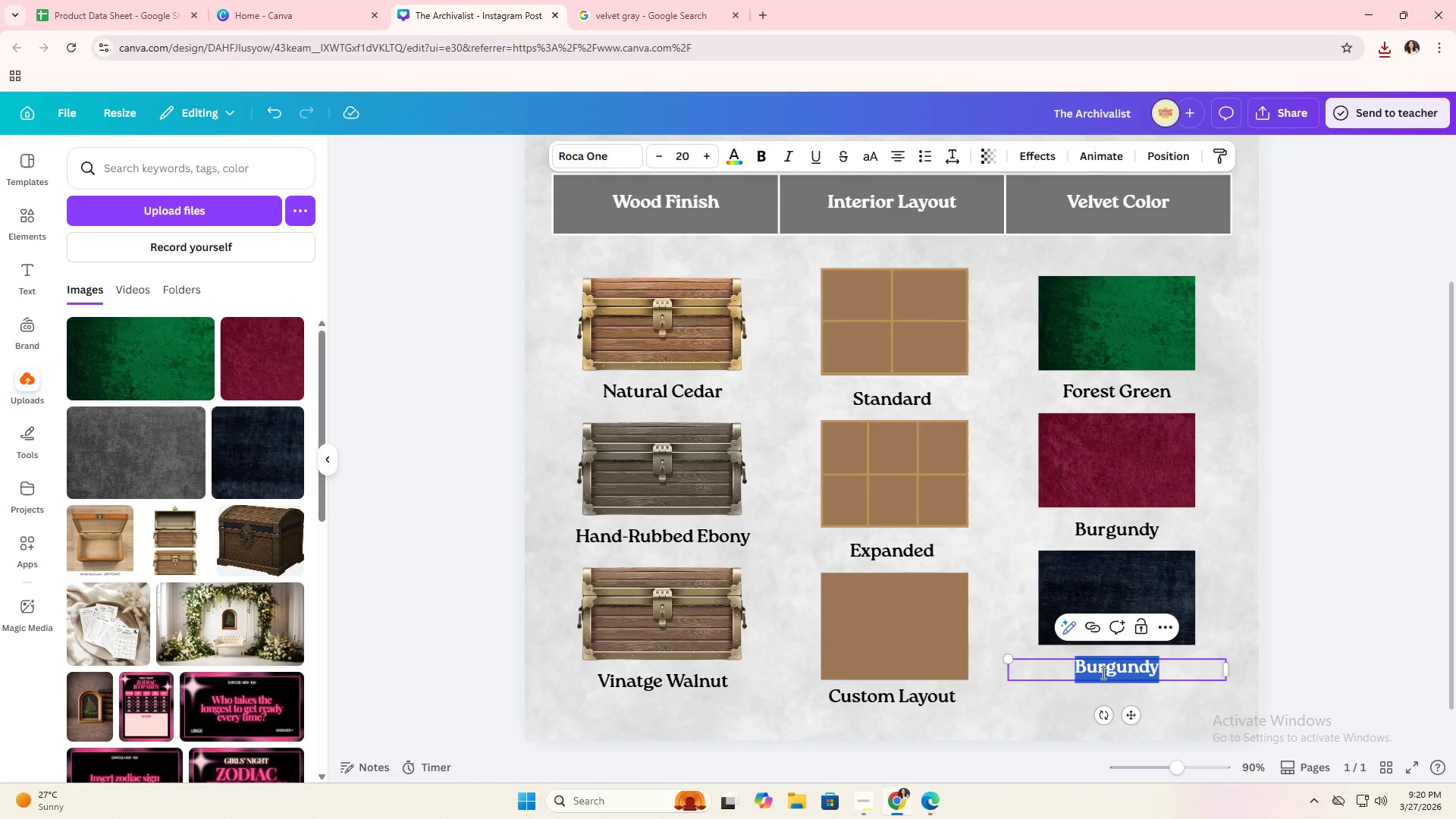 
type(Midnight Blue)
 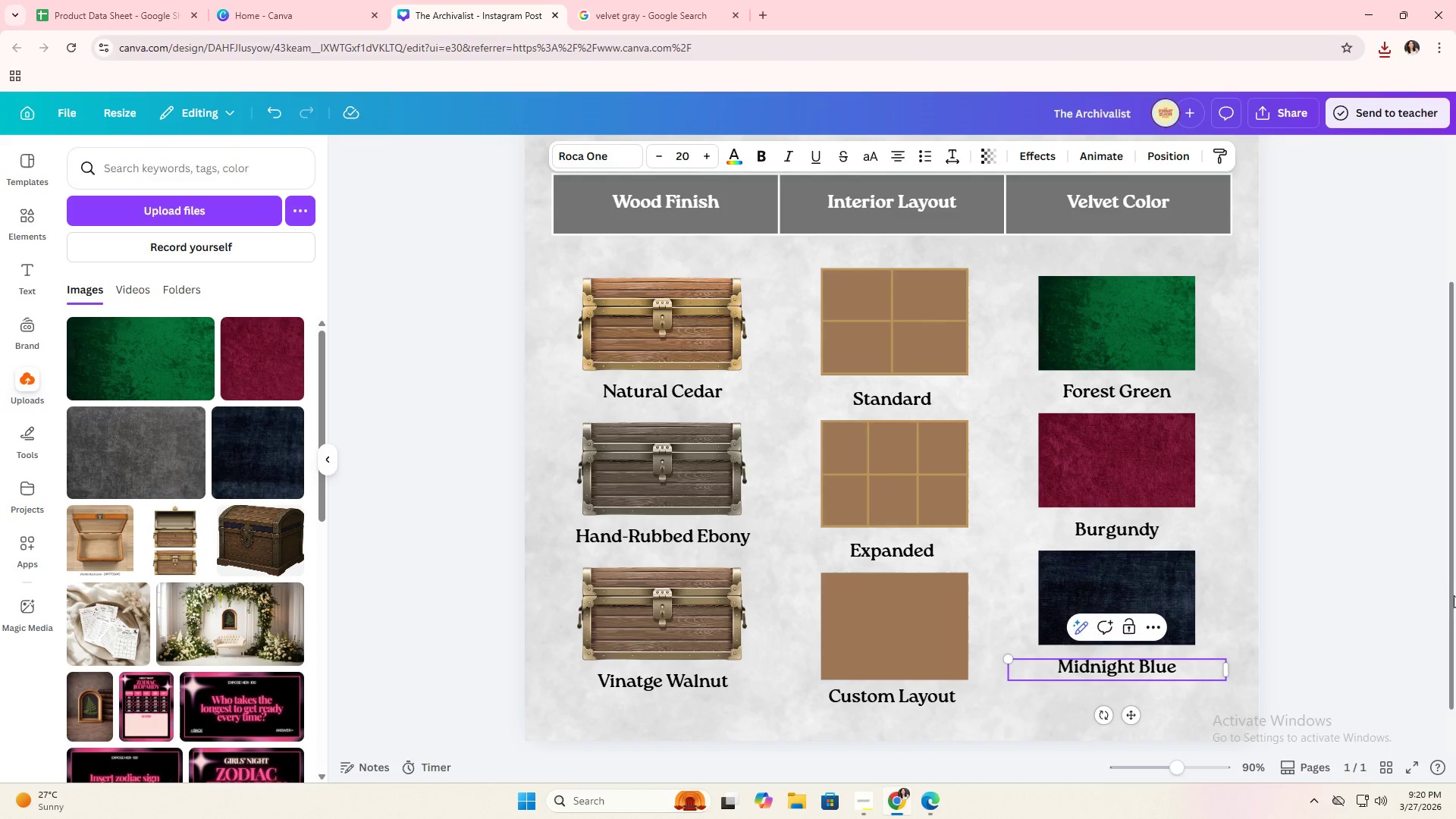 
double_click([1435, 588])
 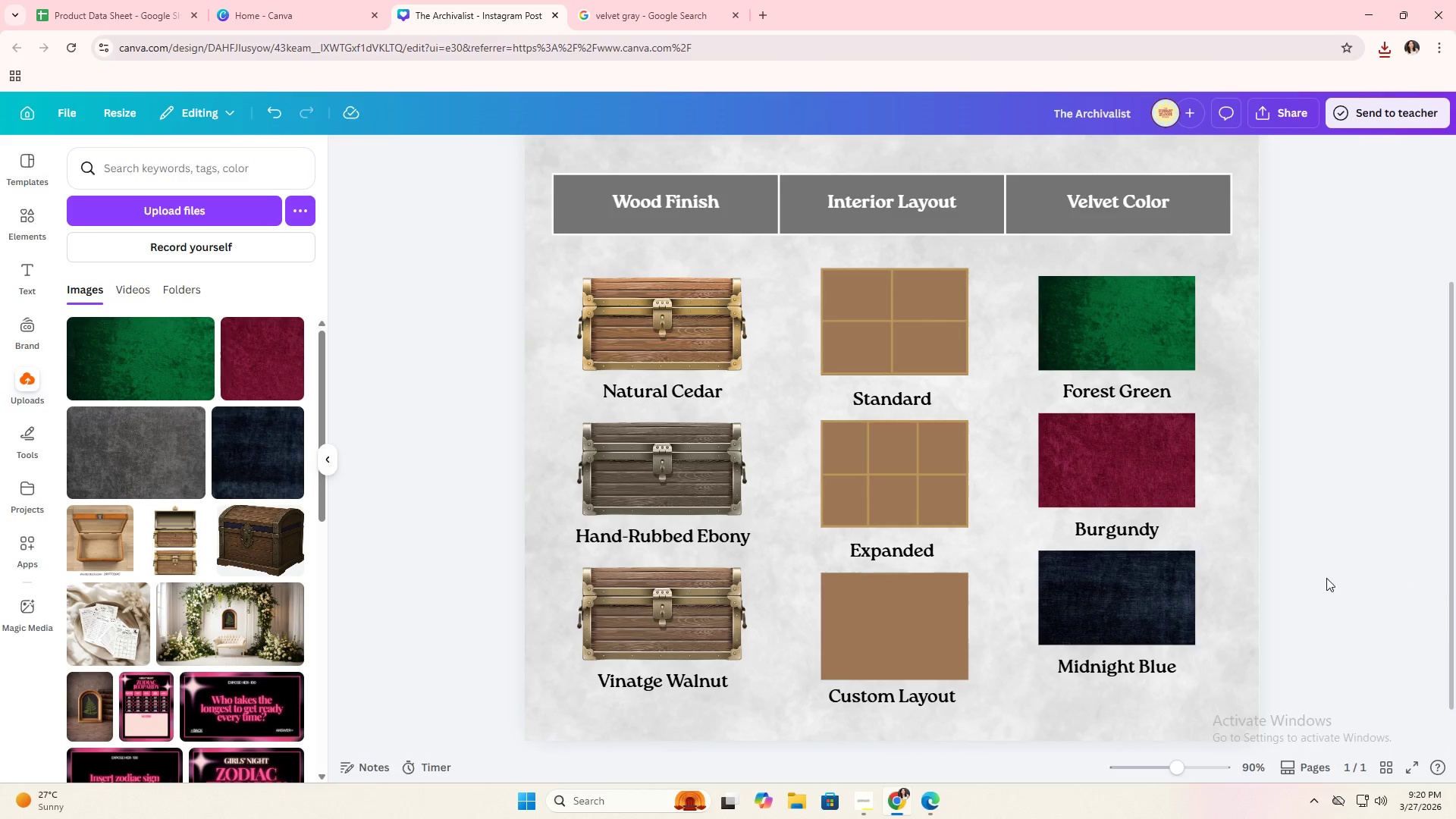 
triple_click([1326, 576])
 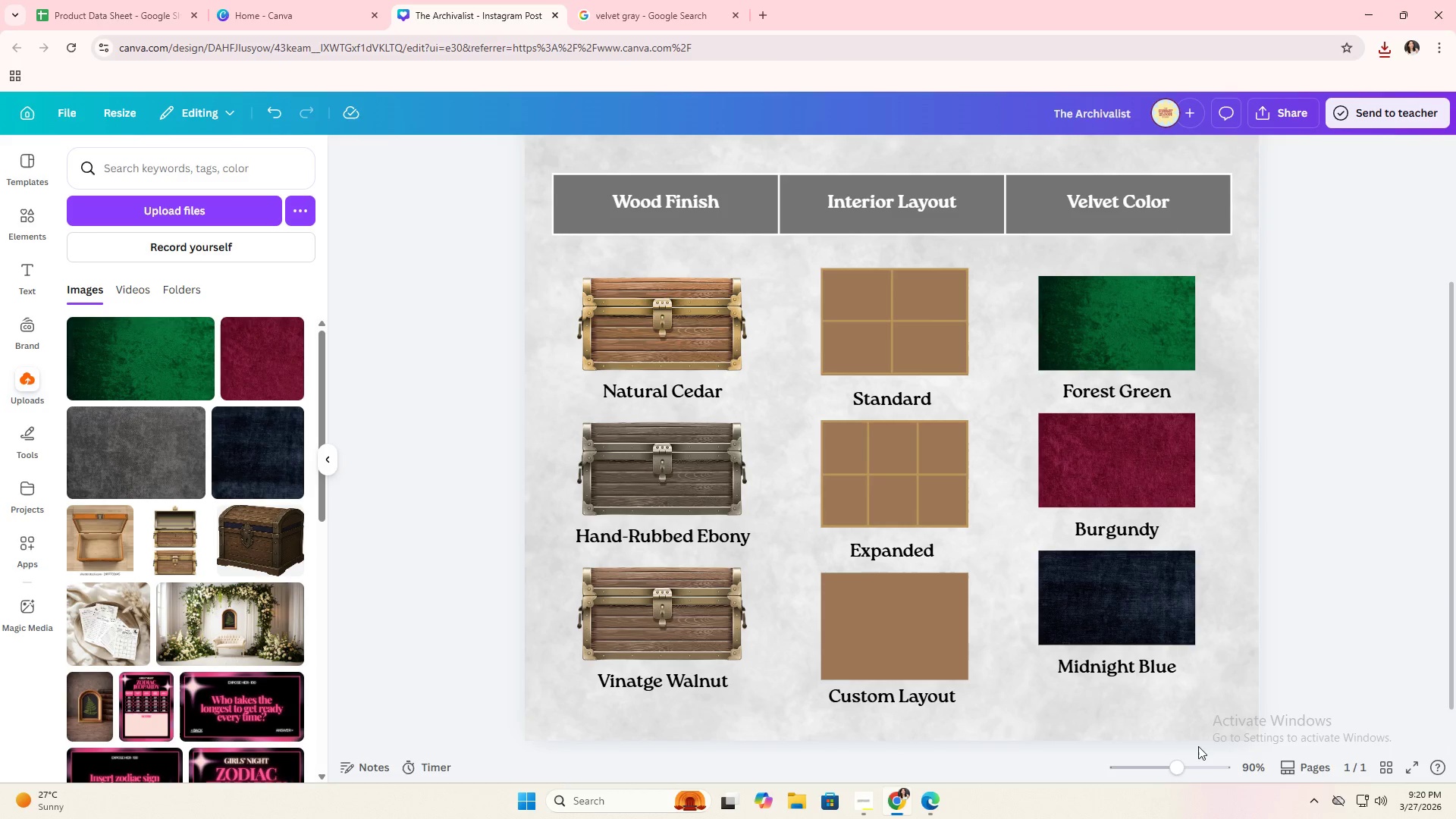 
left_click_drag(start_coordinate=[1181, 763], to_coordinate=[1166, 767])
 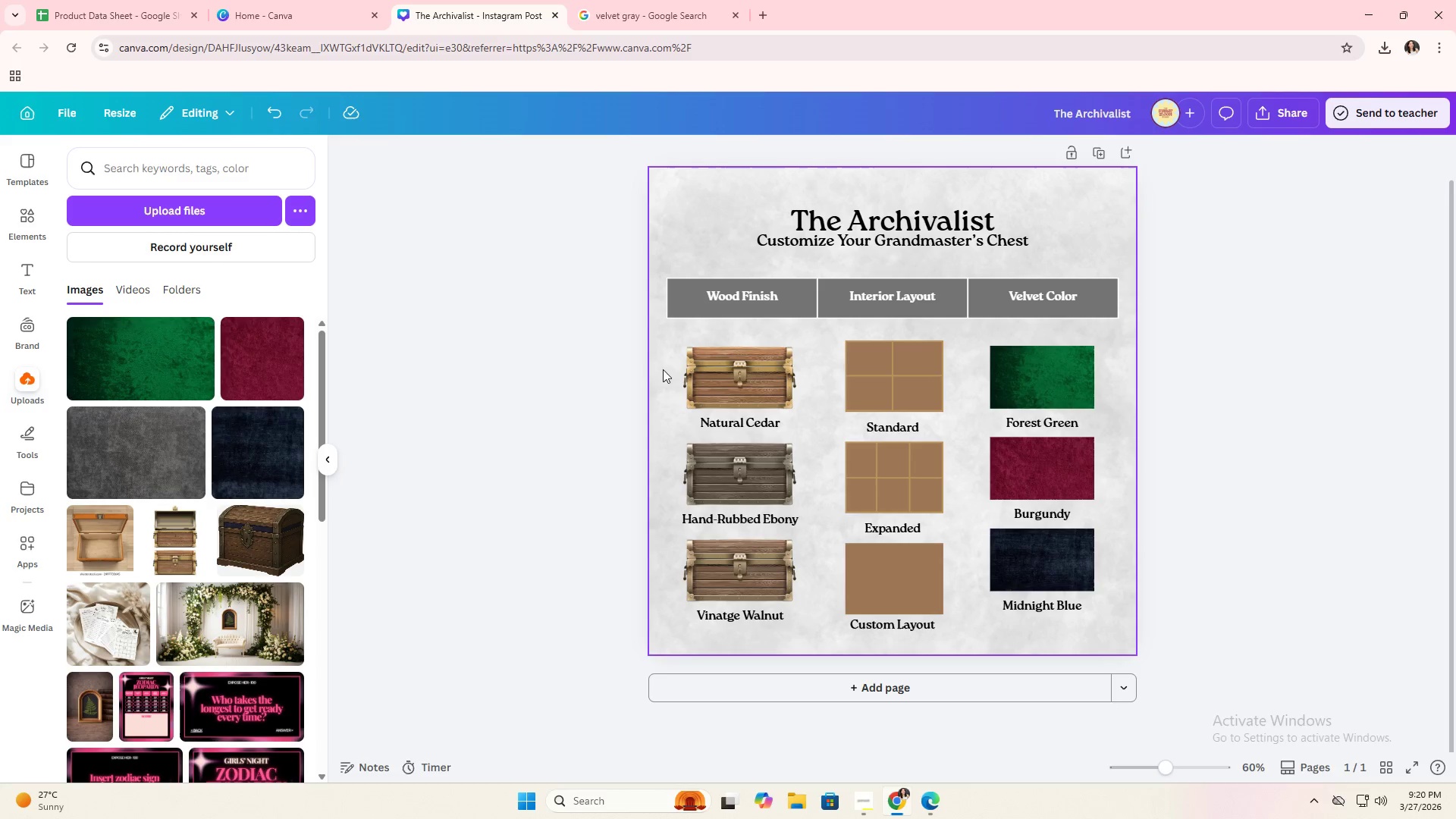 
left_click_drag(start_coordinate=[666, 356], to_coordinate=[1089, 640])
 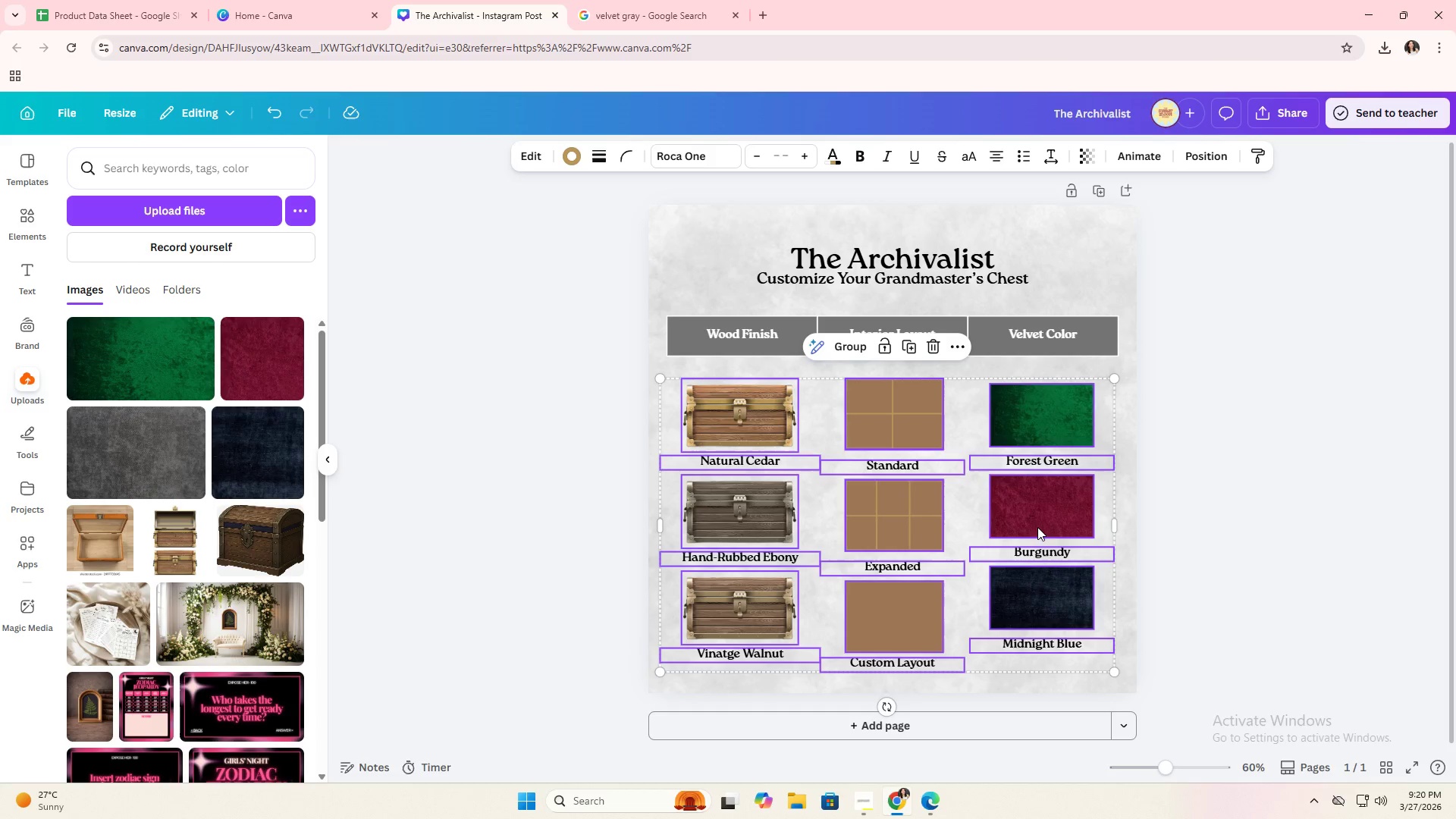 
left_click_drag(start_coordinate=[1037, 527], to_coordinate=[1037, 513])
 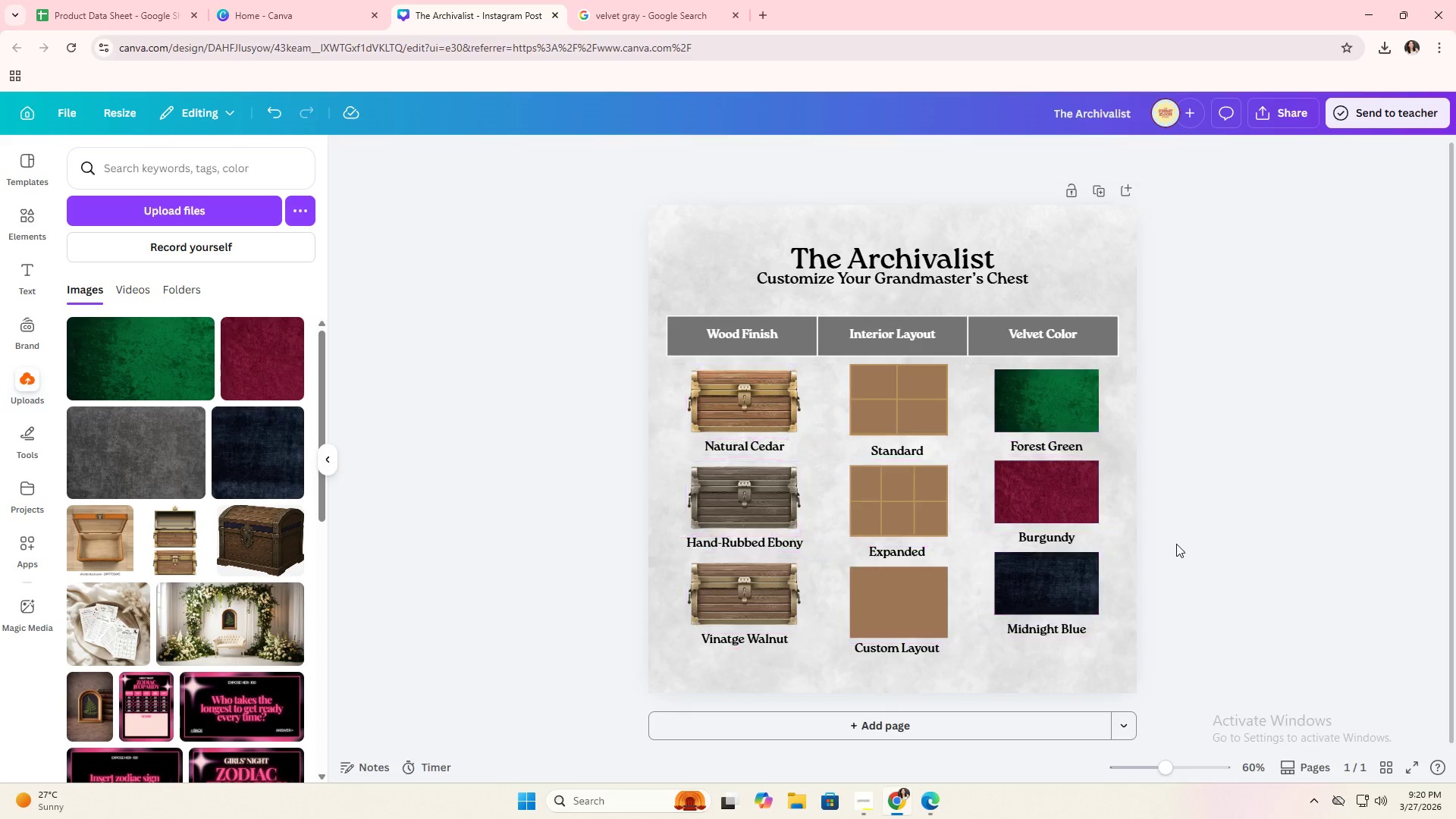 
double_click([1176, 544])
 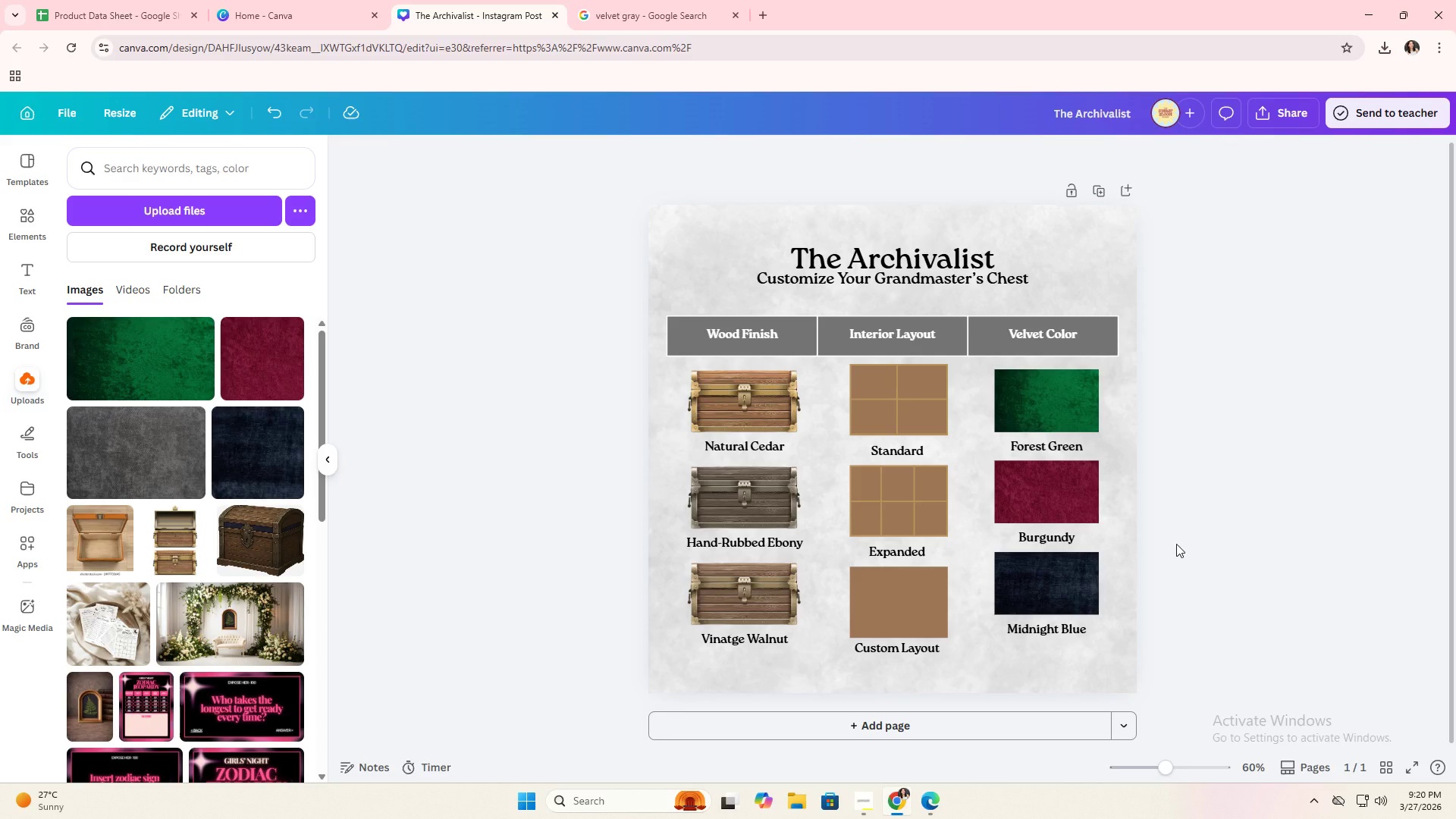 
scroll: coordinate [1176, 544], scroll_direction: down, amount: 1.0
 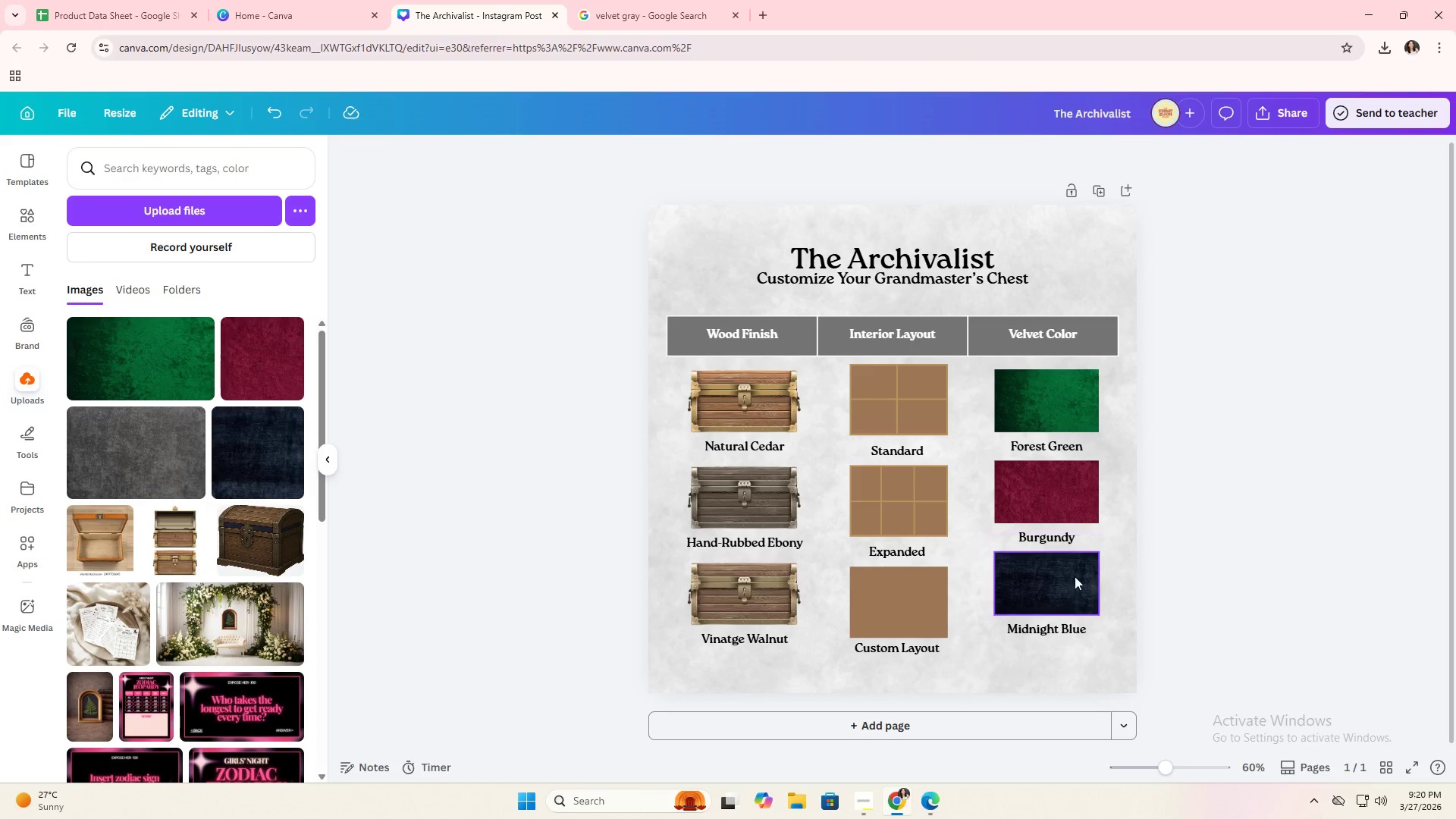 
left_click_drag(start_coordinate=[1046, 646], to_coordinate=[1044, 582])
 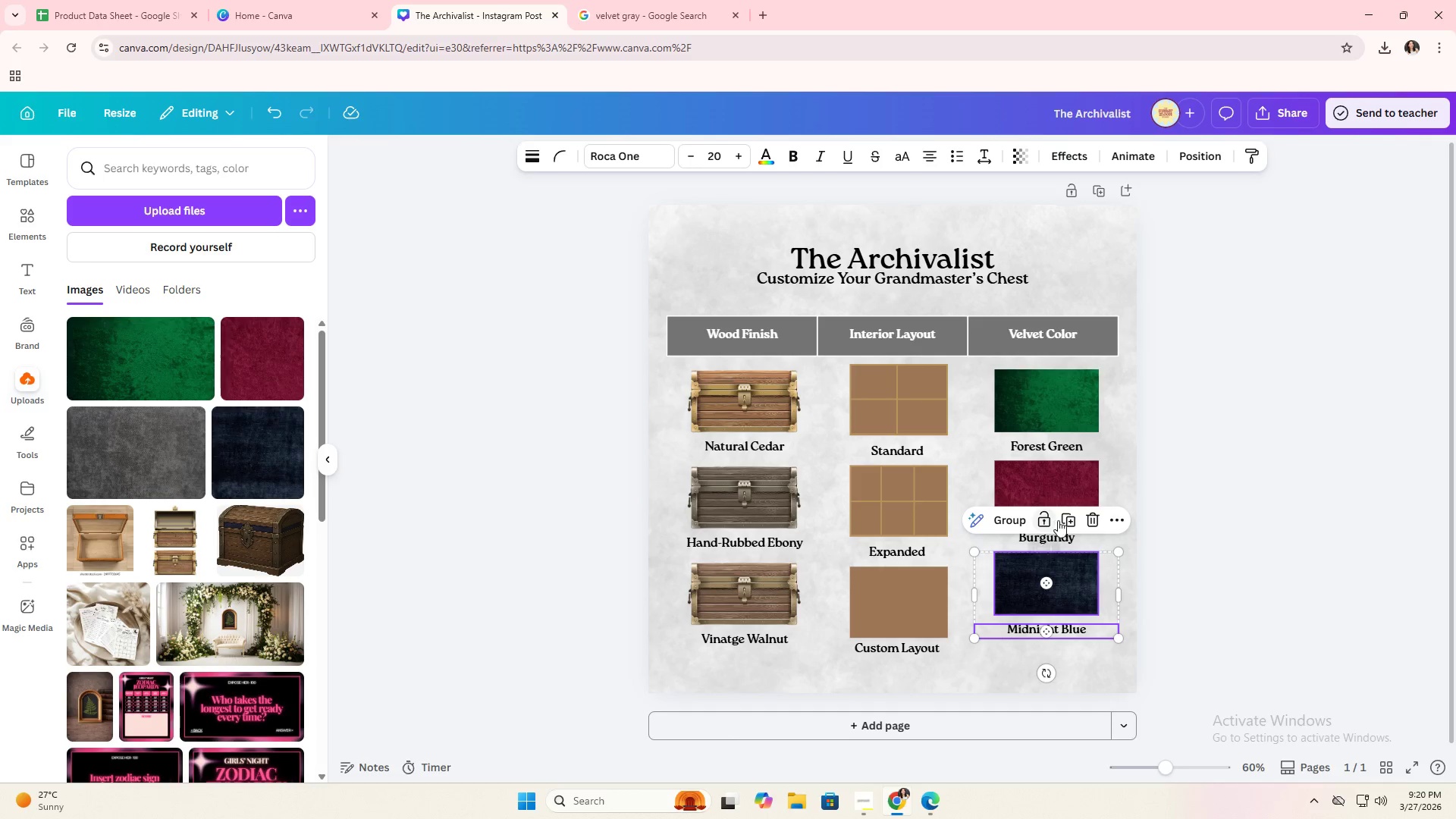 
left_click([1065, 521])
 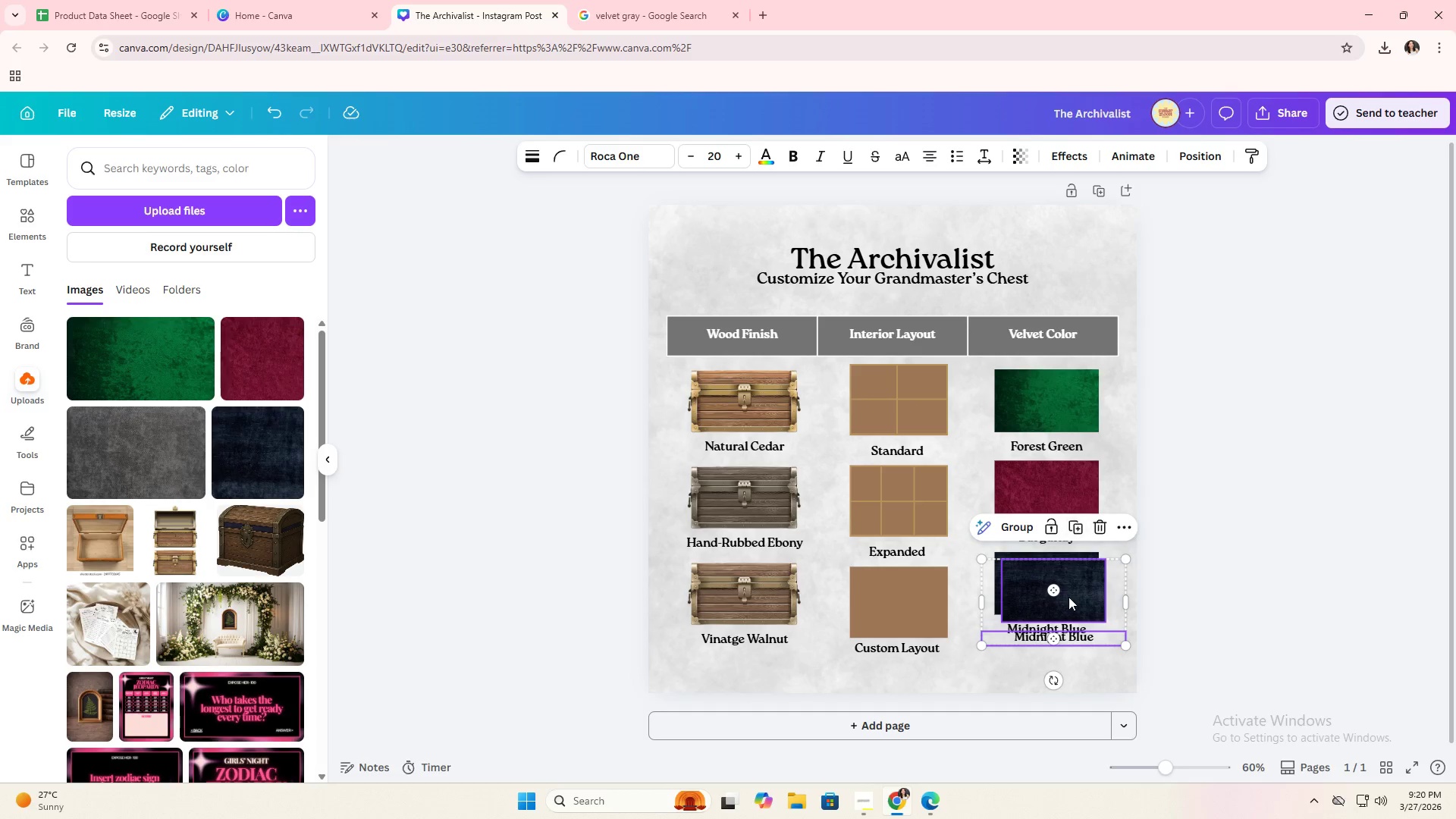 
left_click_drag(start_coordinate=[1068, 596], to_coordinate=[1065, 637])
 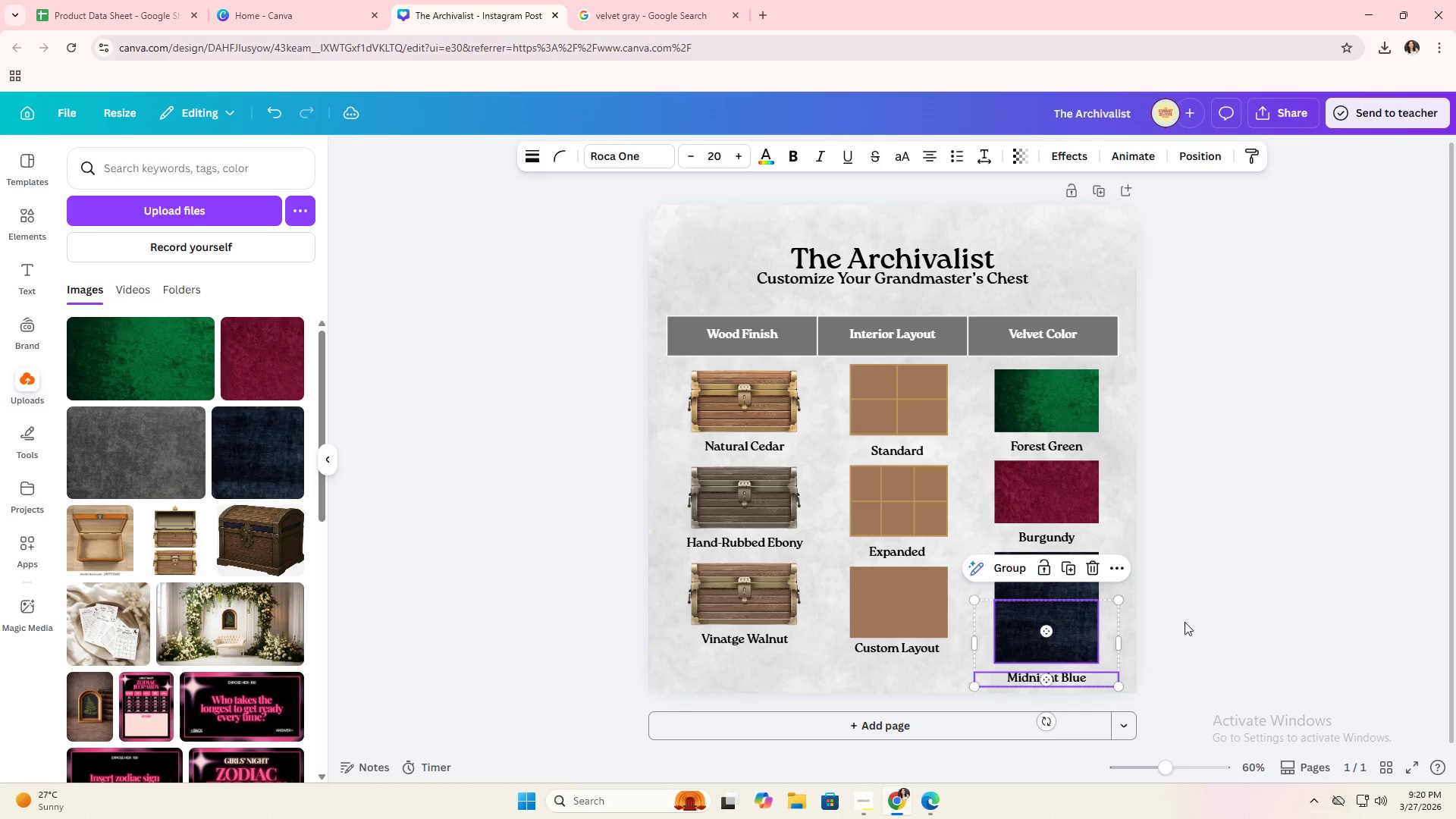 
left_click([1188, 622])
 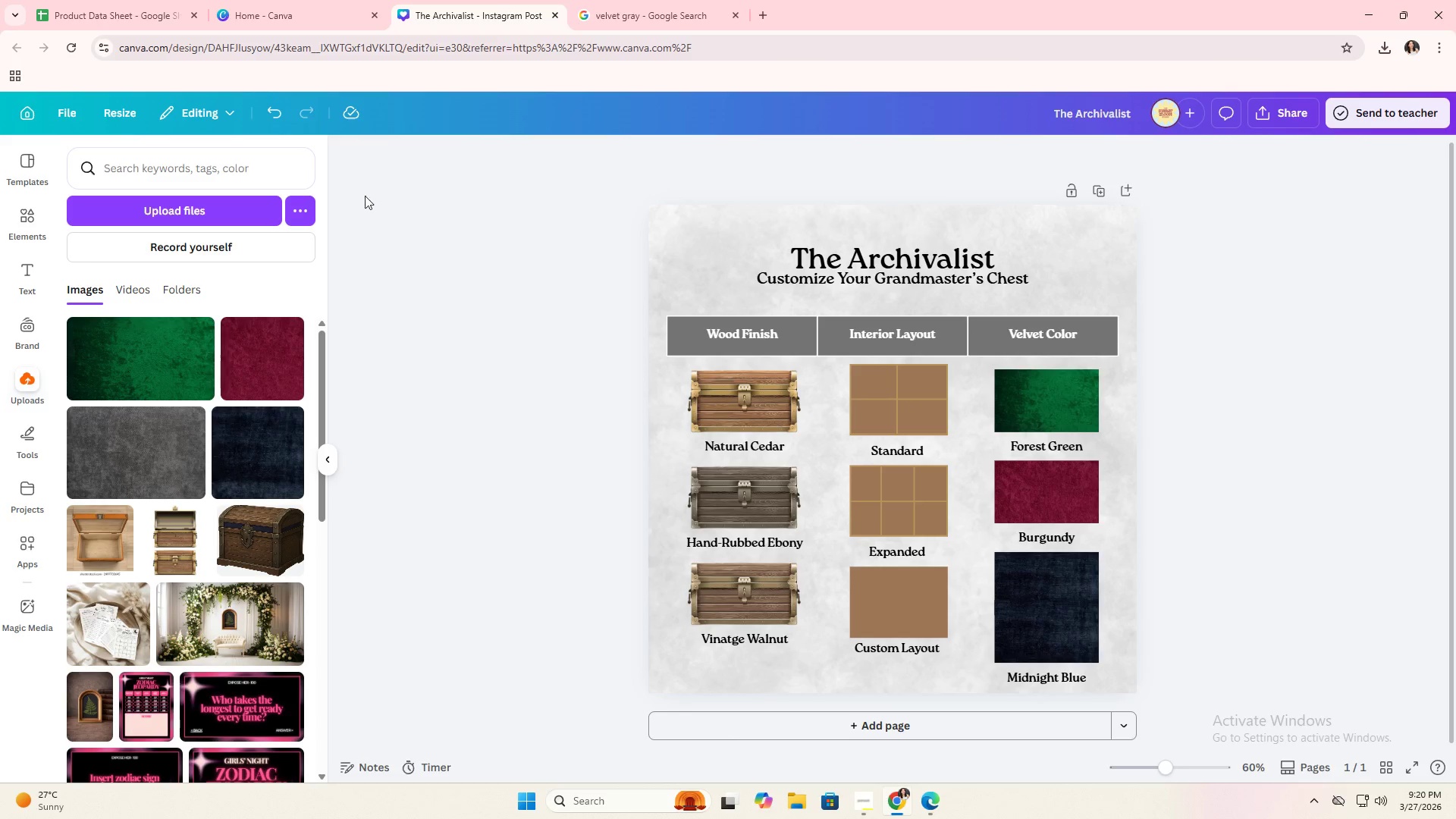 
left_click([281, 115])
 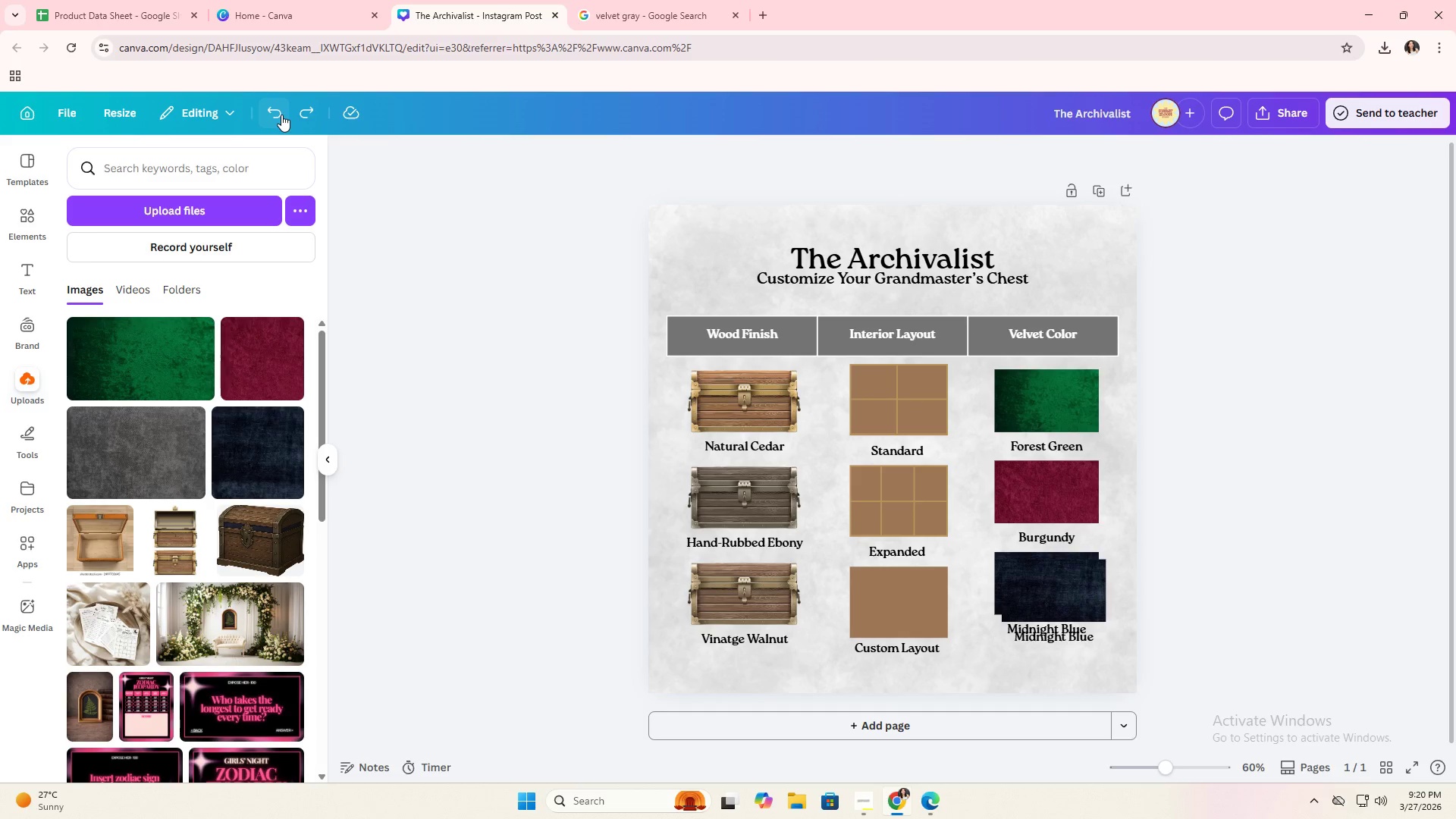 
left_click([281, 115])
 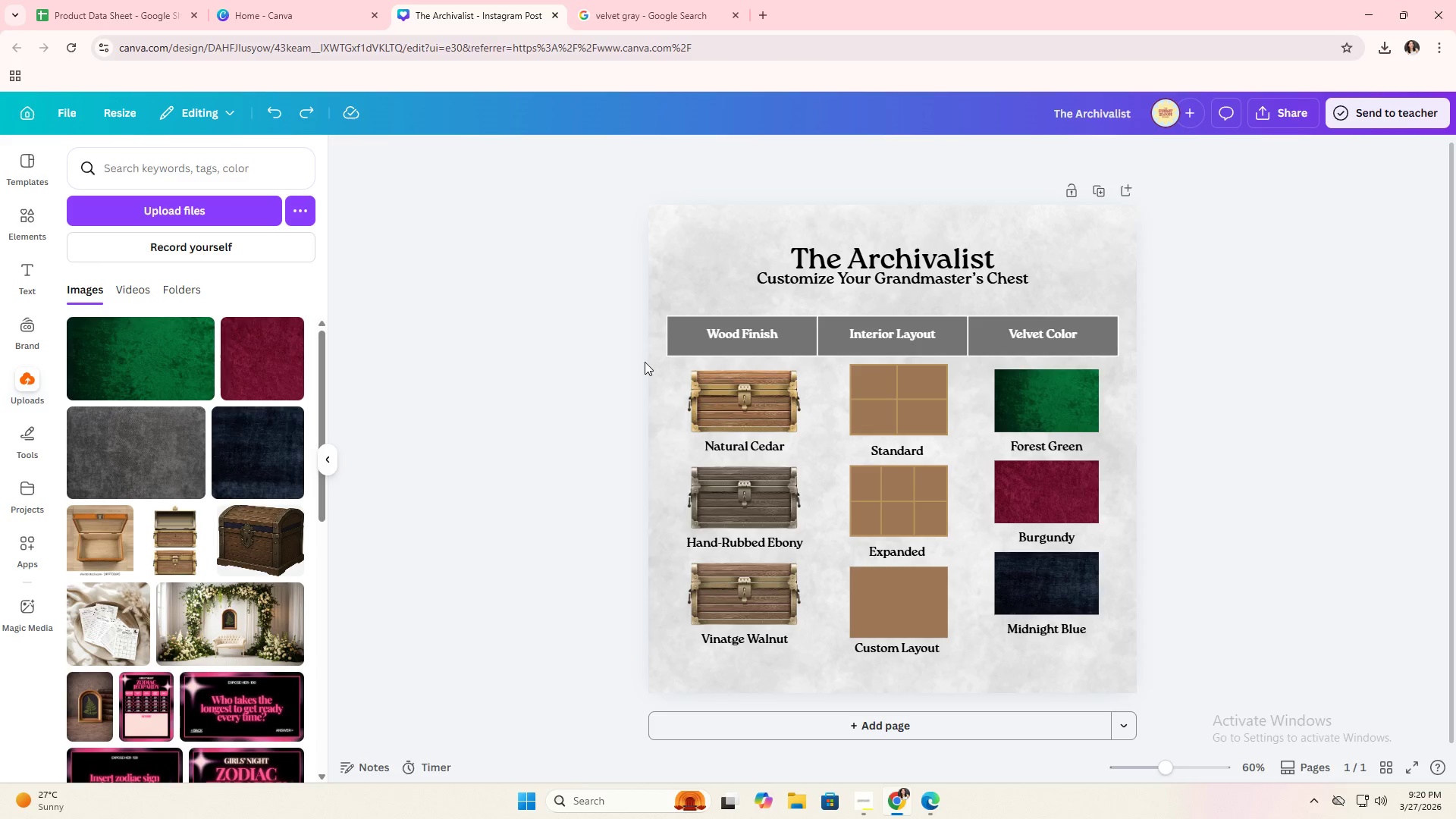 
left_click_drag(start_coordinate=[672, 377], to_coordinate=[1122, 681])
 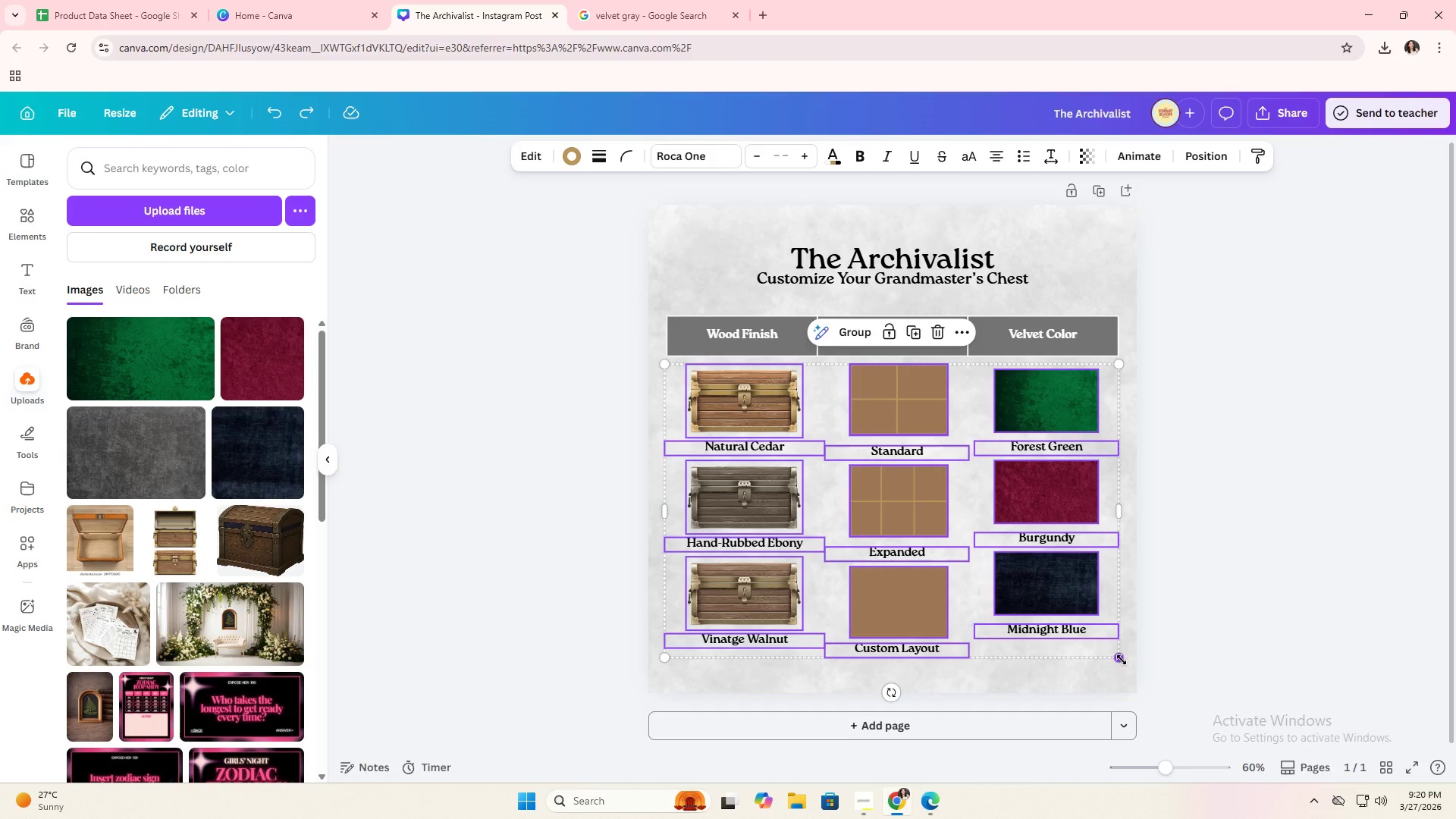 
left_click_drag(start_coordinate=[1122, 661], to_coordinate=[1059, 636])
 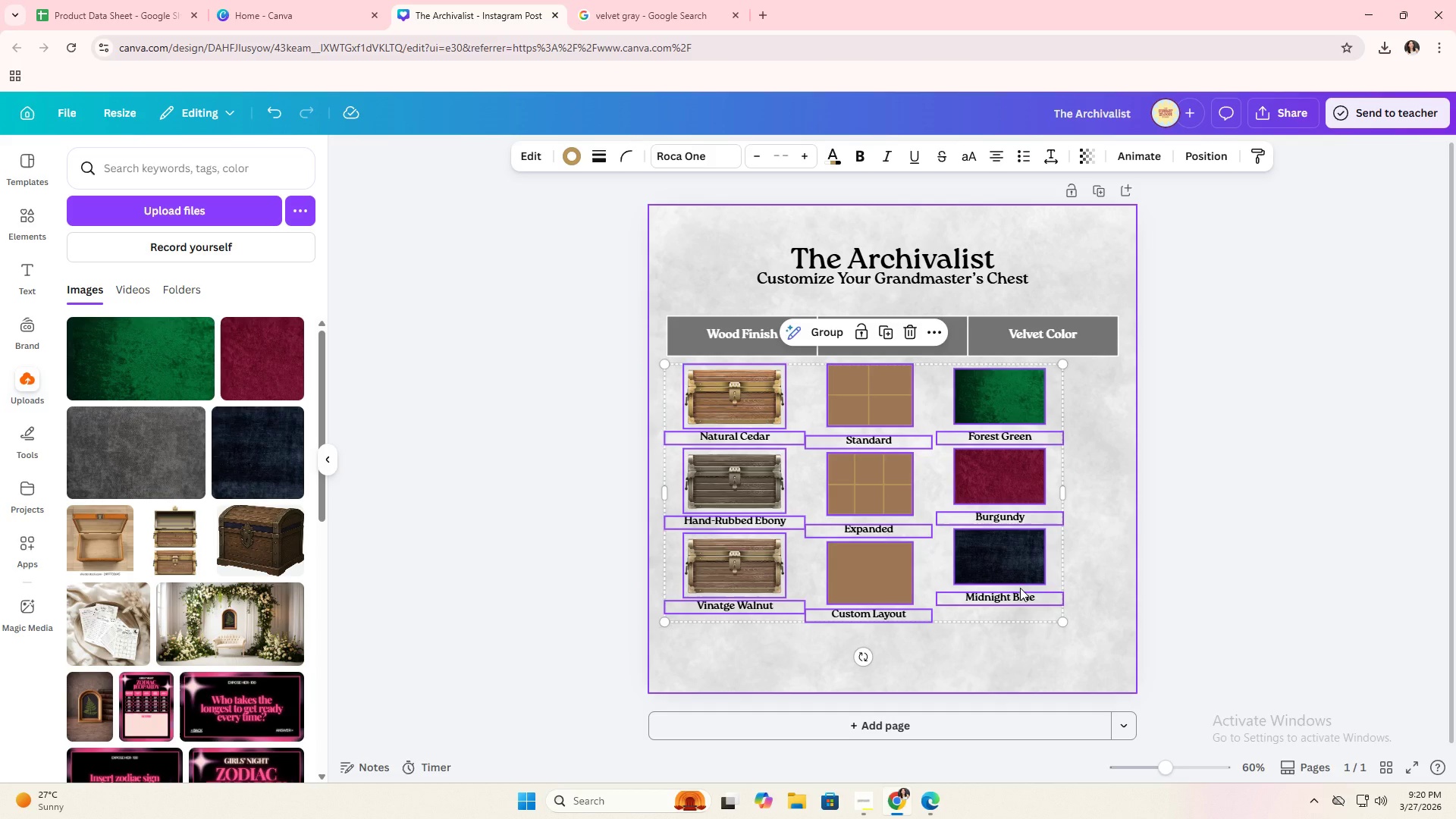 
left_click_drag(start_coordinate=[1020, 588], to_coordinate=[1034, 592])
 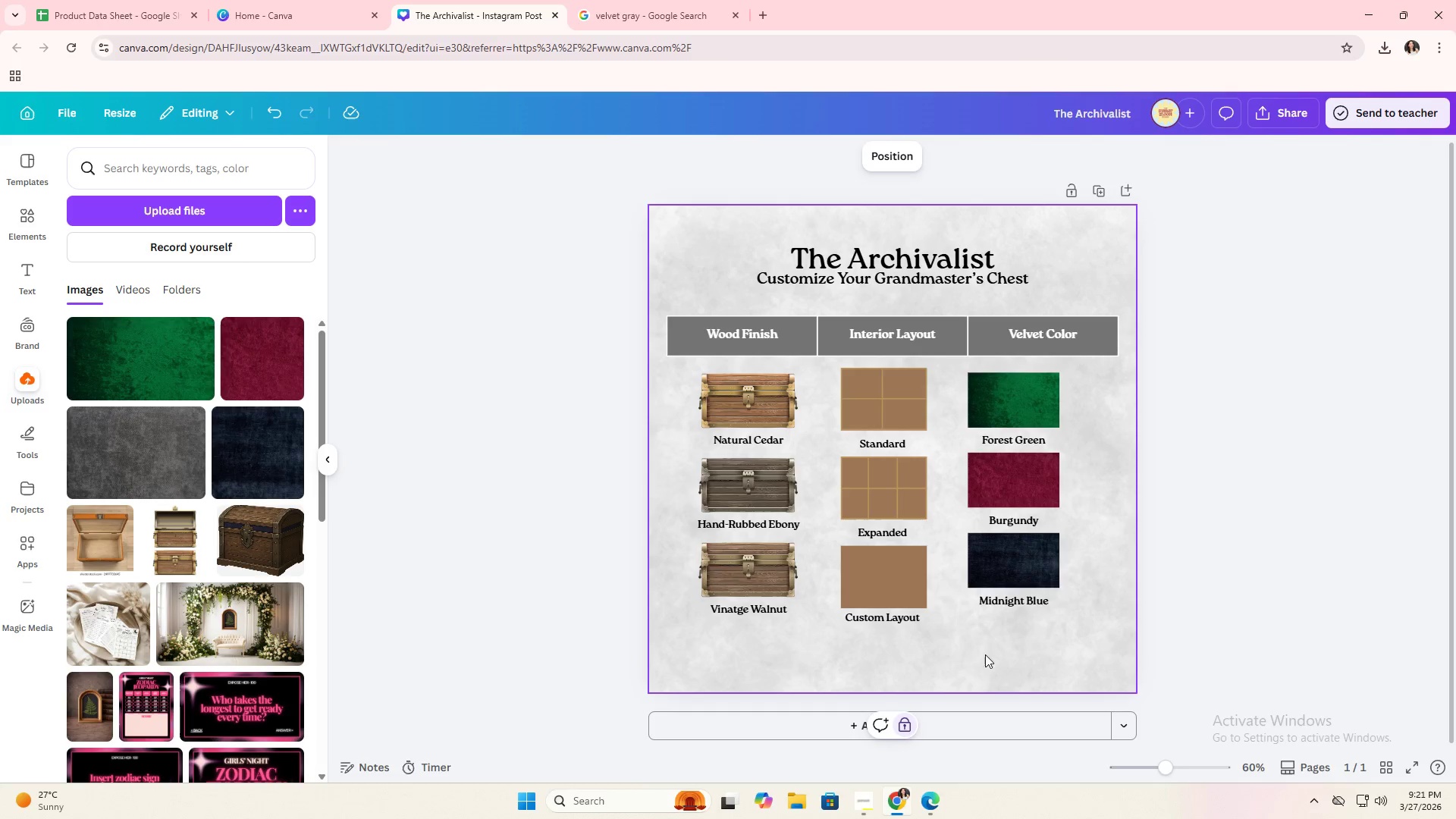 
left_click_drag(start_coordinate=[1018, 633], to_coordinate=[881, 401])
 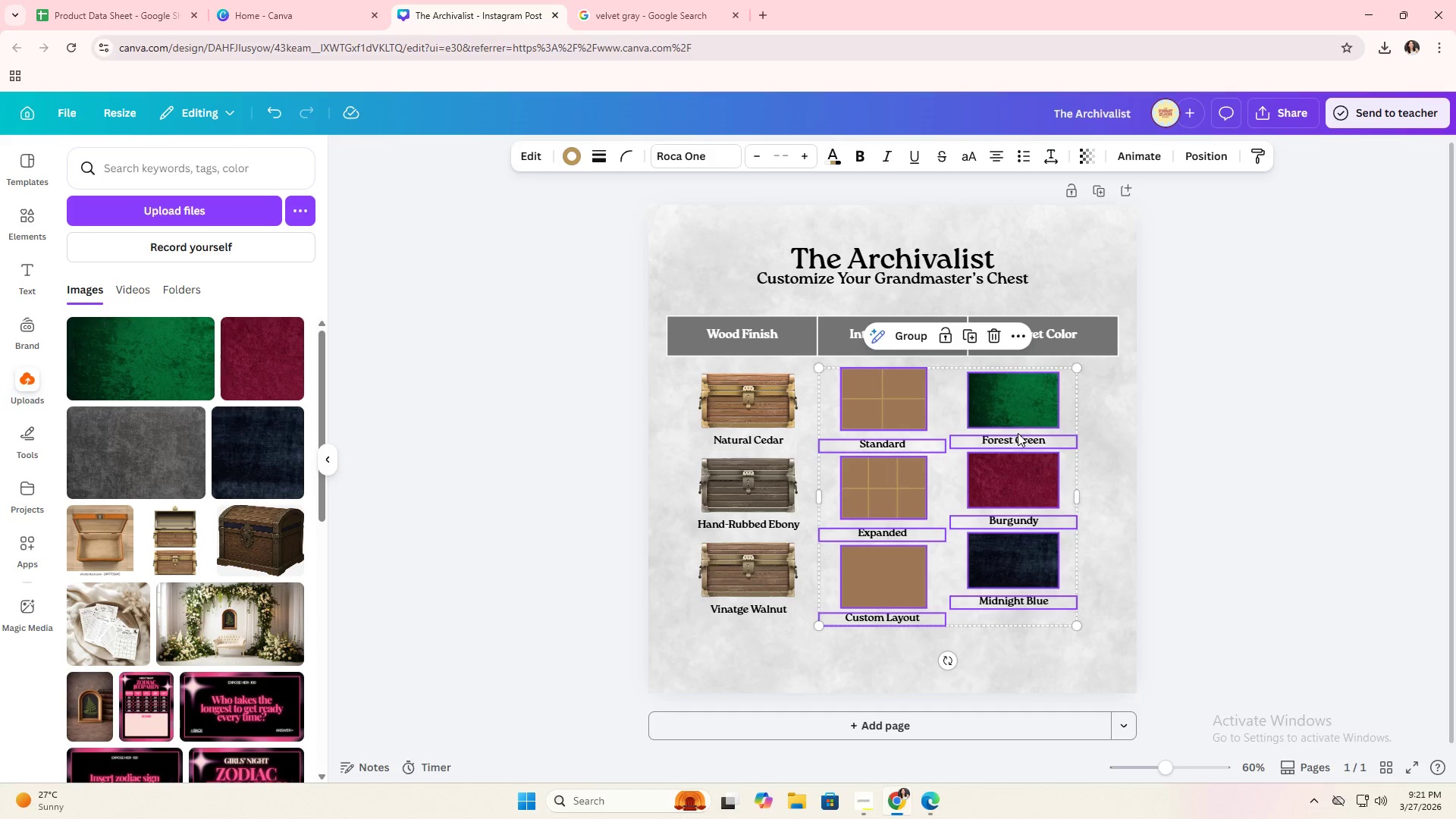 
left_click_drag(start_coordinate=[1019, 431], to_coordinate=[1031, 431])
 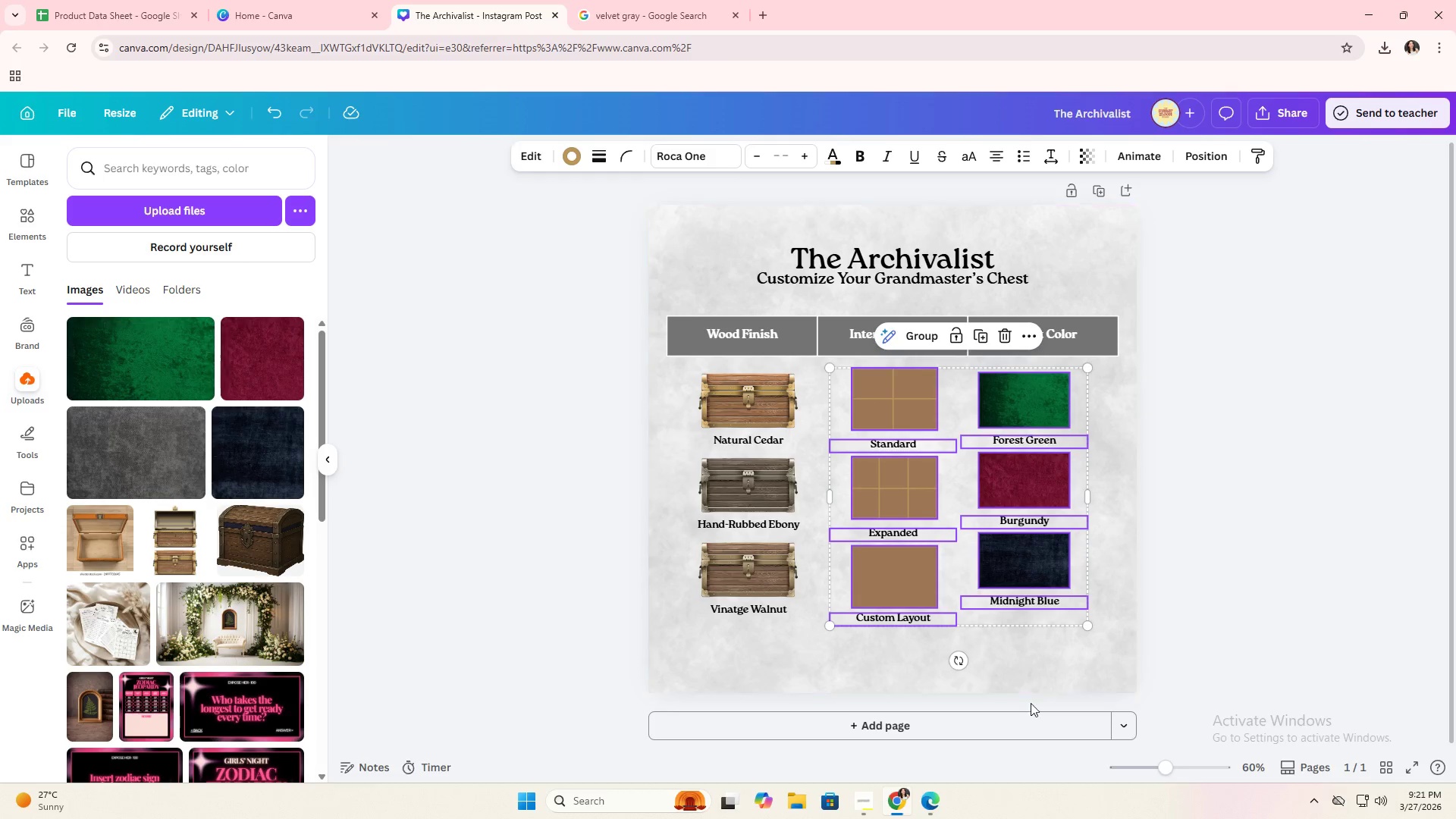 
left_click([1031, 704])
 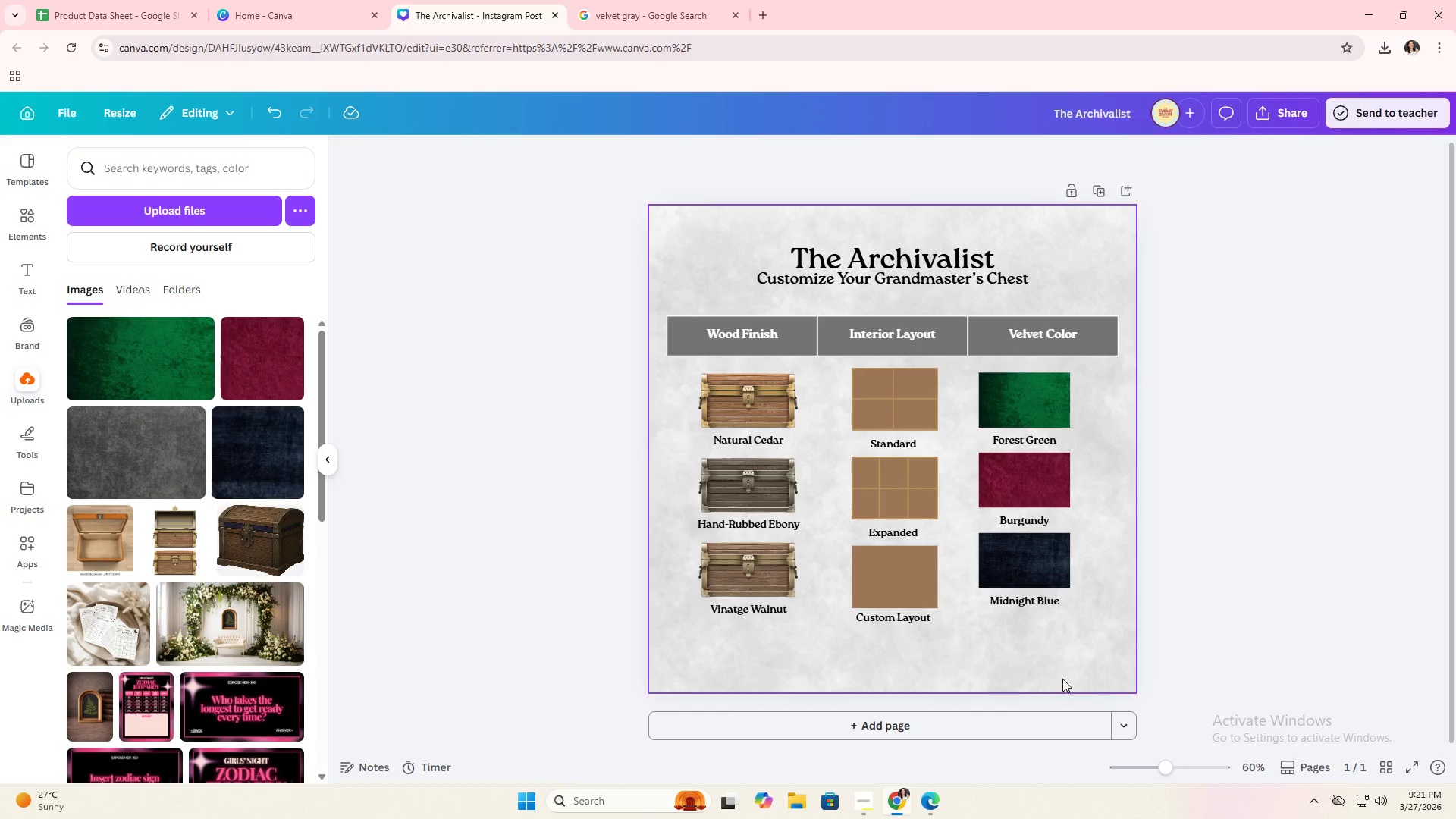 
left_click_drag(start_coordinate=[1062, 677], to_coordinate=[1028, 390])
 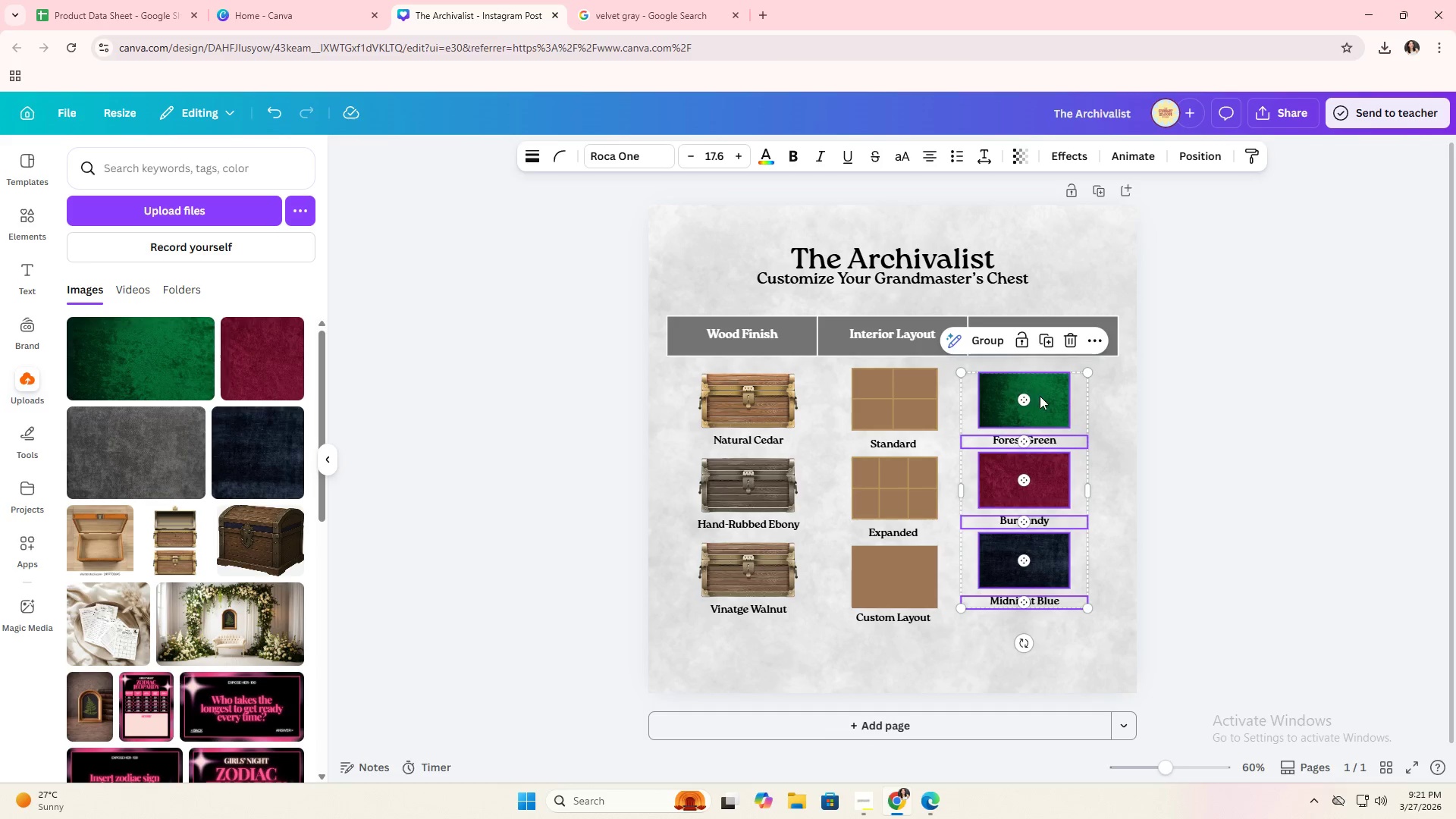 
left_click_drag(start_coordinate=[1041, 397], to_coordinate=[1056, 396])
 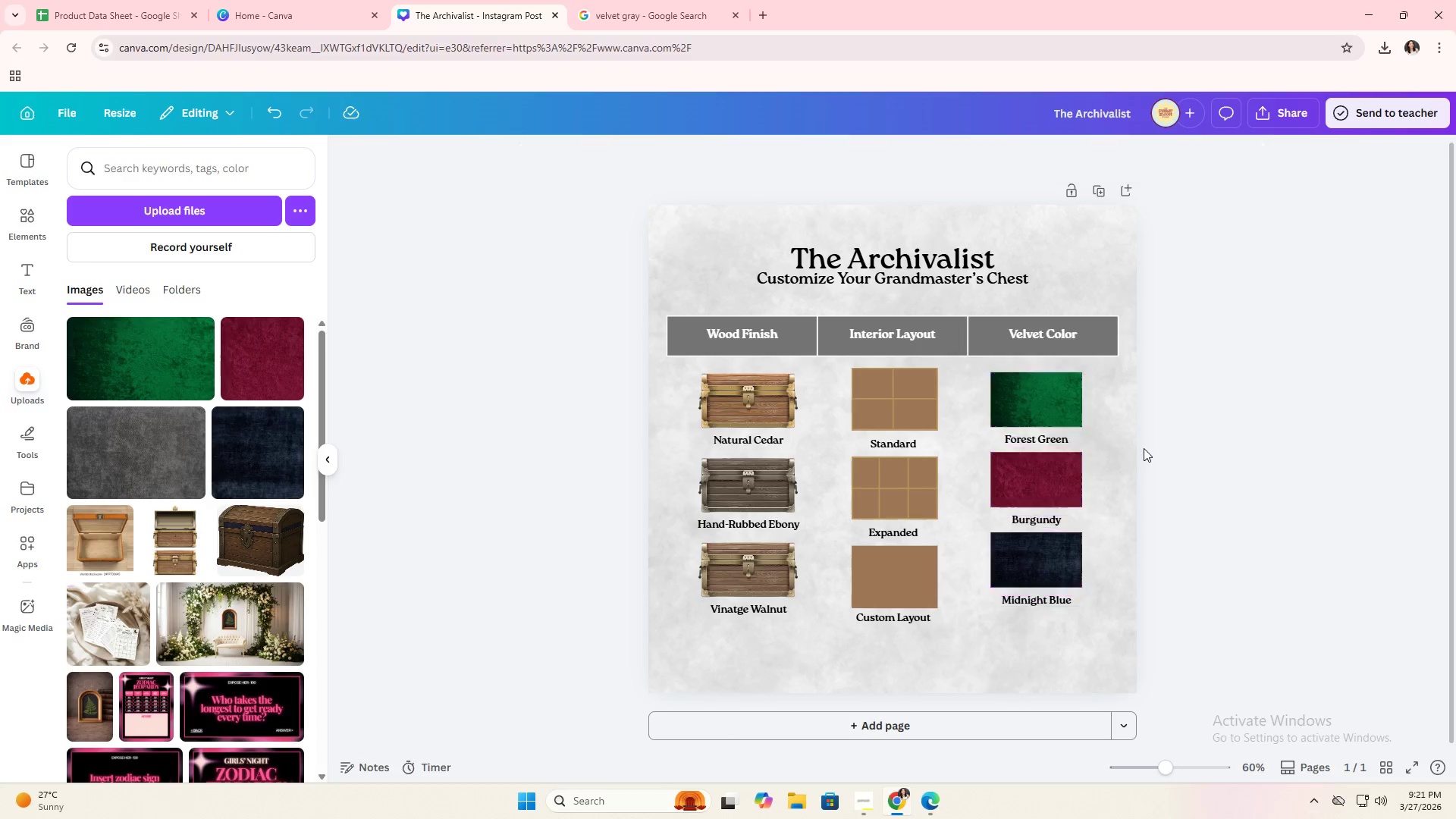 
double_click([1144, 448])
 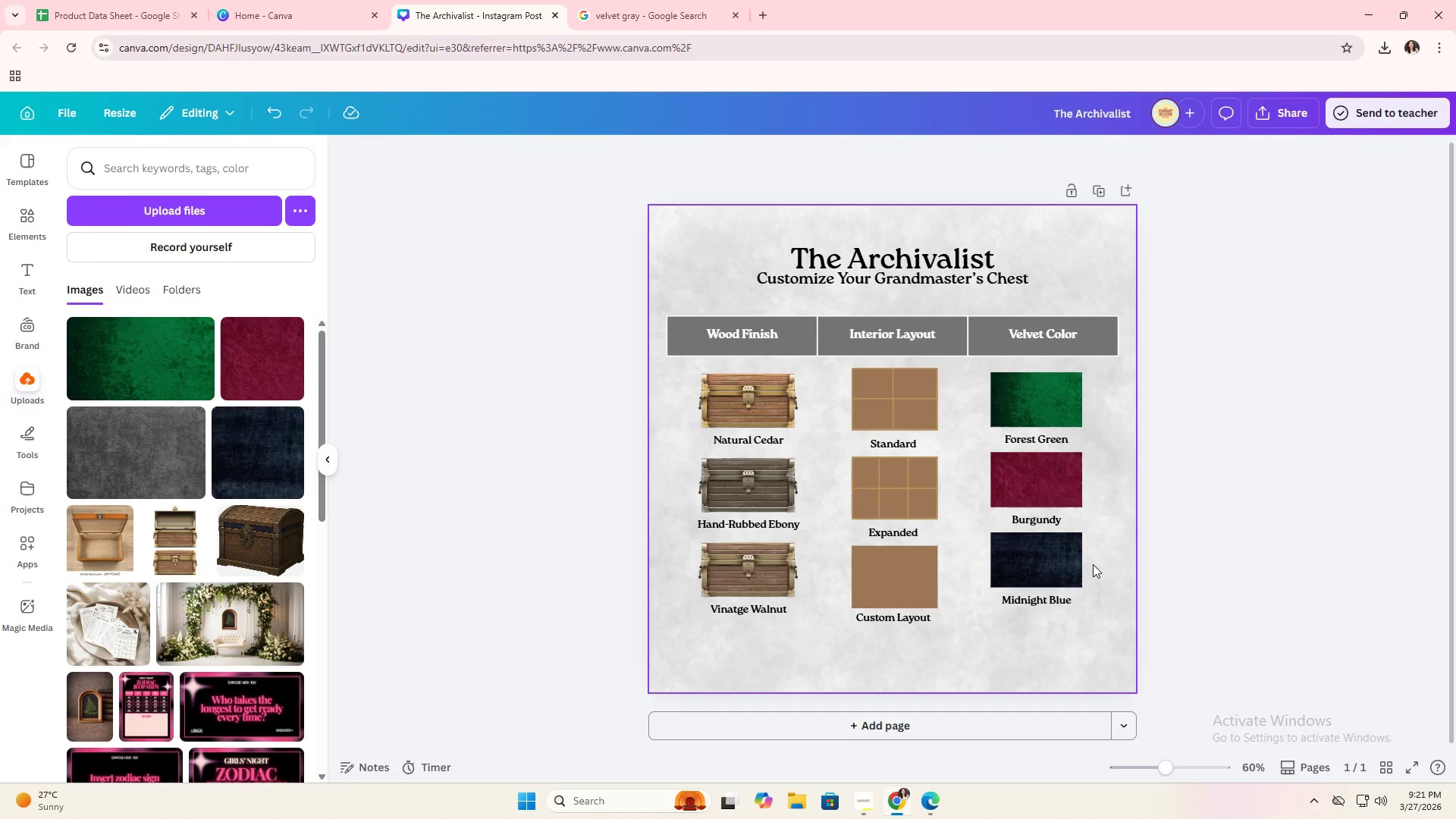 
left_click_drag(start_coordinate=[1103, 563], to_coordinate=[1030, 602])
 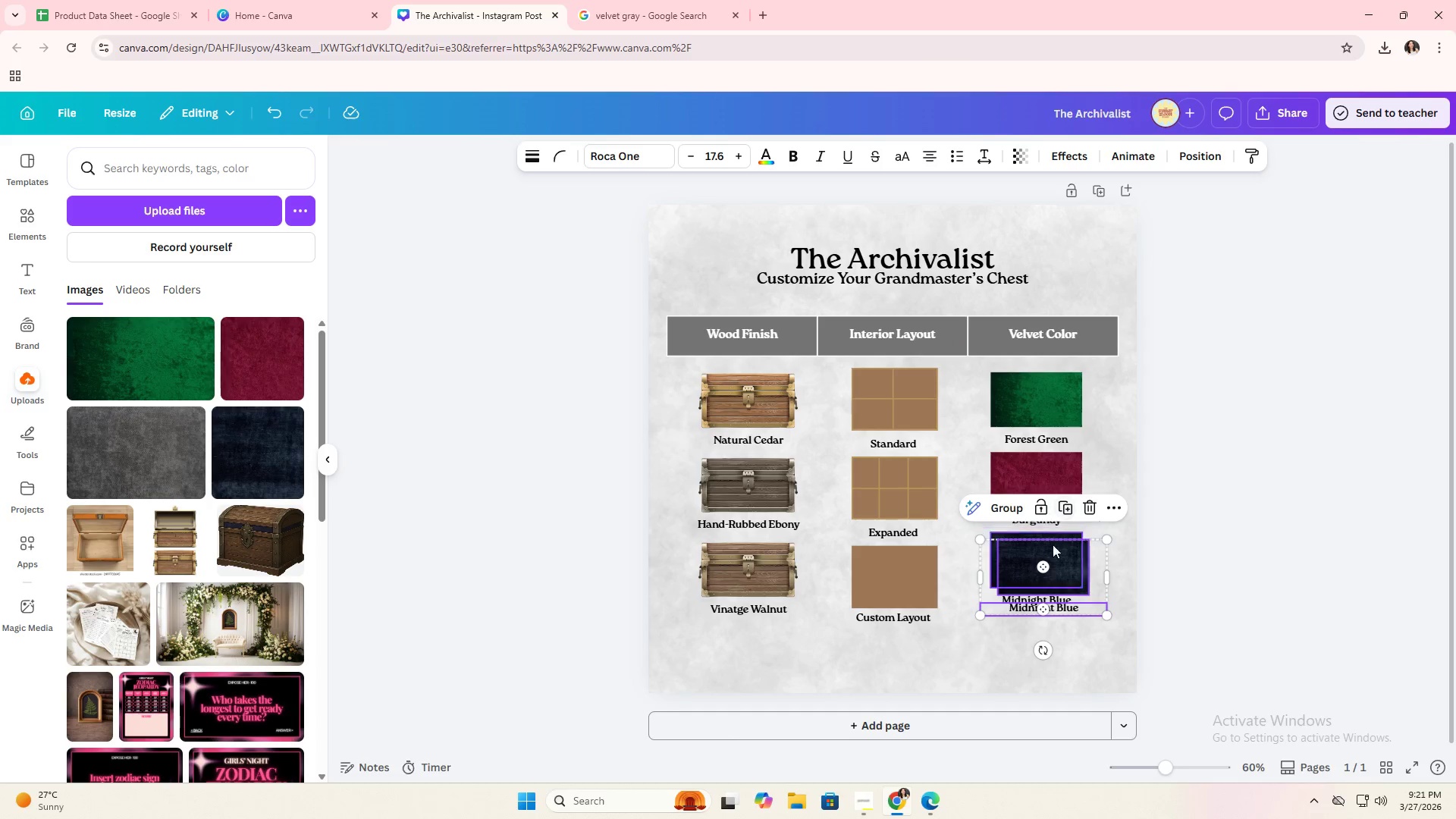 
left_click_drag(start_coordinate=[1057, 567], to_coordinate=[1050, 643])
 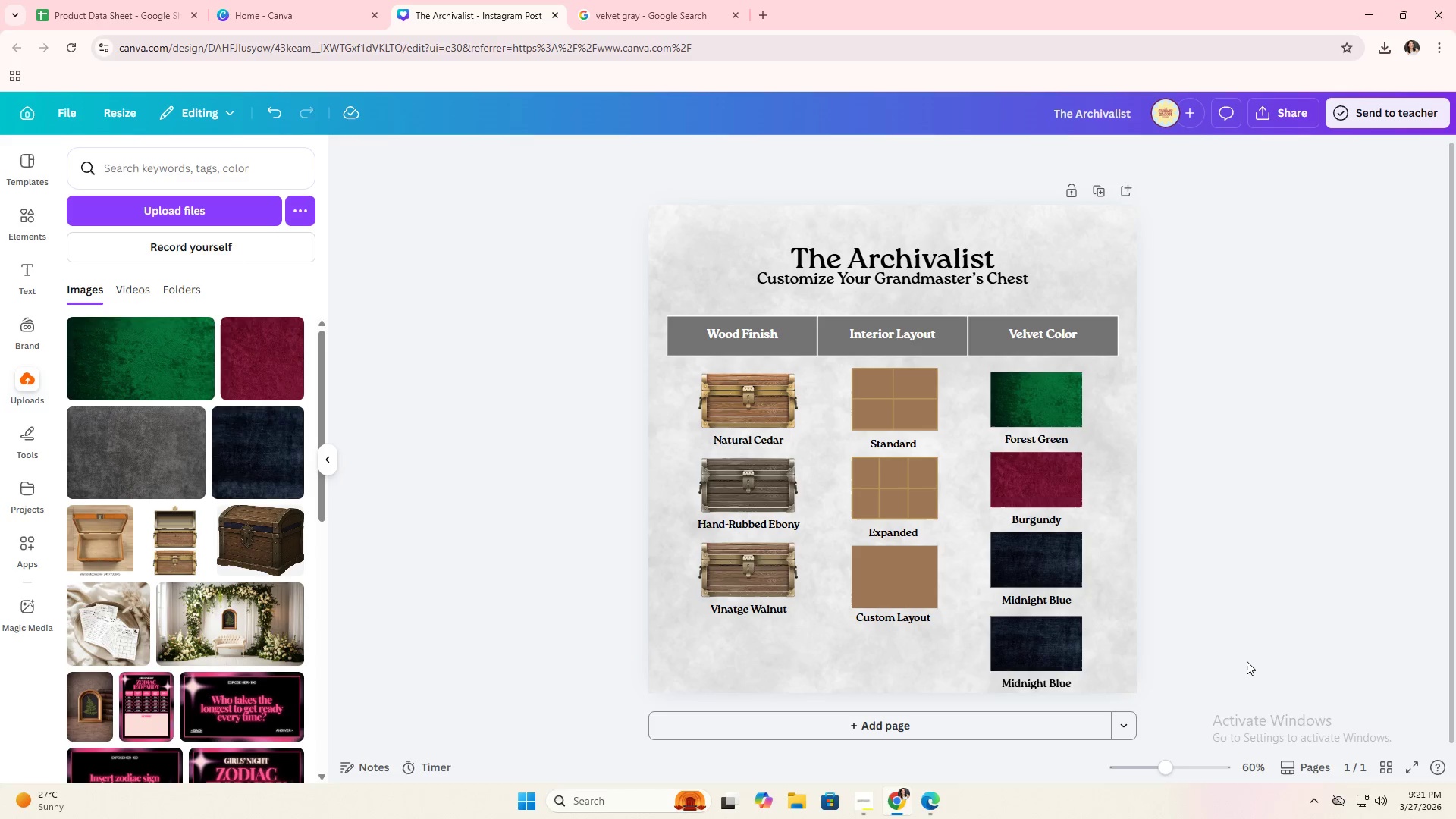 
double_click([1247, 661])
 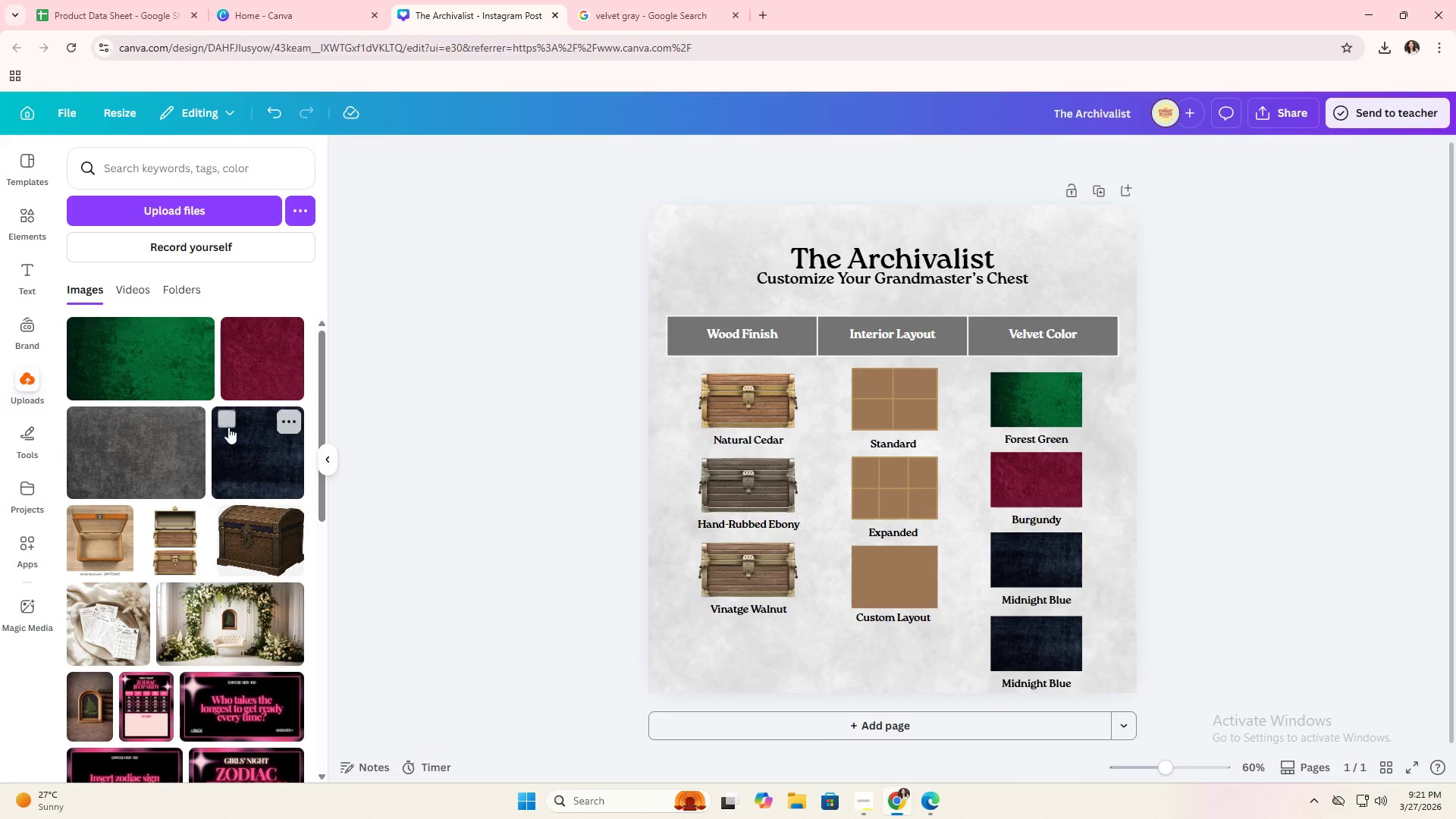 
left_click_drag(start_coordinate=[173, 451], to_coordinate=[1054, 645])
 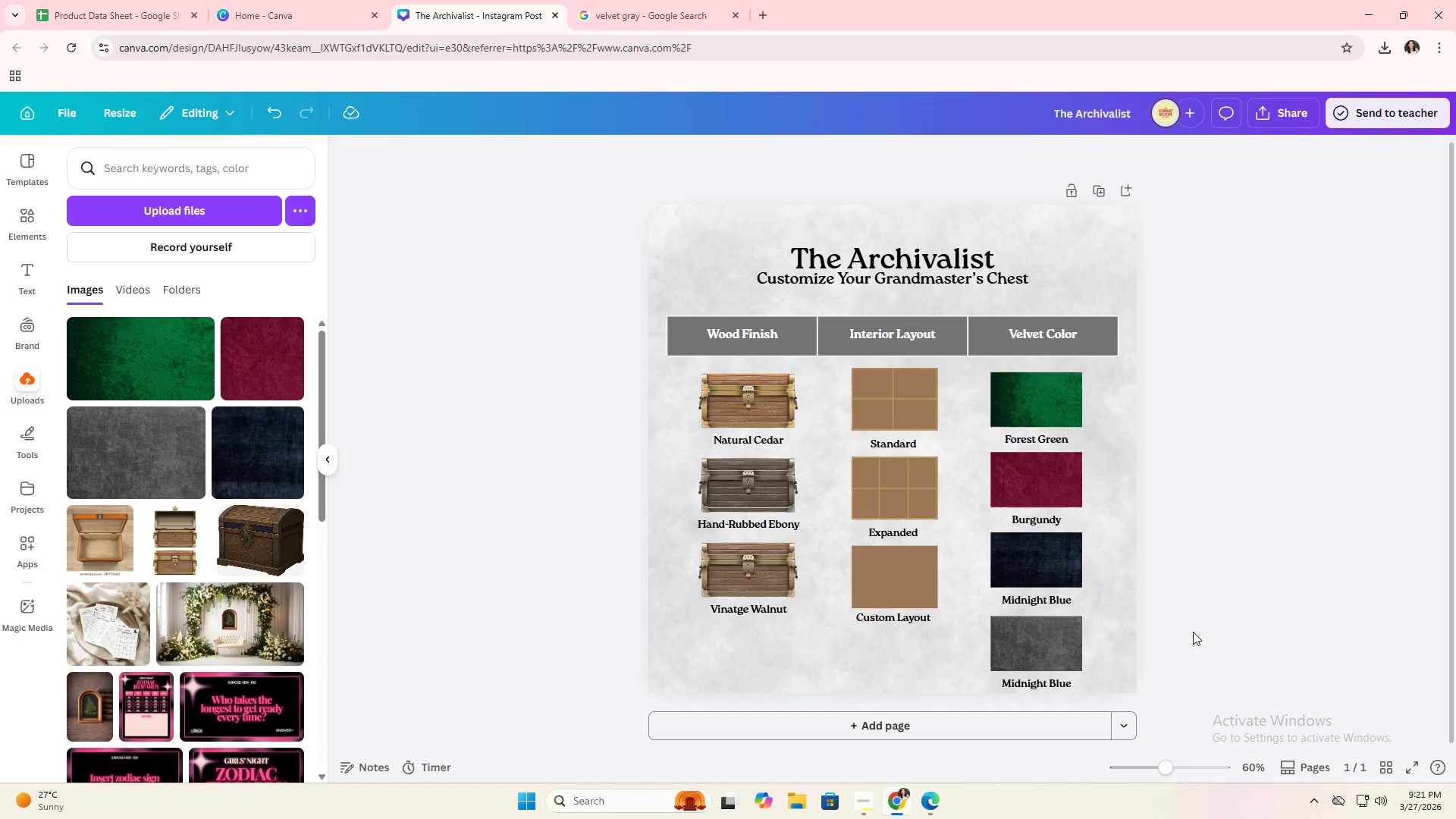 
left_click([1196, 631])
 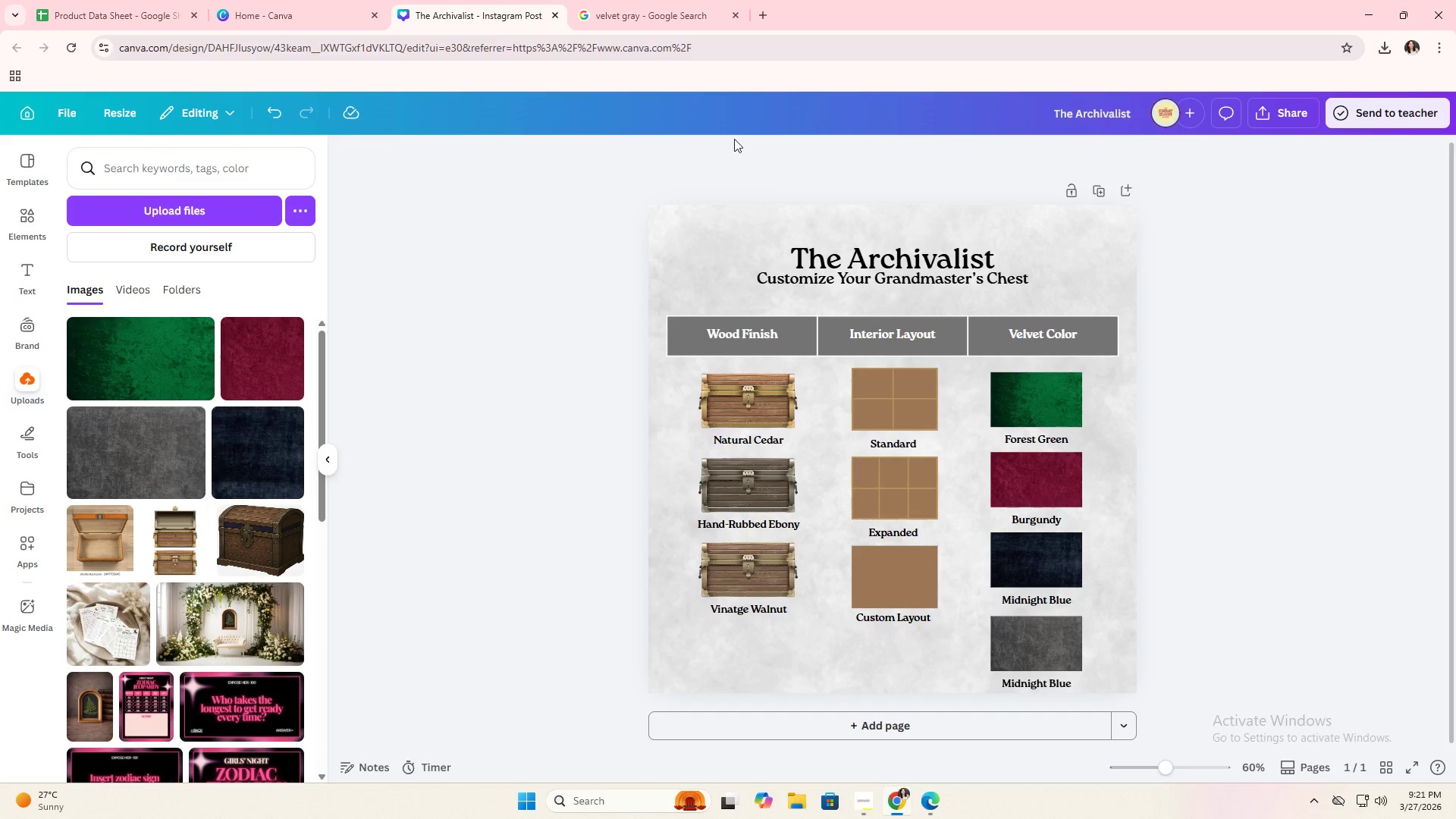 
key(Alt+AltLeft)
 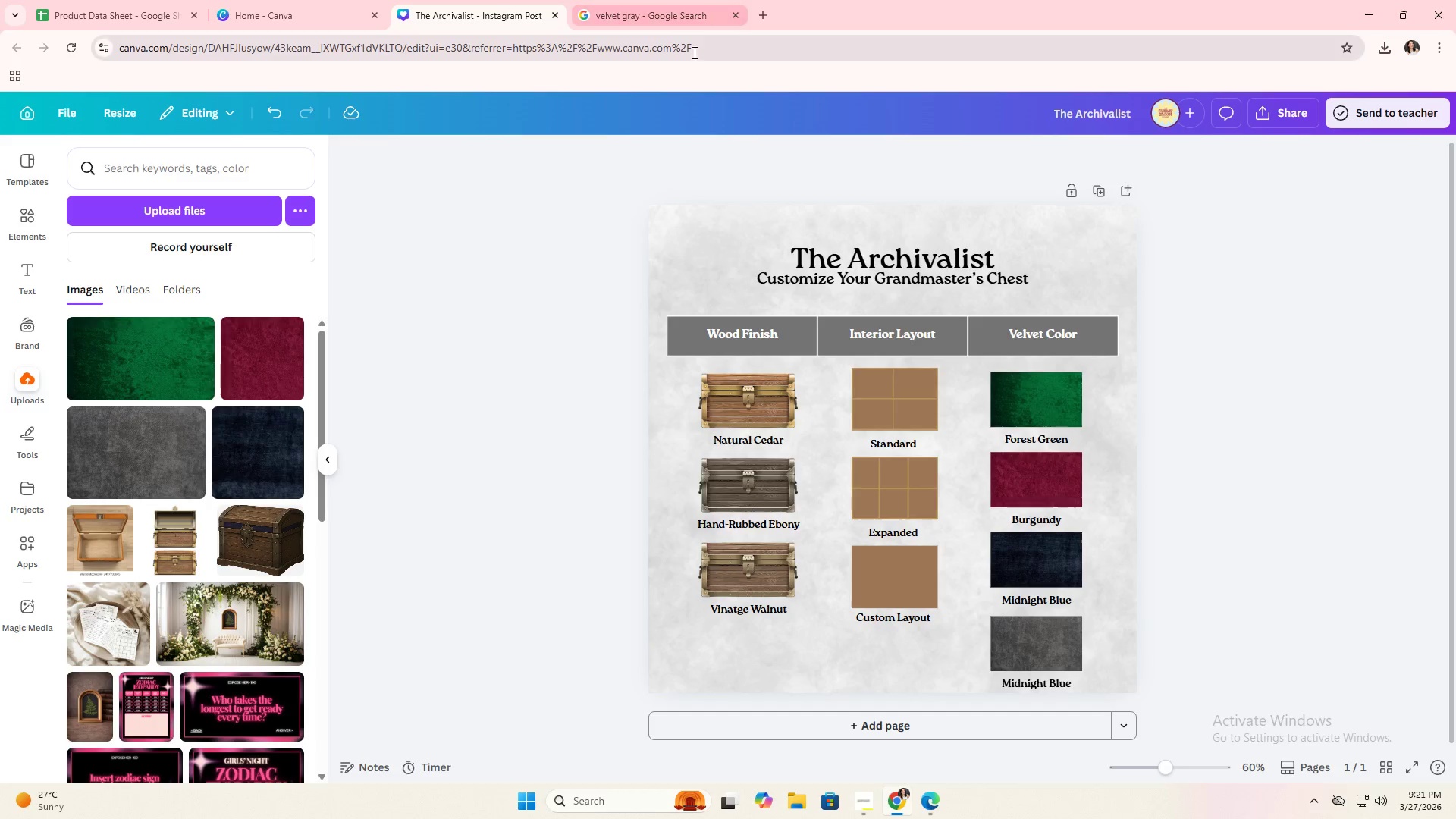 
key(Alt+Tab)
 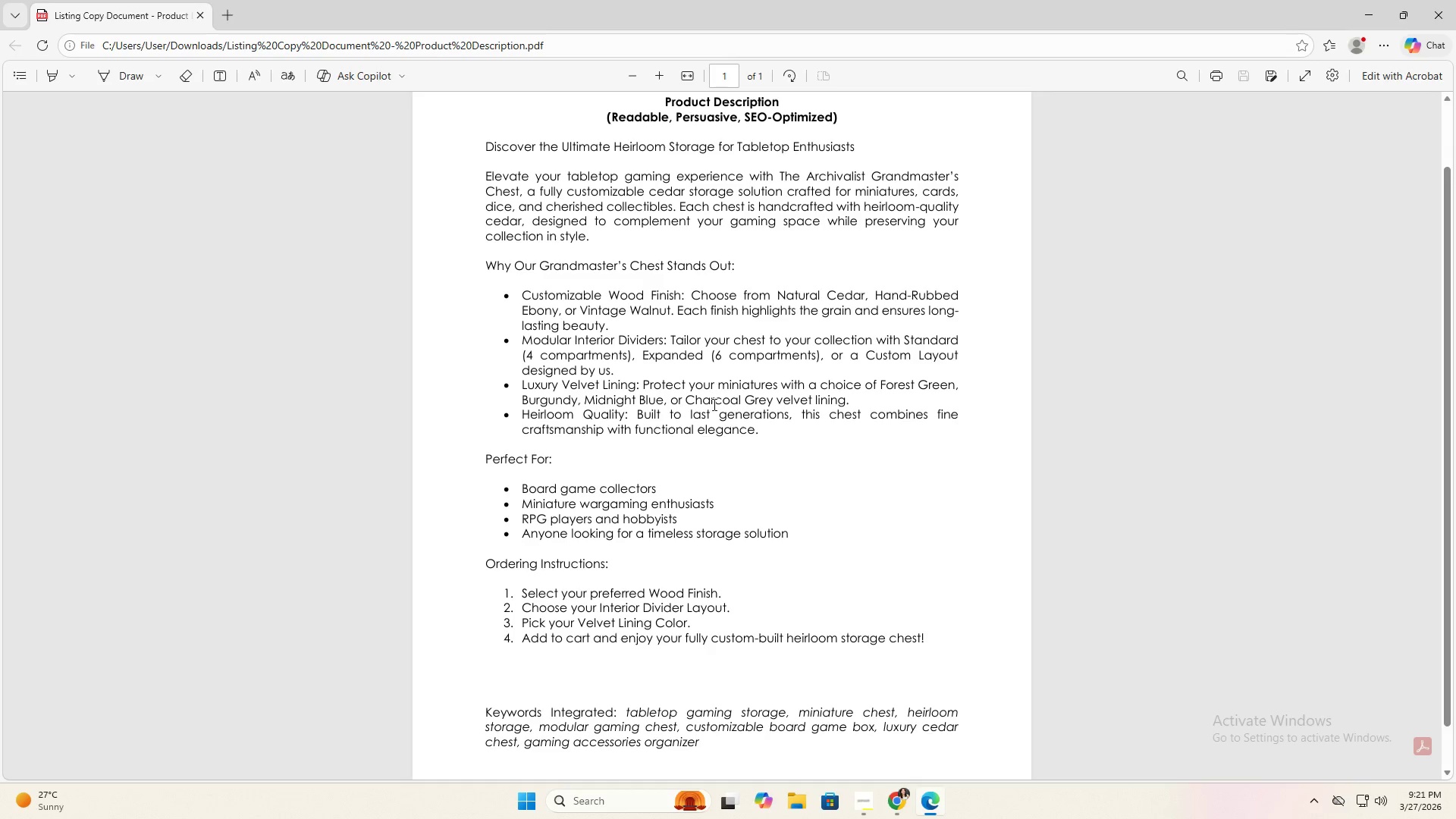 
left_click_drag(start_coordinate=[685, 402], to_coordinate=[767, 403])
 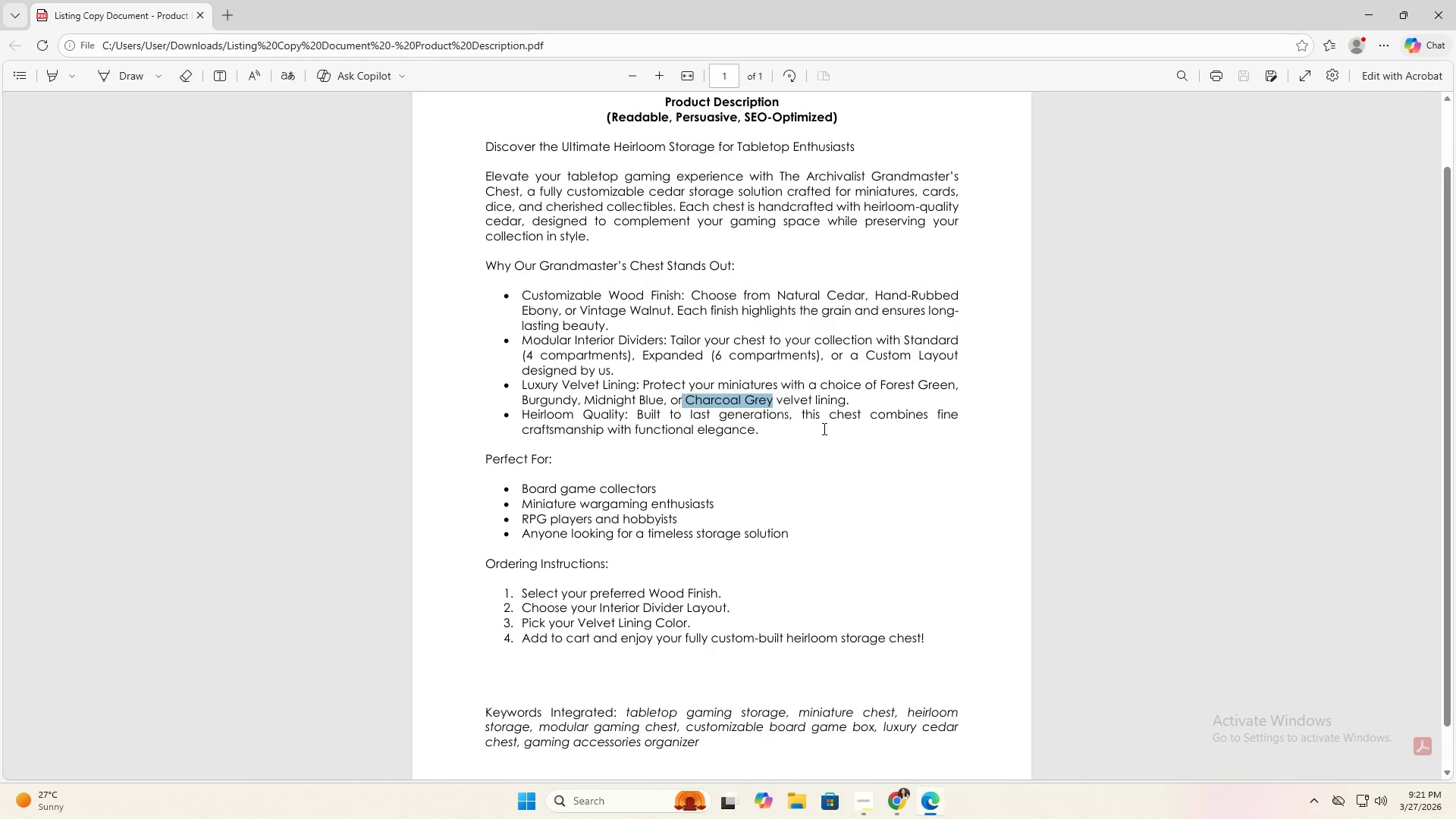 
key(Control+C)
 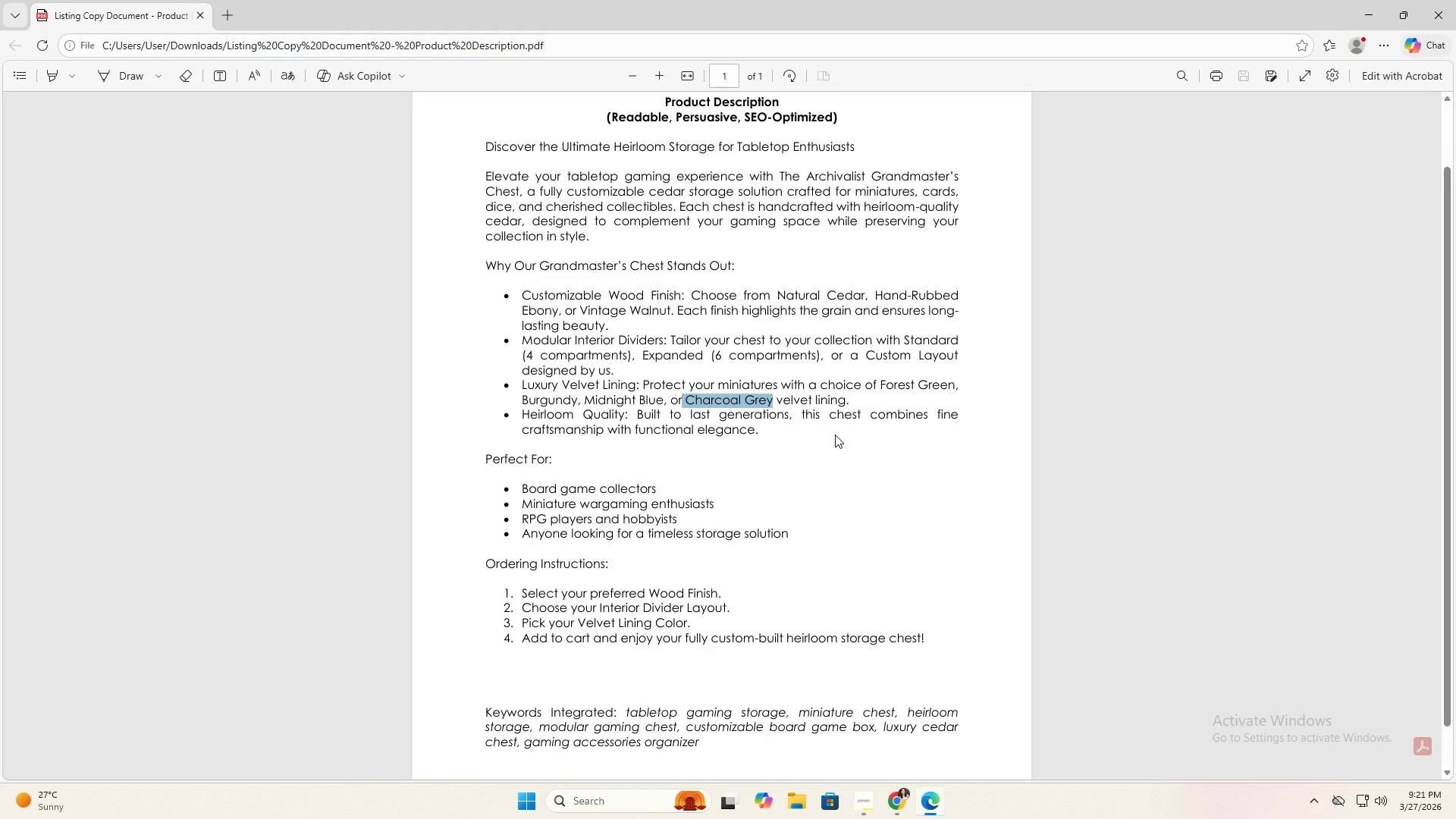 
key(Control+ControlLeft)
 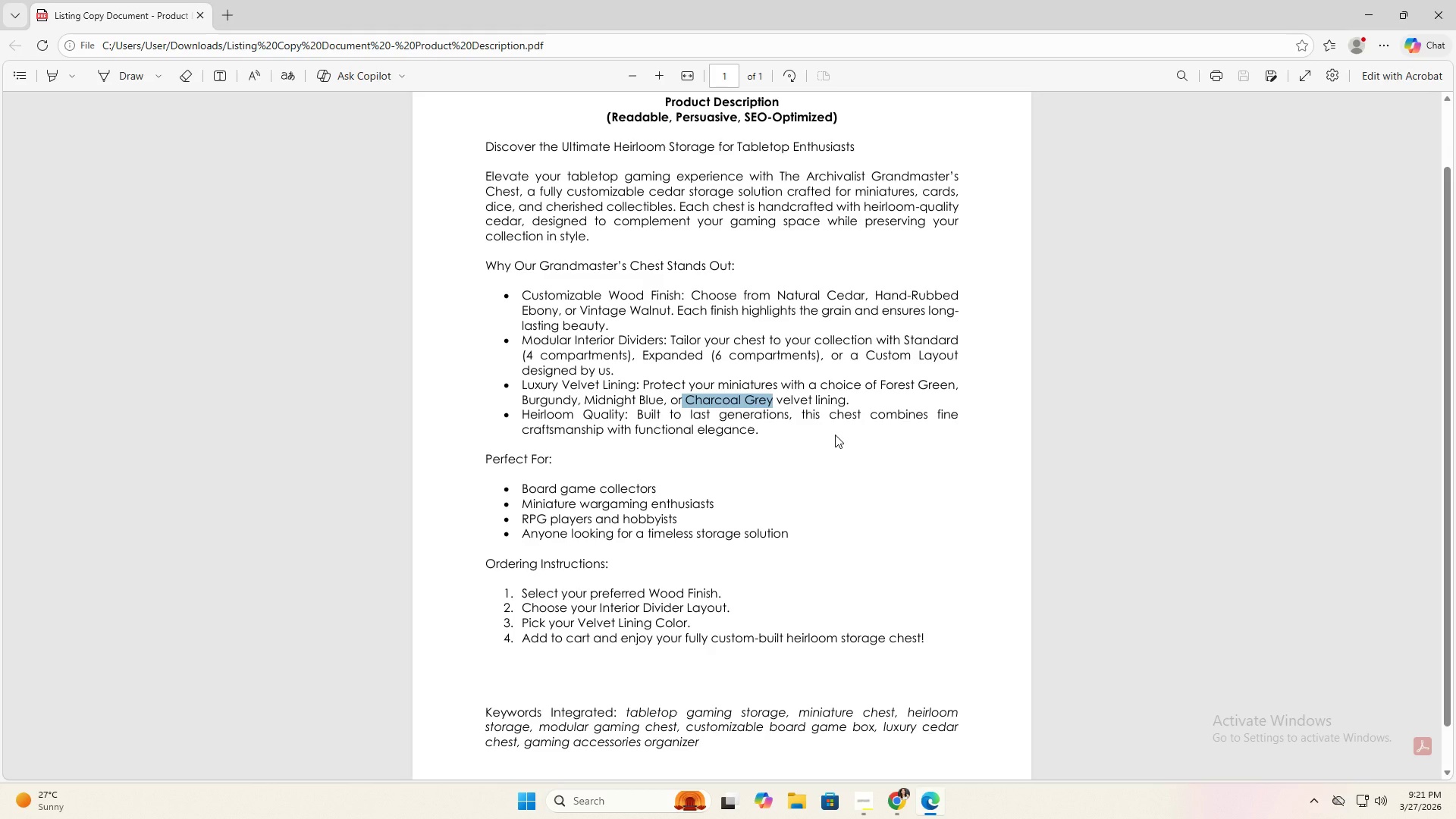 
key(Control+C)
 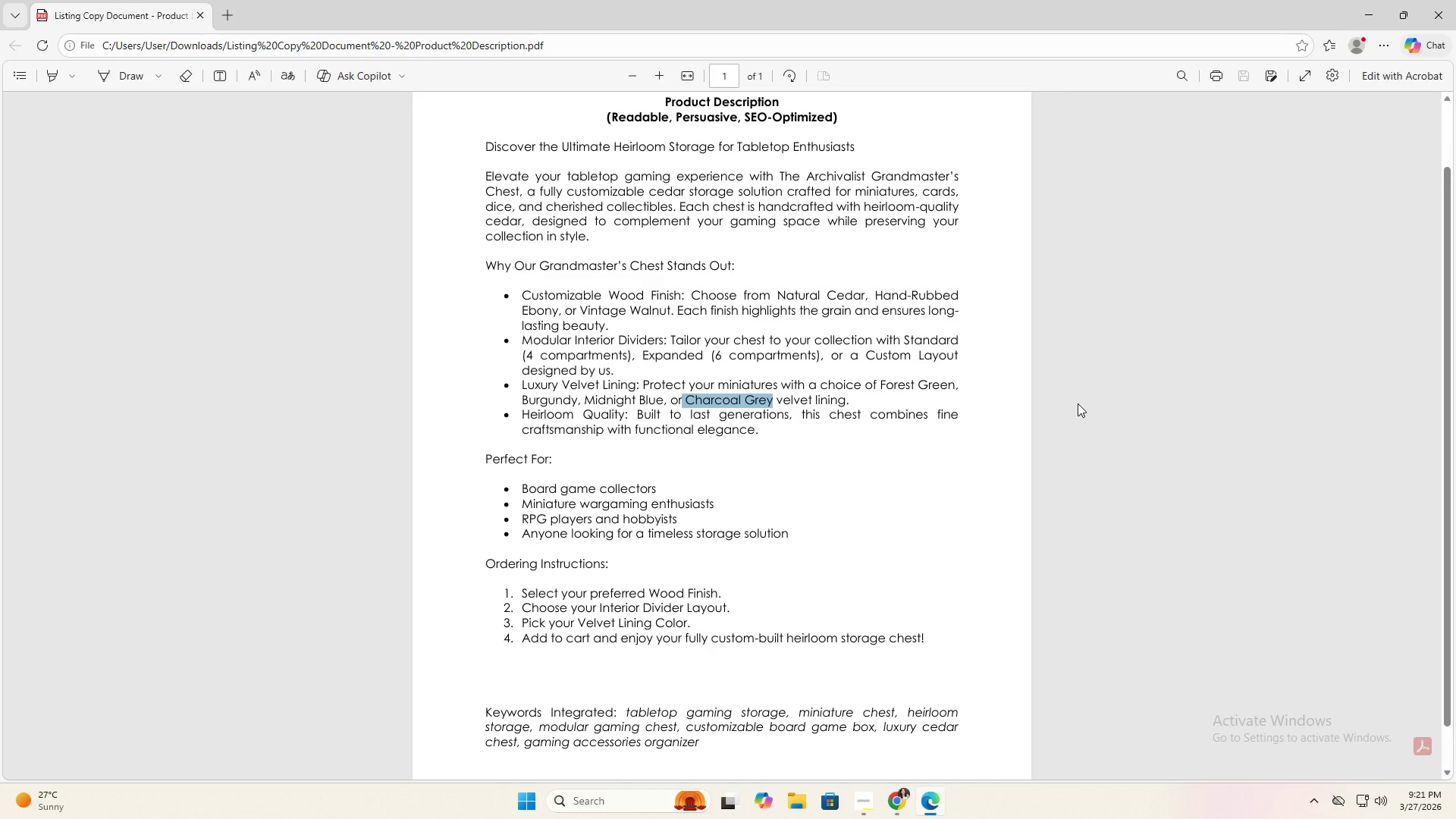 
key(Alt+Tab)
 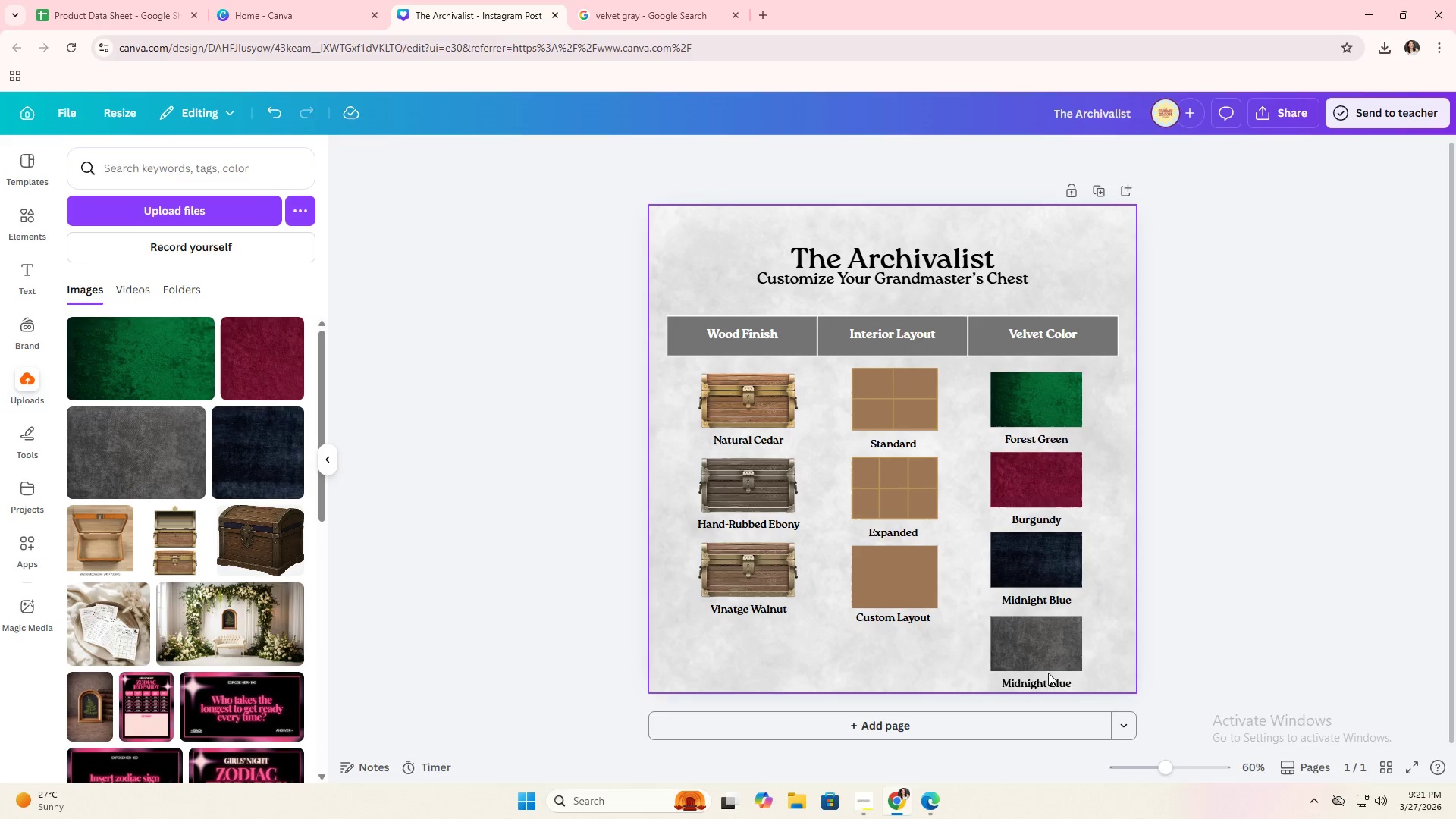 
double_click([1044, 682])
 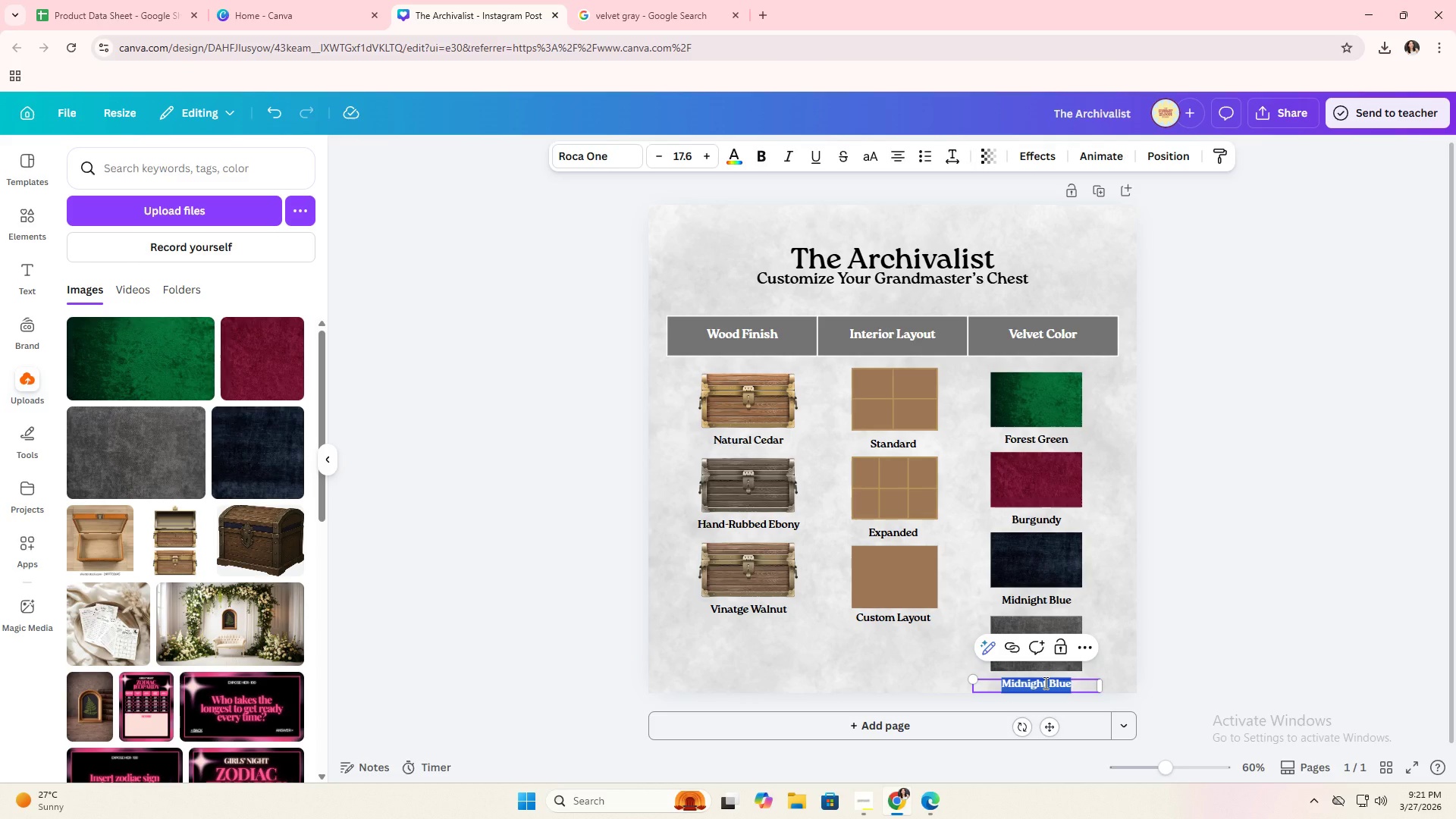 
key(Control+V)
 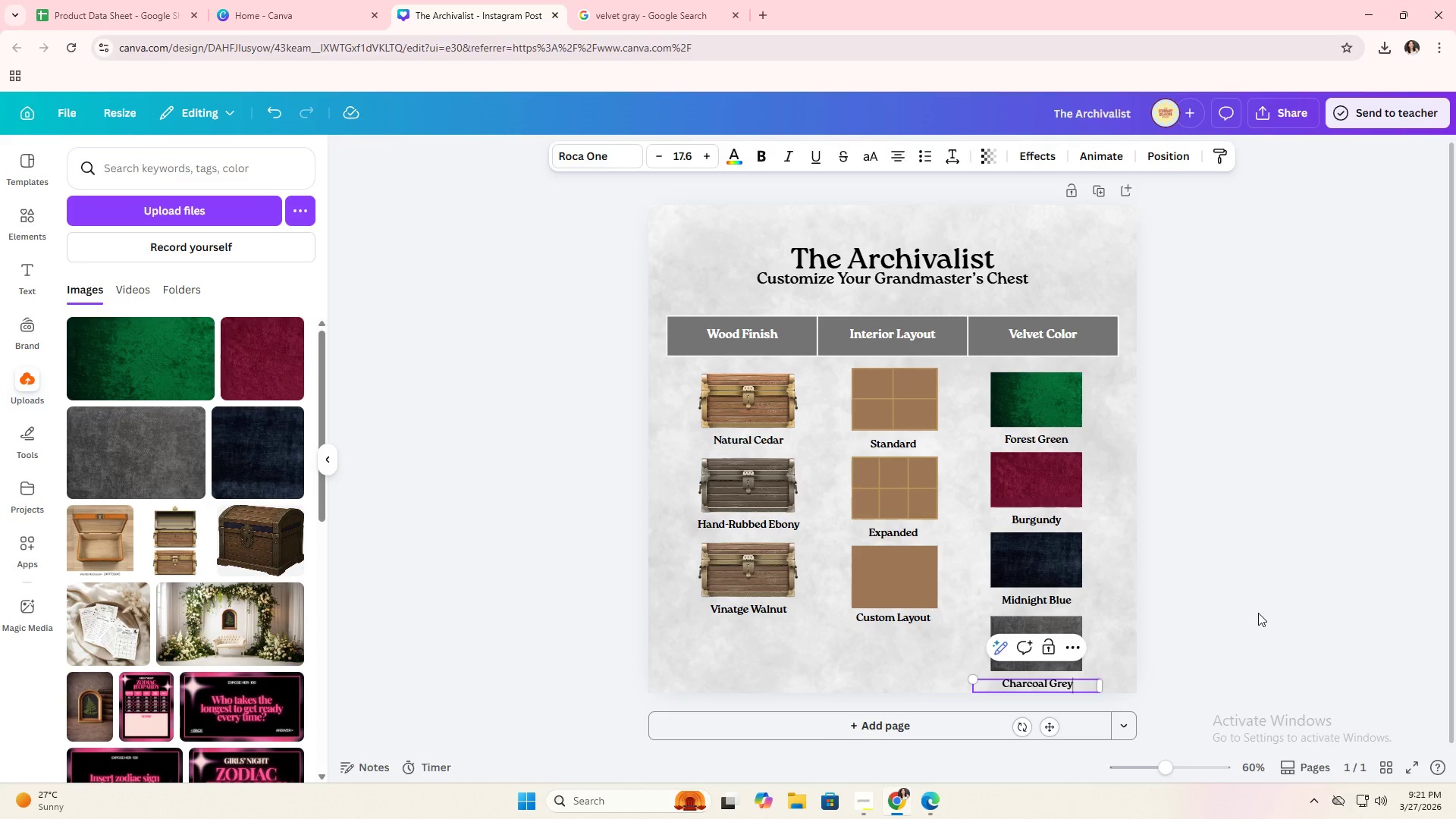 
double_click([1258, 613])
 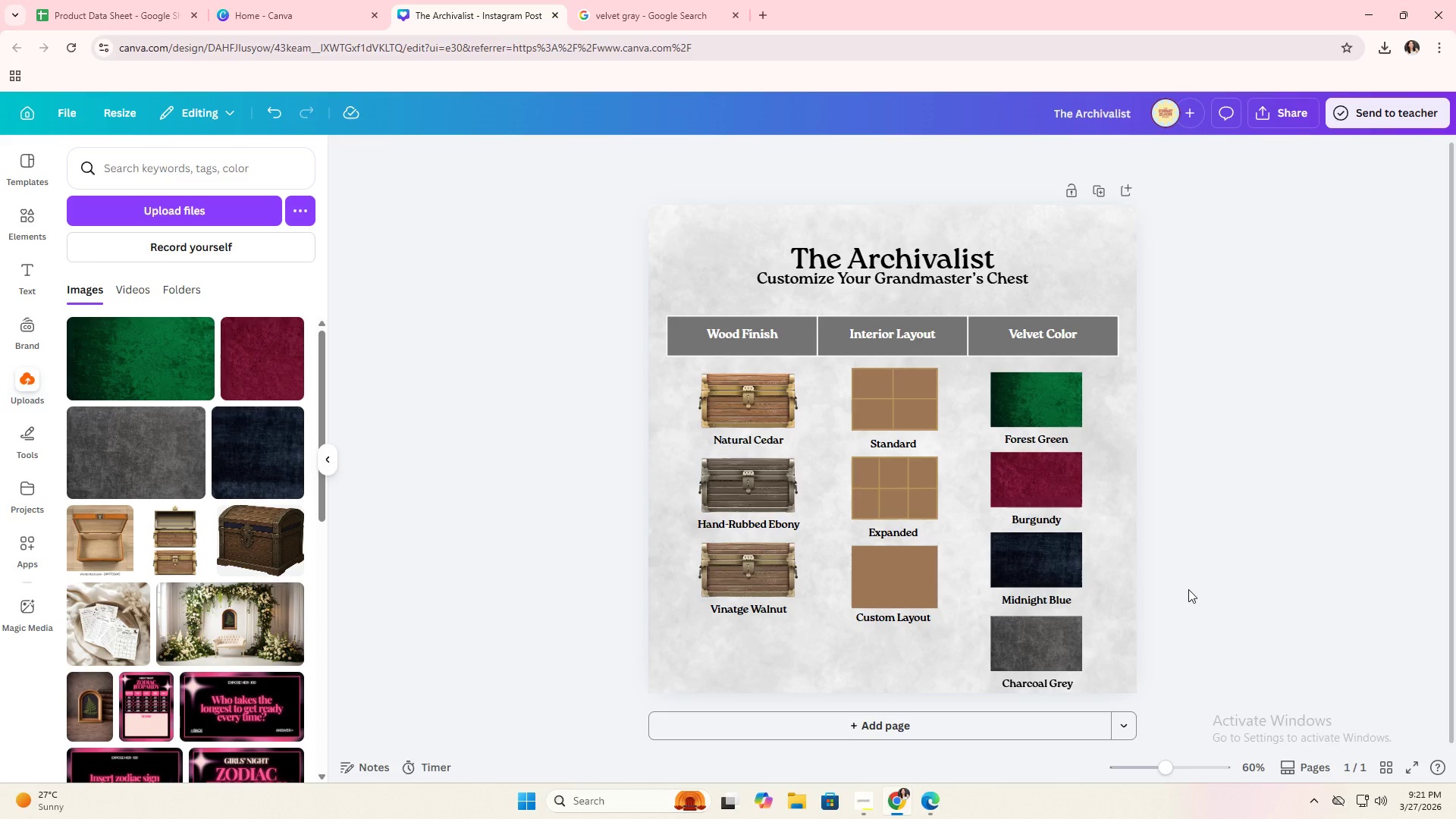 
wait(5.44)
 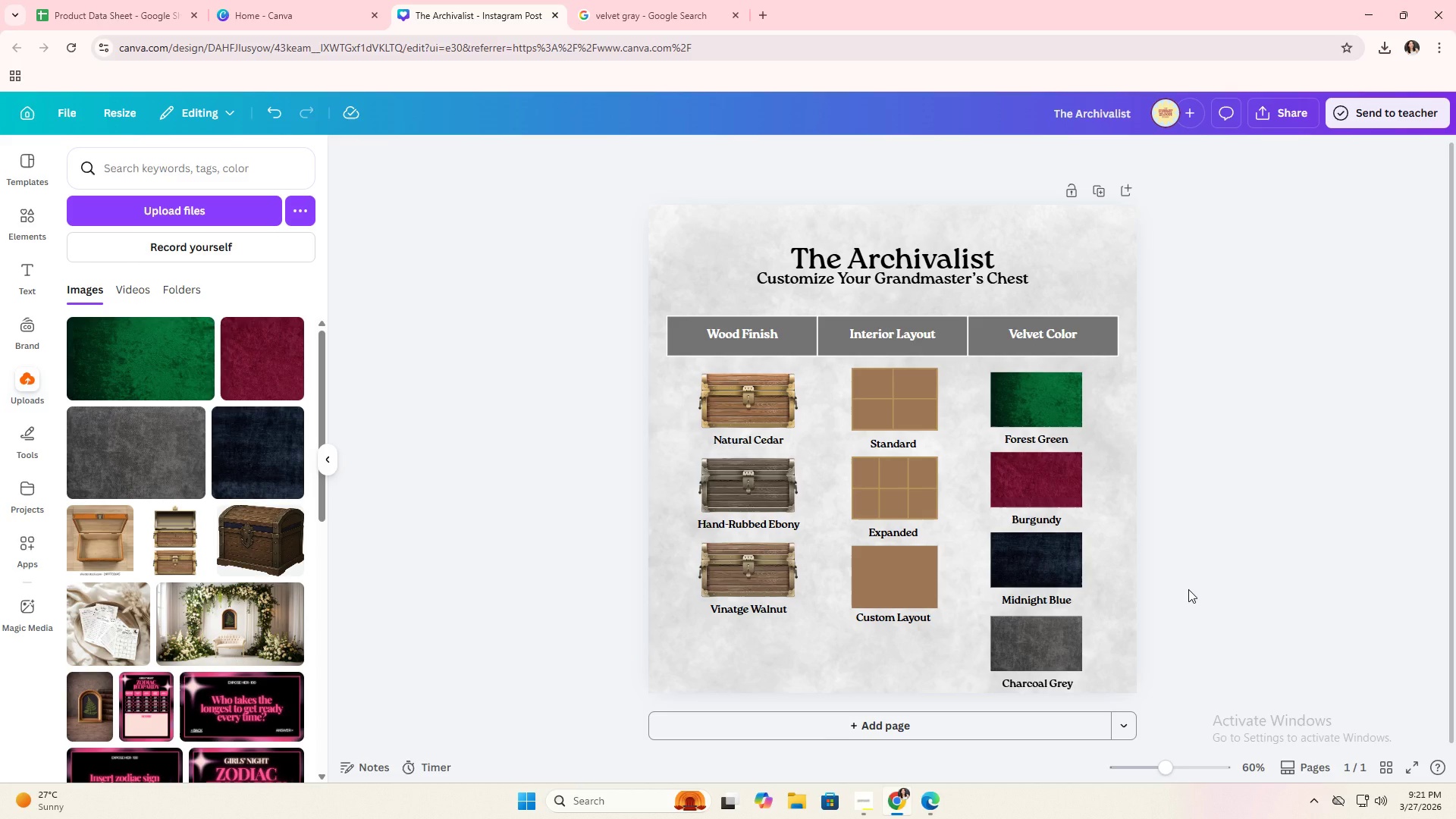 
left_click([886, 259])
 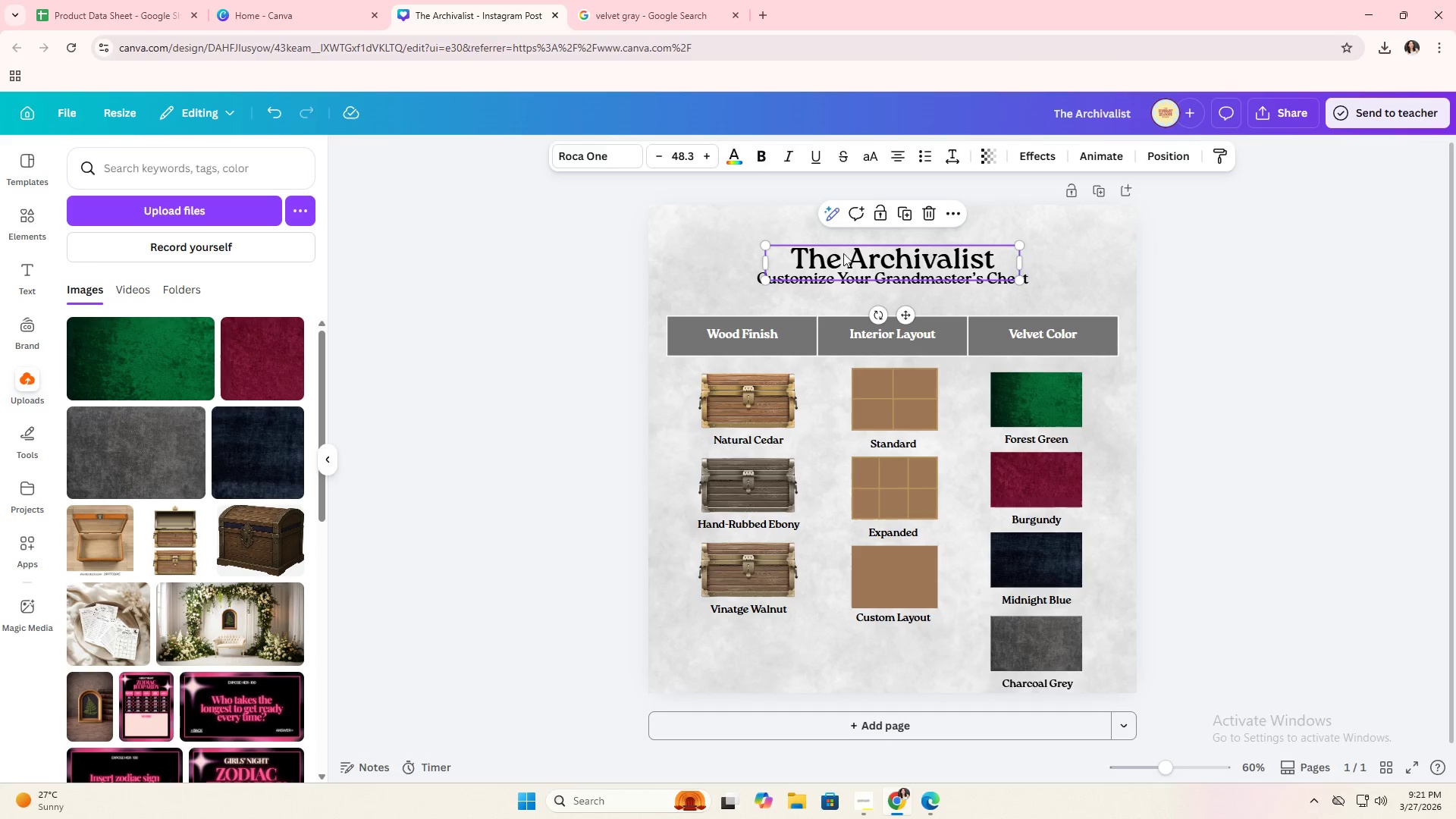 
left_click([767, 226])
 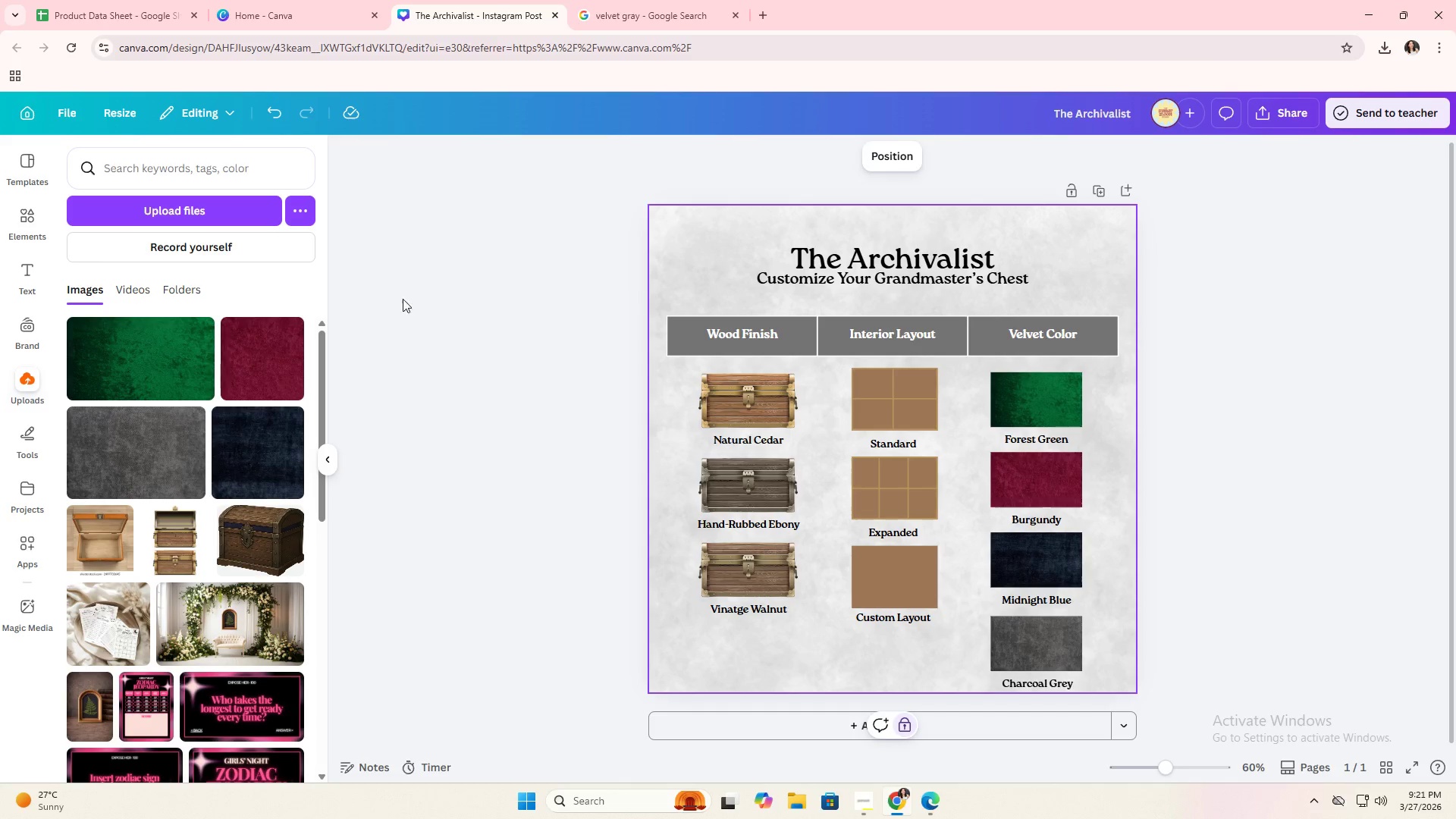 
left_click([35, 215])
 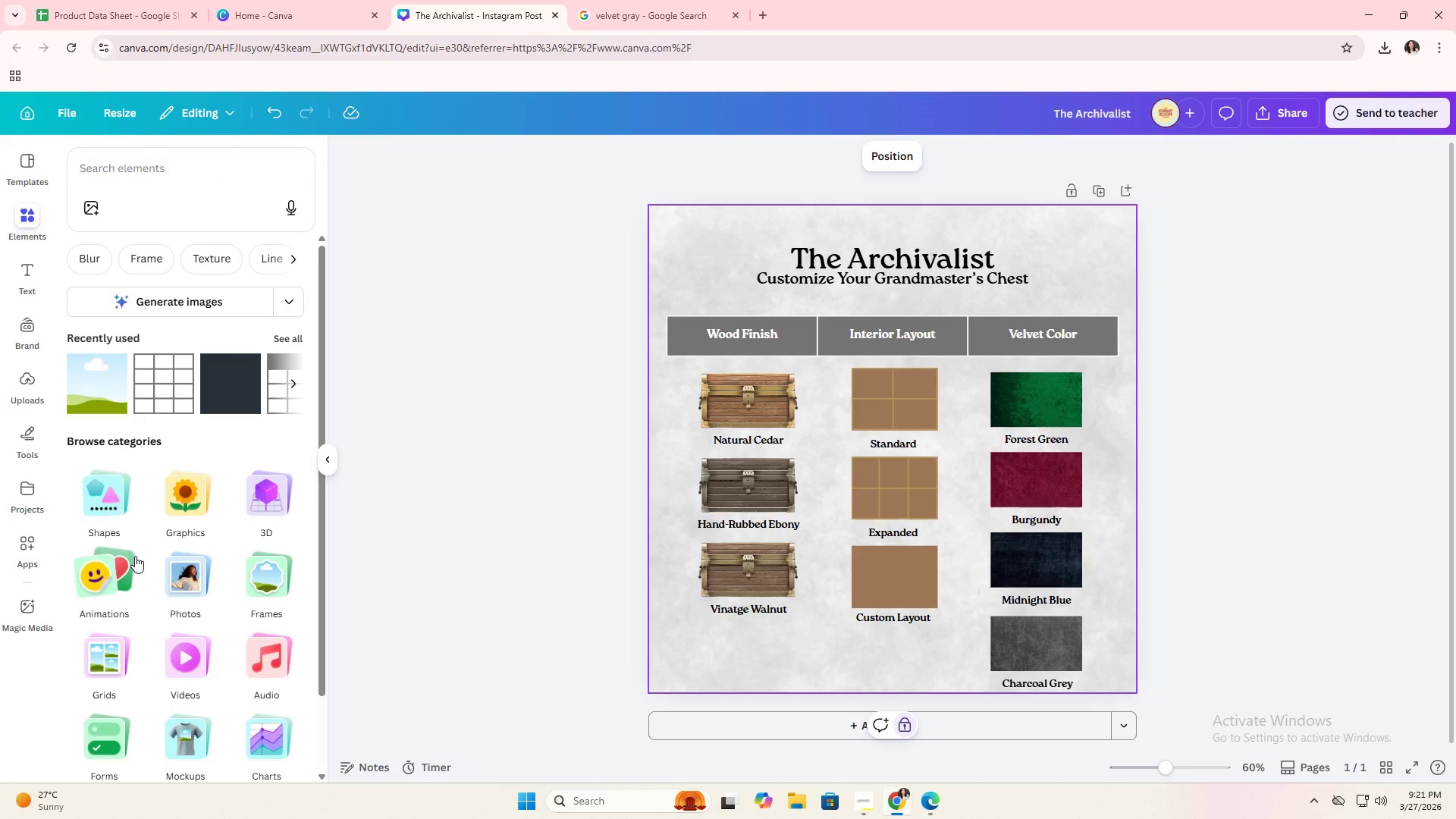 
left_click([95, 481])
 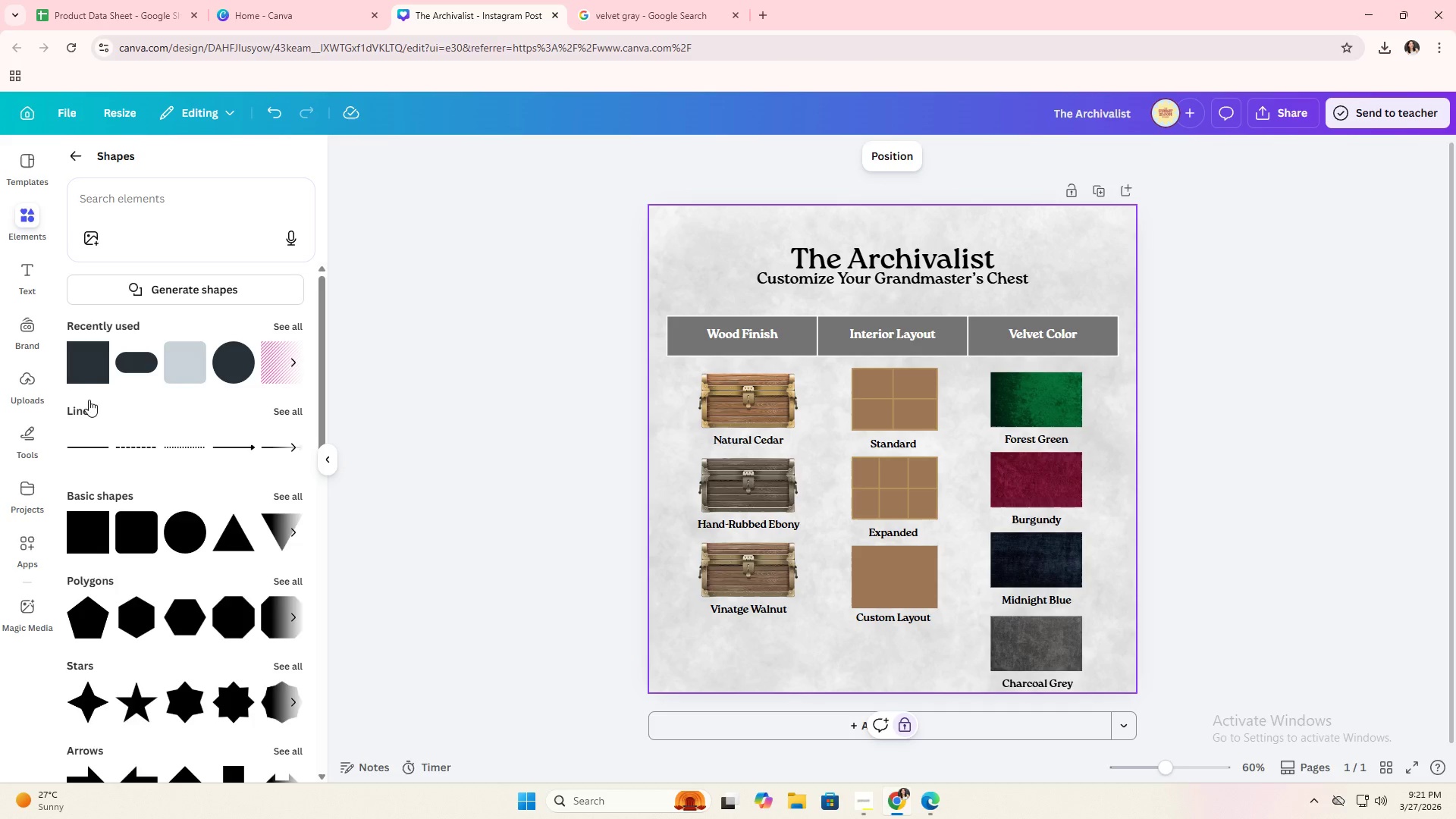 
left_click([75, 361])
 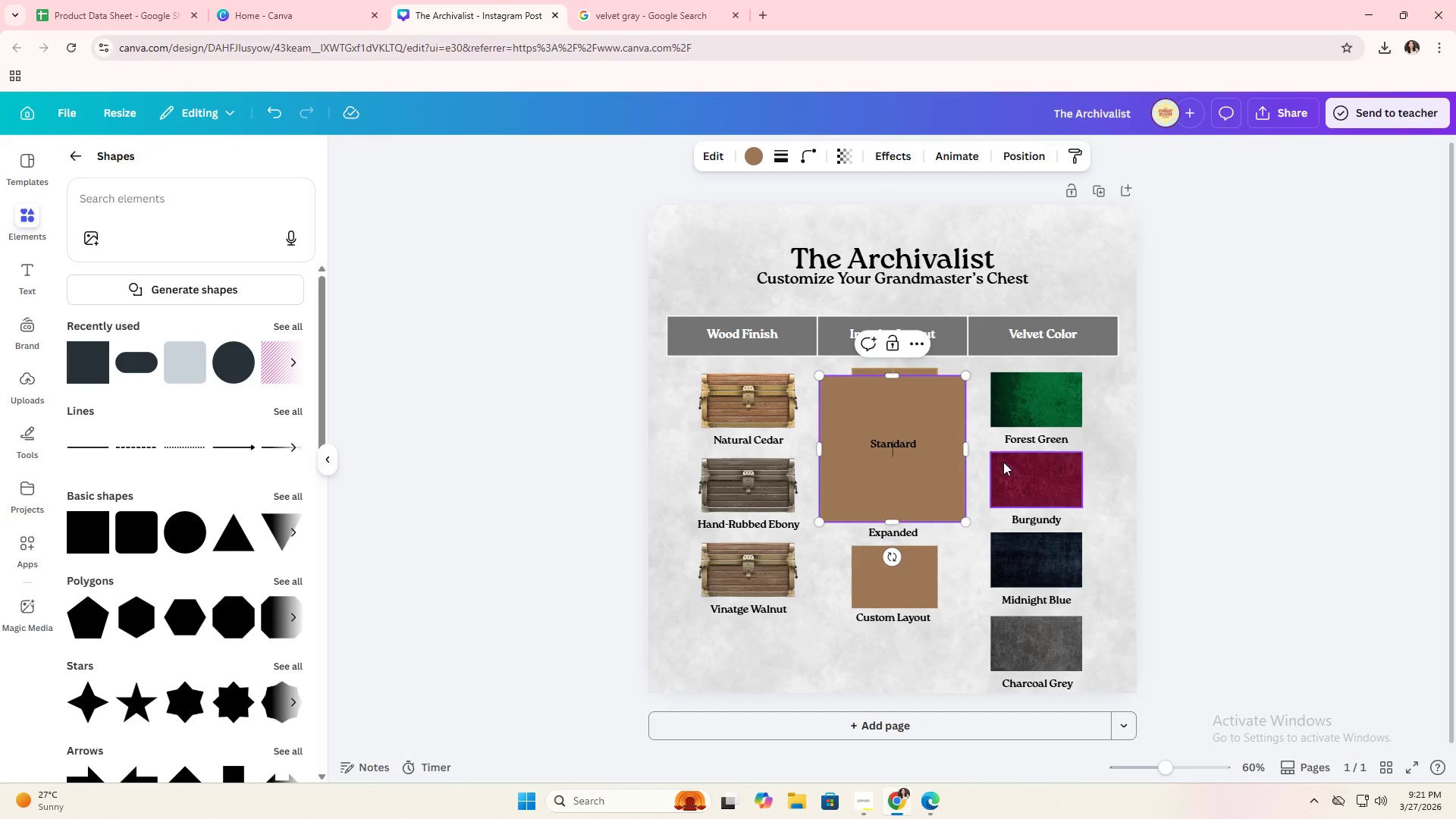 
left_click([1264, 462])
 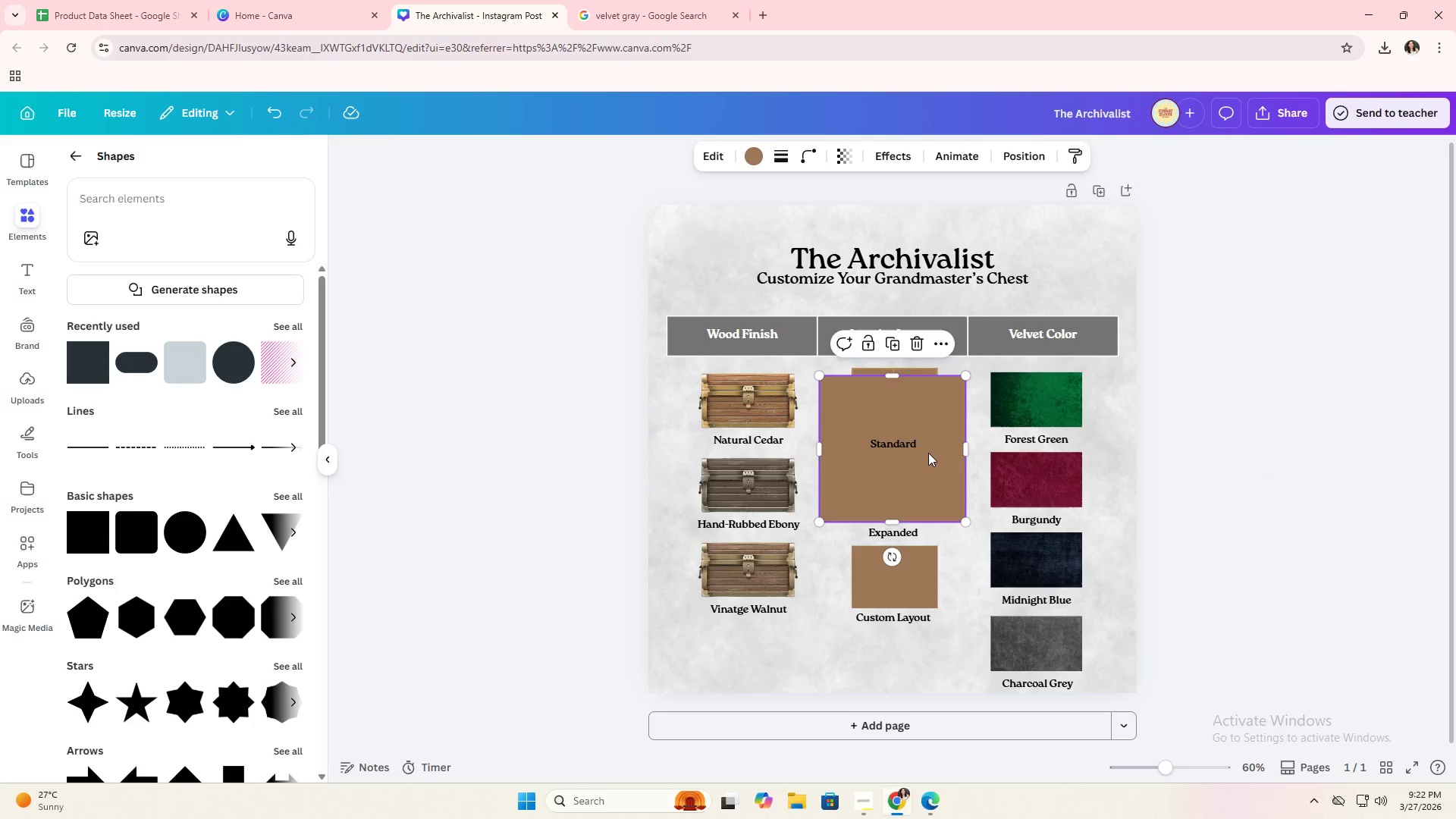 
left_click_drag(start_coordinate=[934, 454], to_coordinate=[931, 442])
 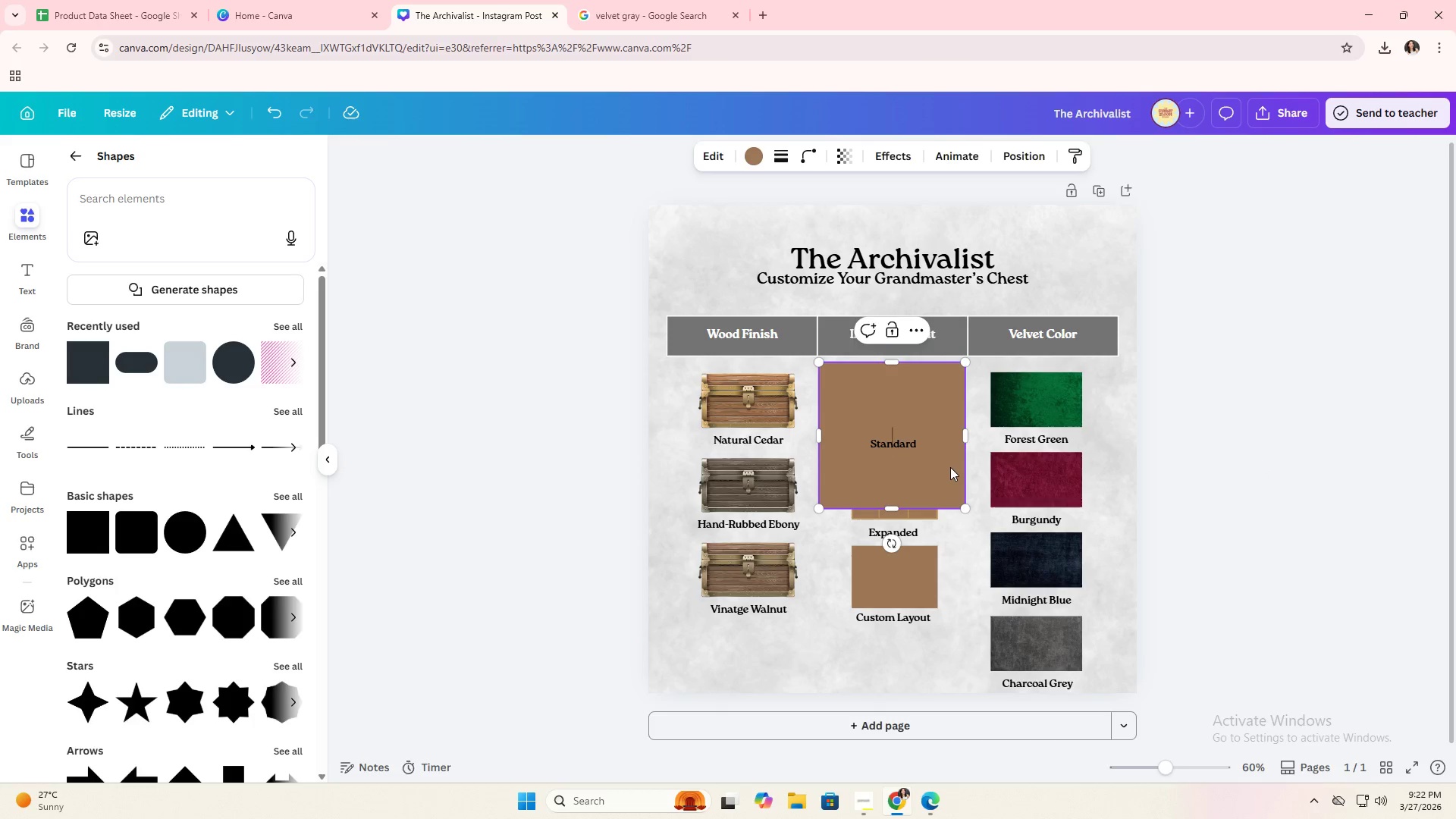 
left_click_drag(start_coordinate=[950, 467], to_coordinate=[782, 318])
 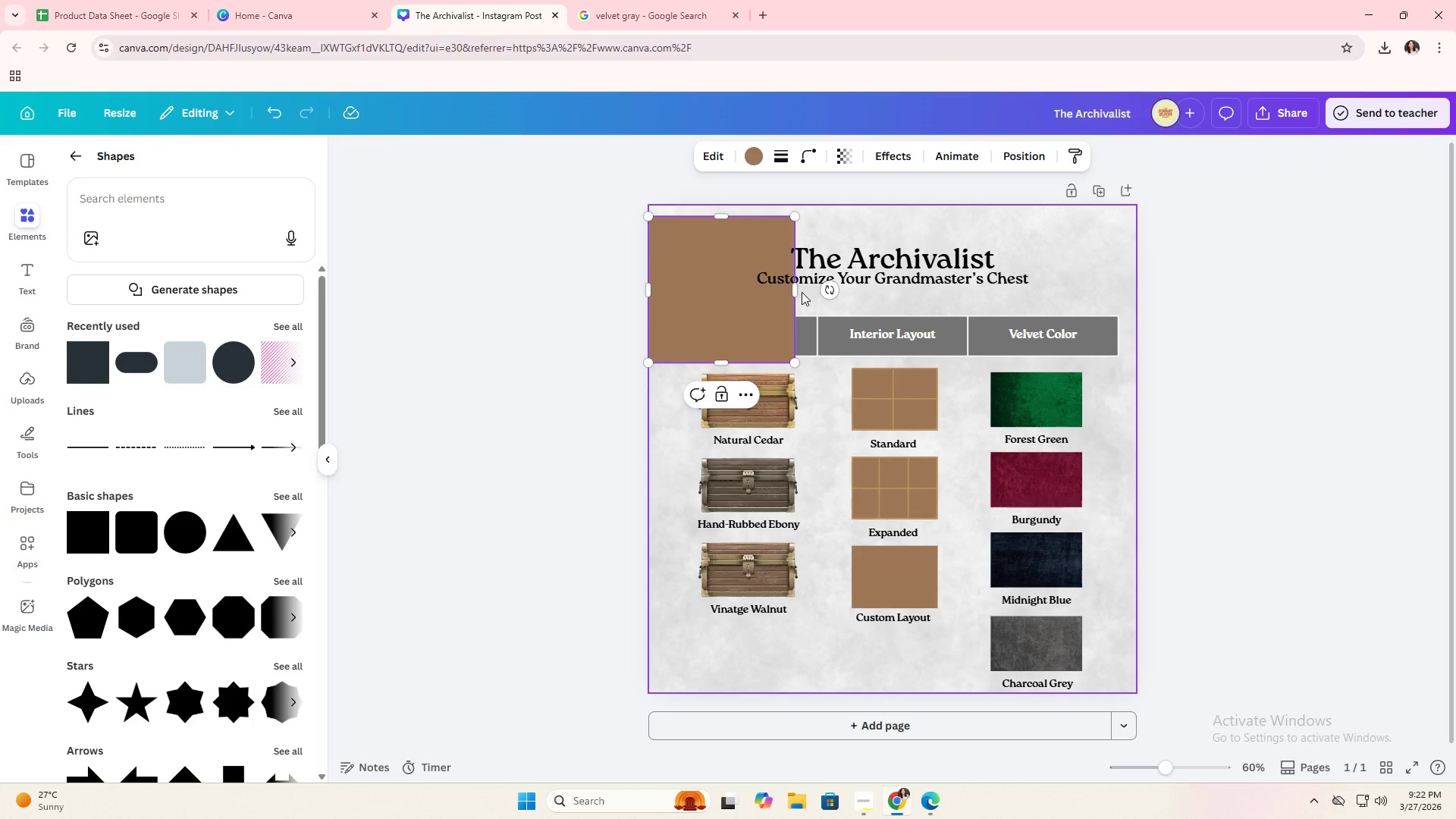 
left_click([802, 292])
 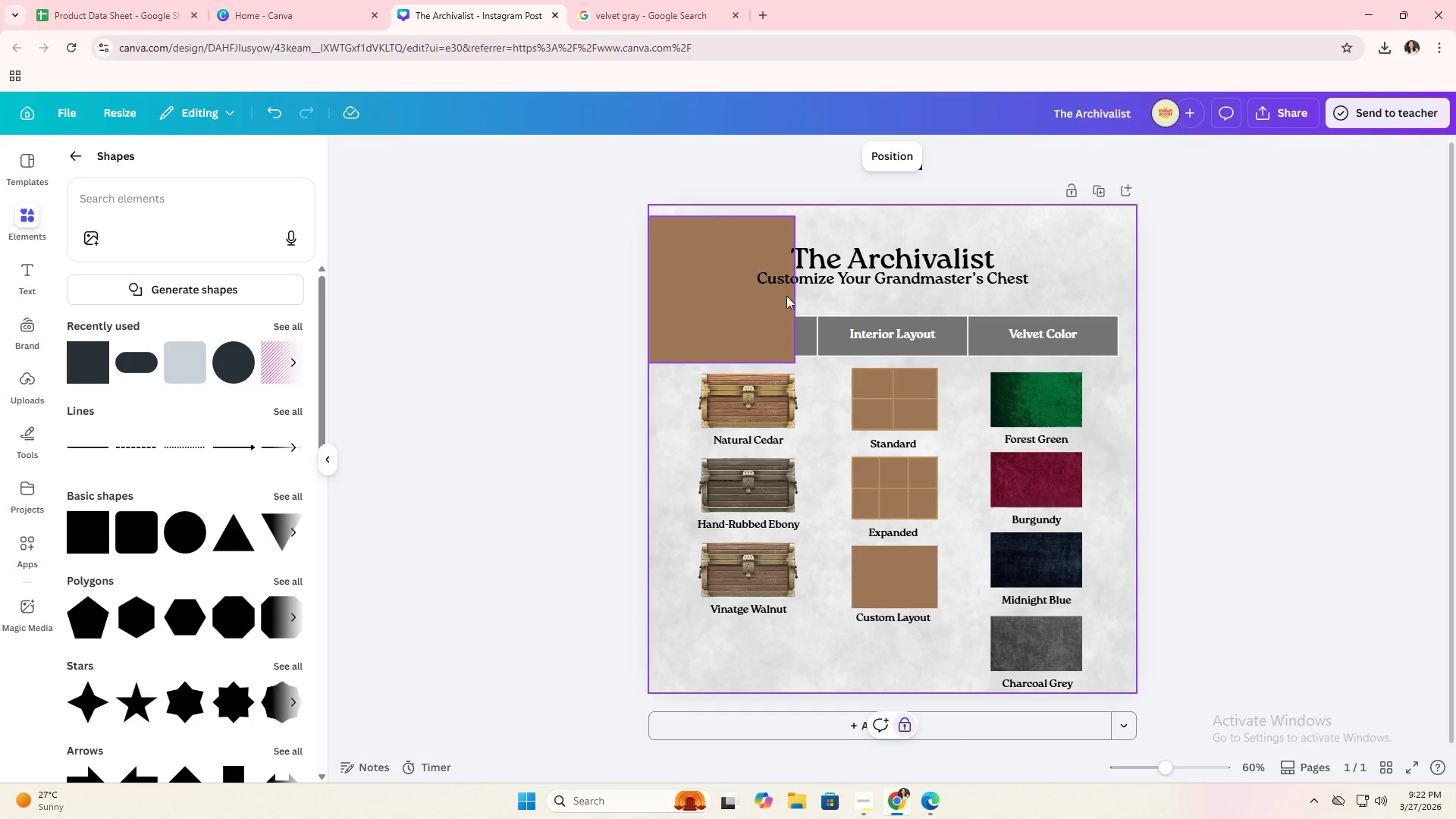 
left_click([780, 299])
 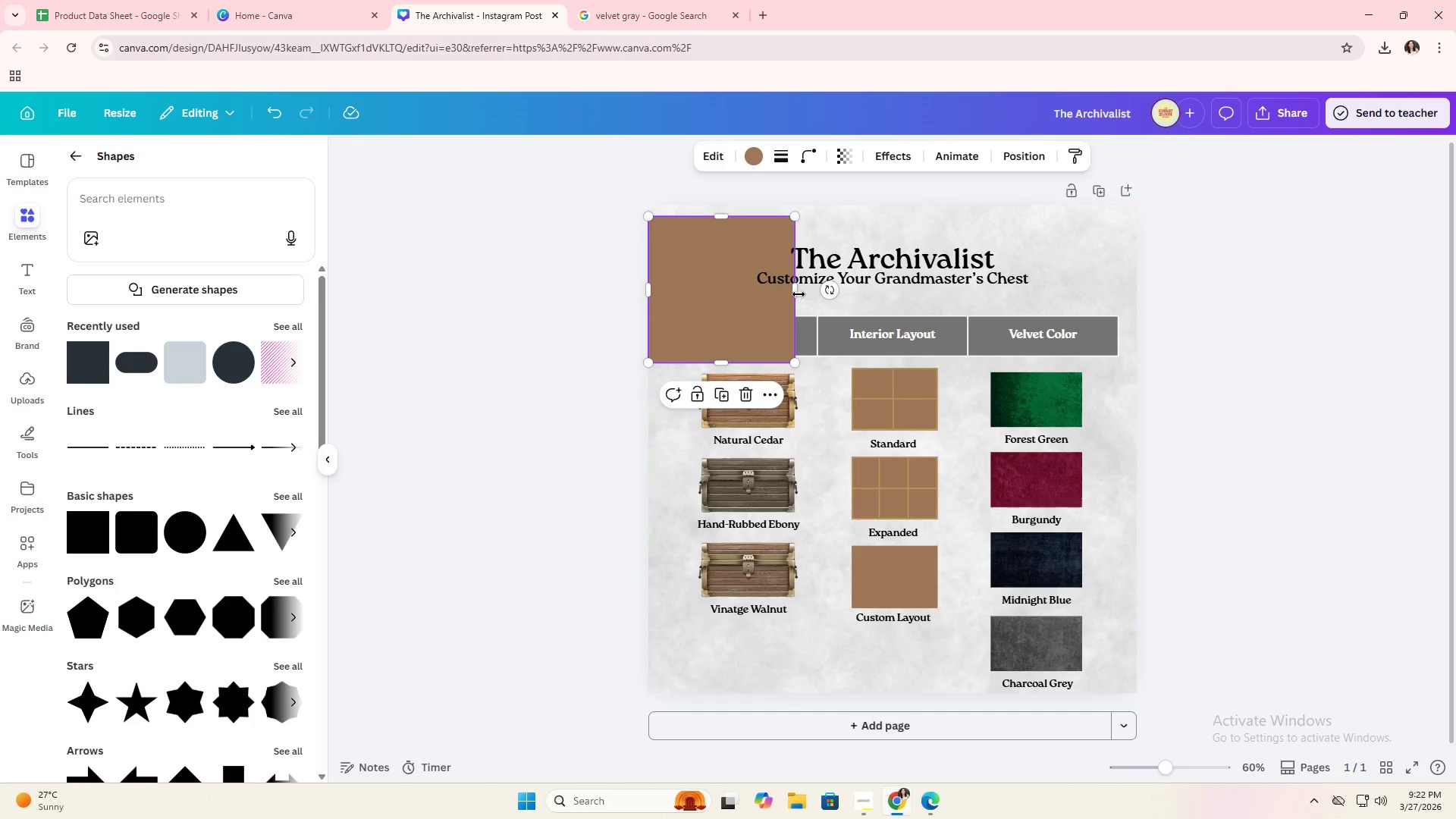 
left_click_drag(start_coordinate=[799, 294], to_coordinate=[1137, 299])
 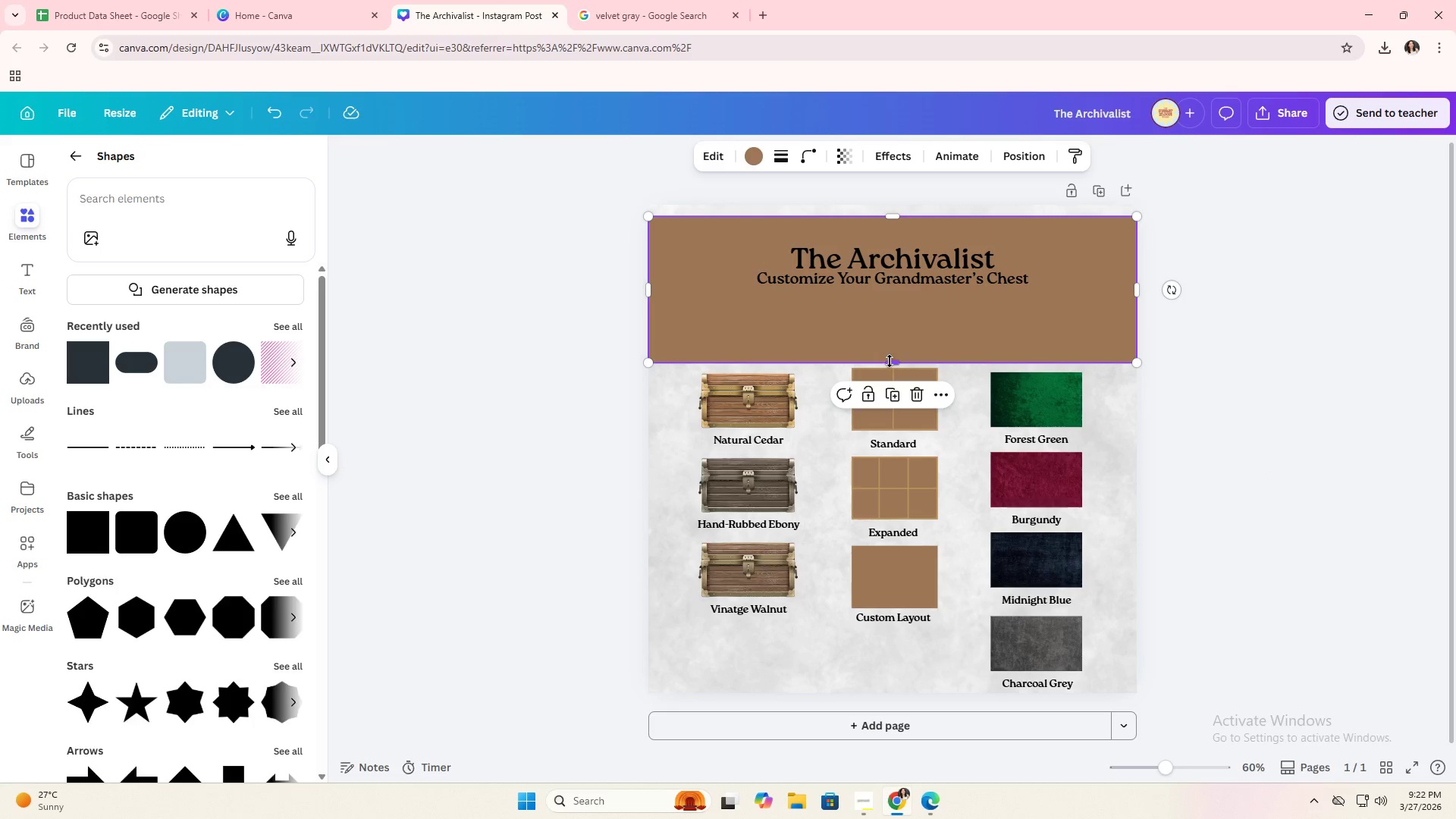 
left_click_drag(start_coordinate=[891, 362], to_coordinate=[892, 299])
 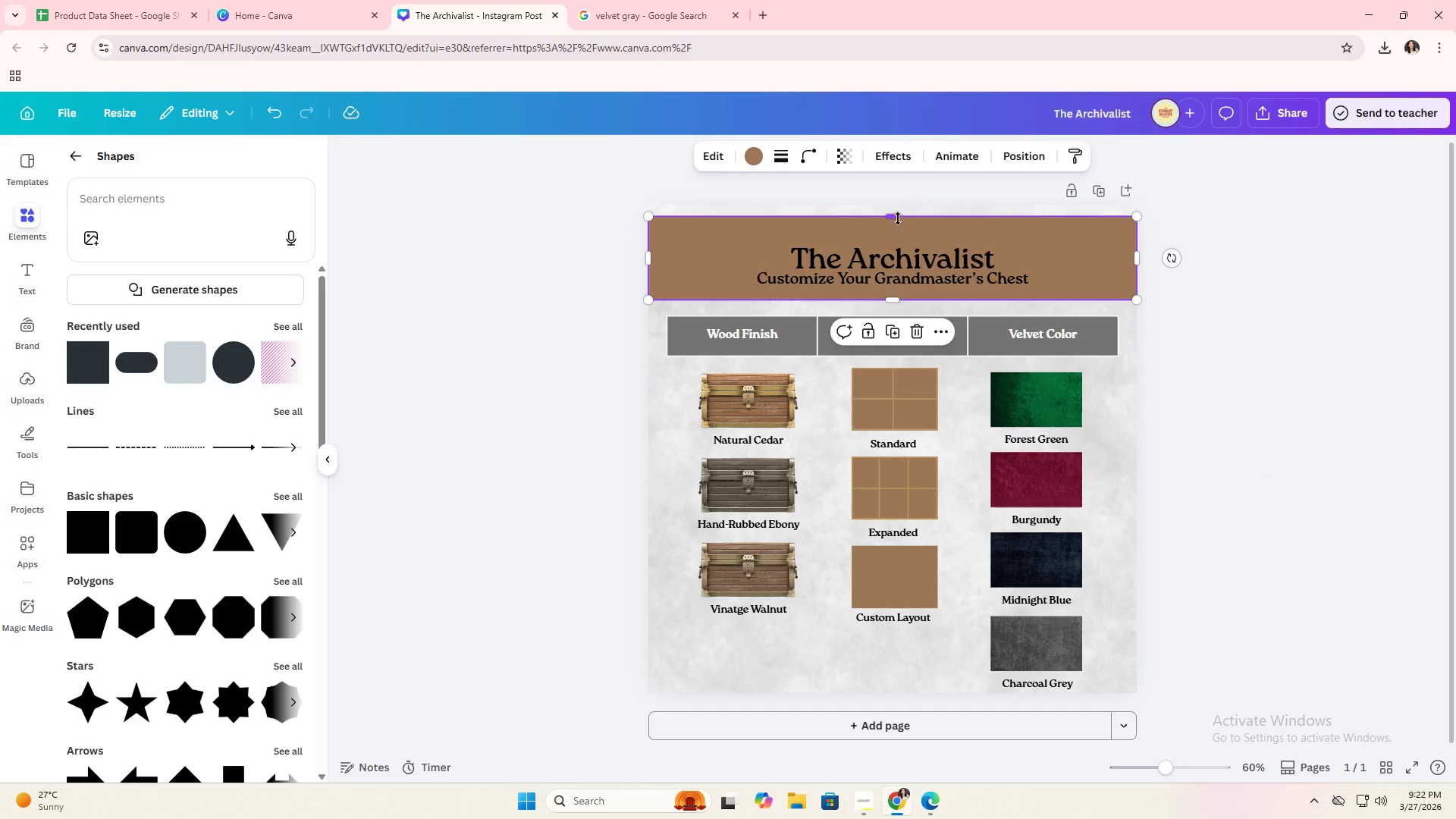 
left_click_drag(start_coordinate=[898, 217], to_coordinate=[906, 231])
 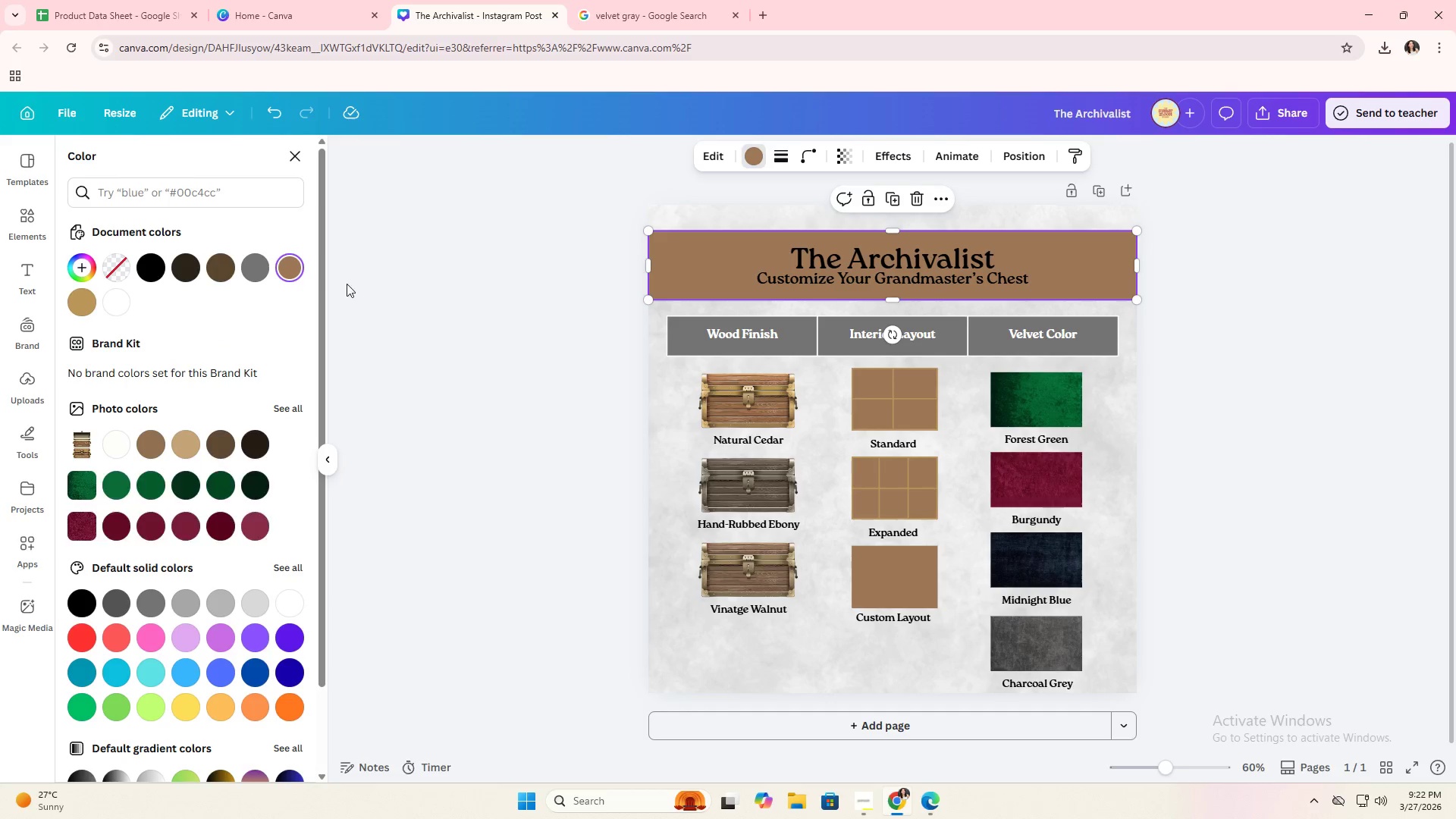 
left_click([258, 278])
 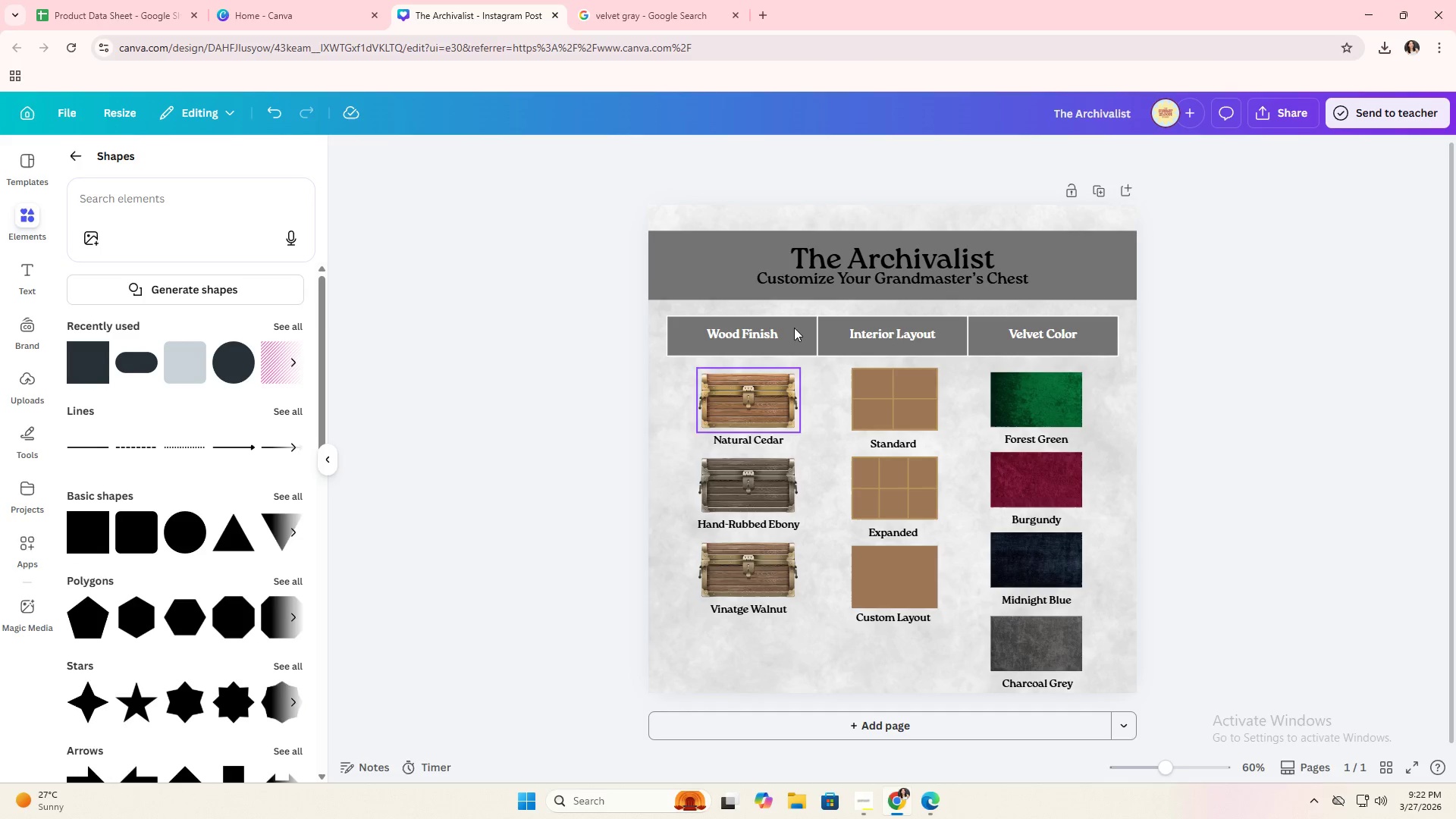 
left_click([874, 263])
 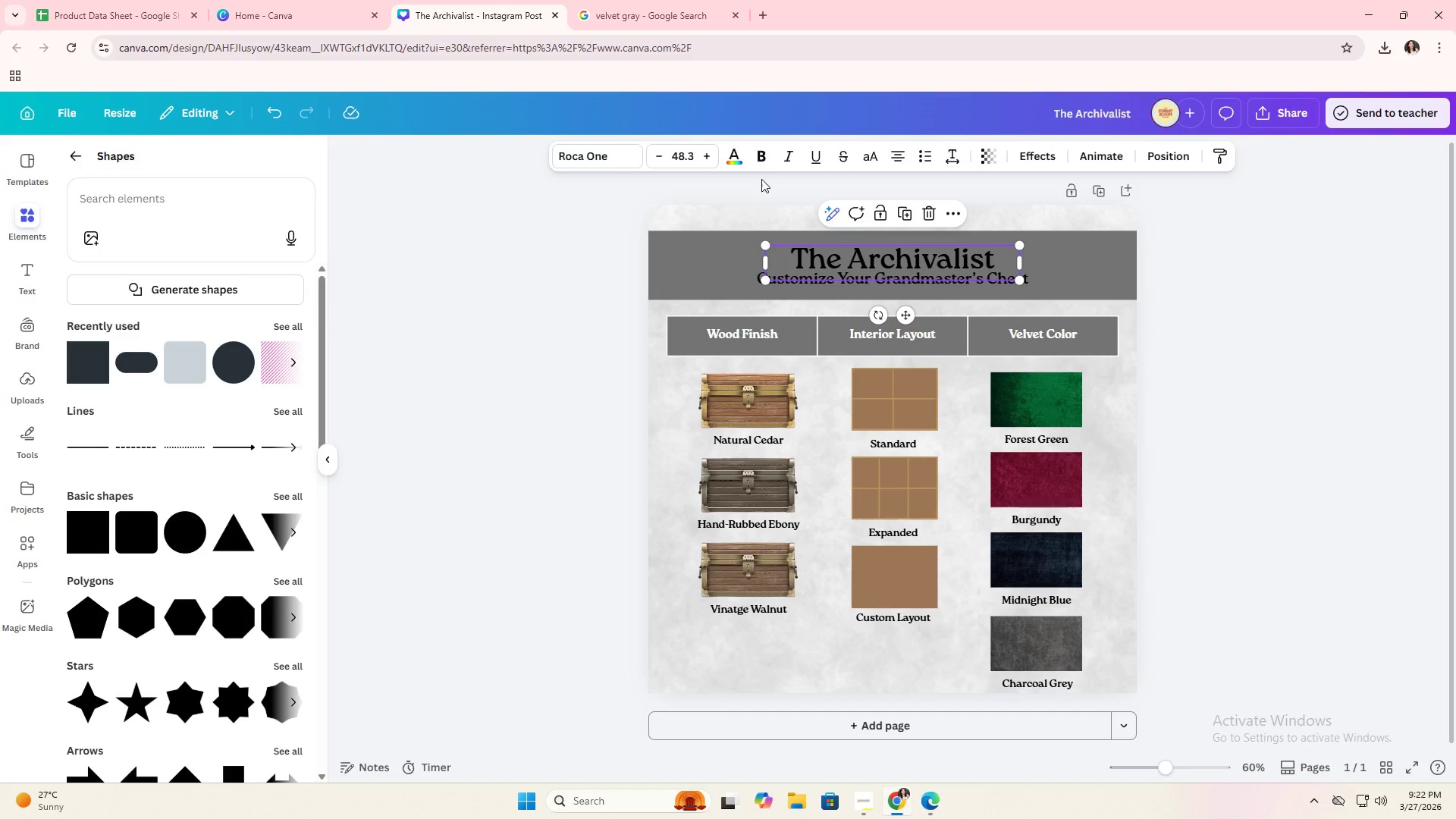 
left_click([740, 159])
 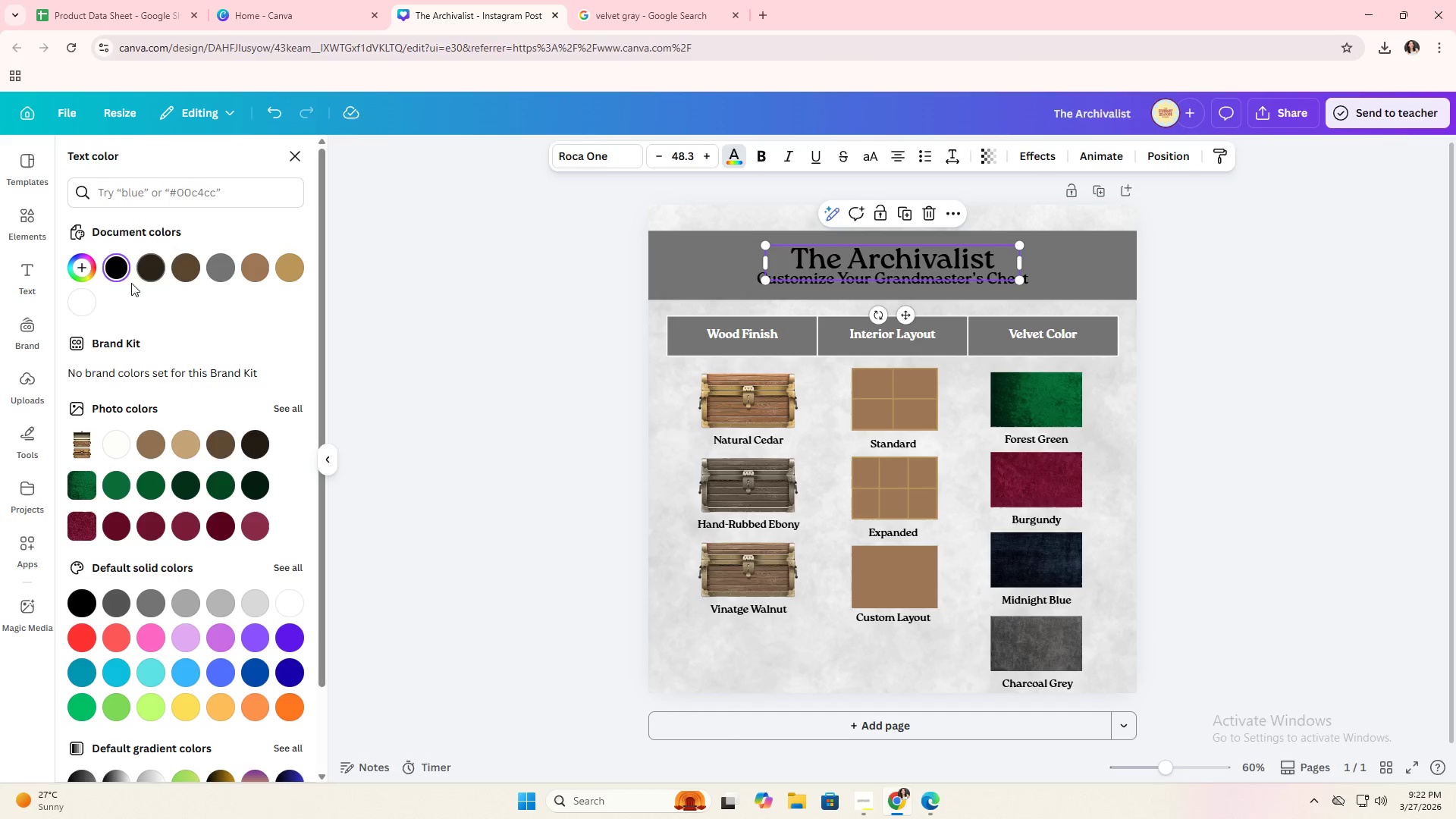 
left_click([90, 302])
 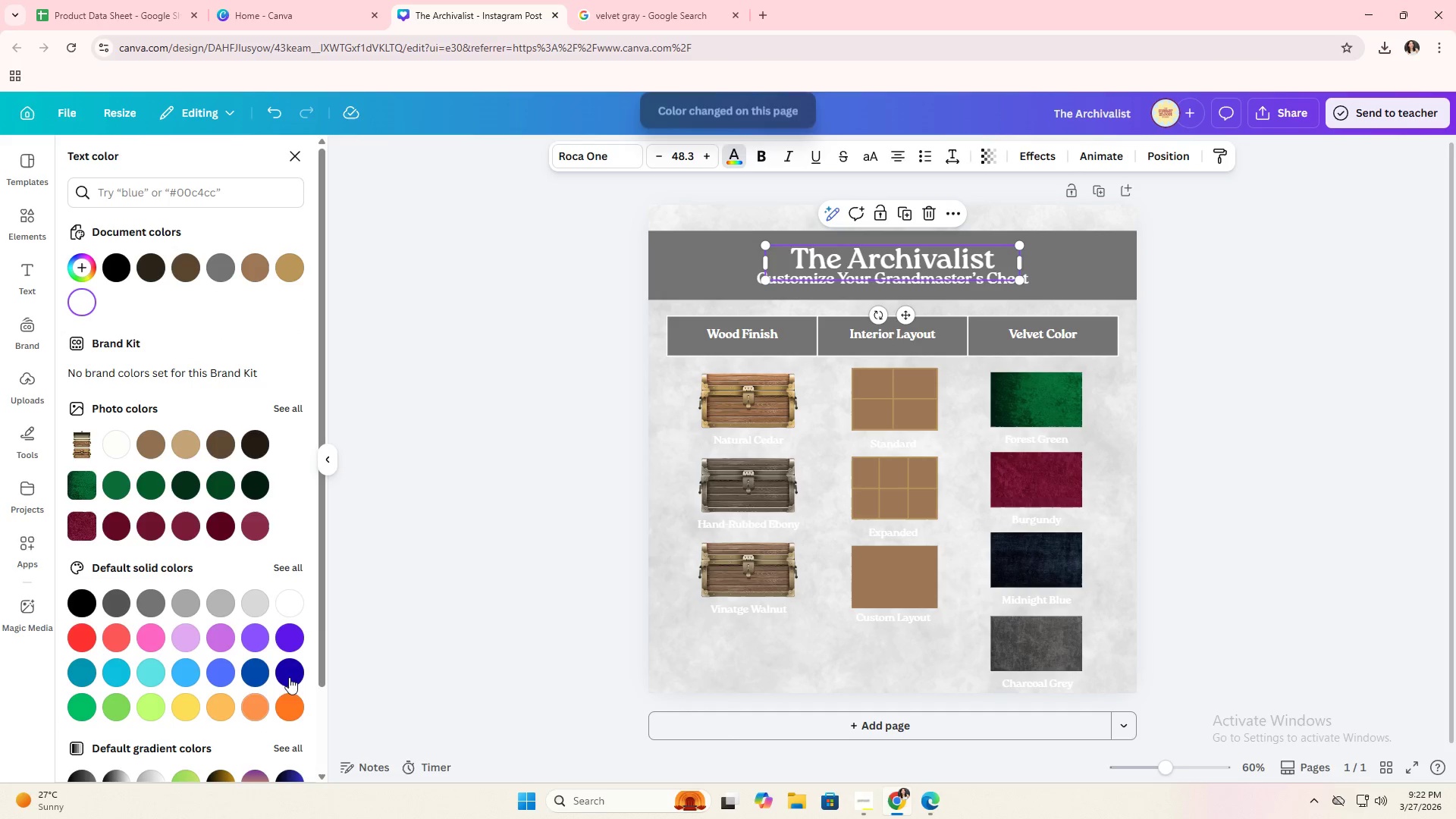 
double_click([522, 552])
 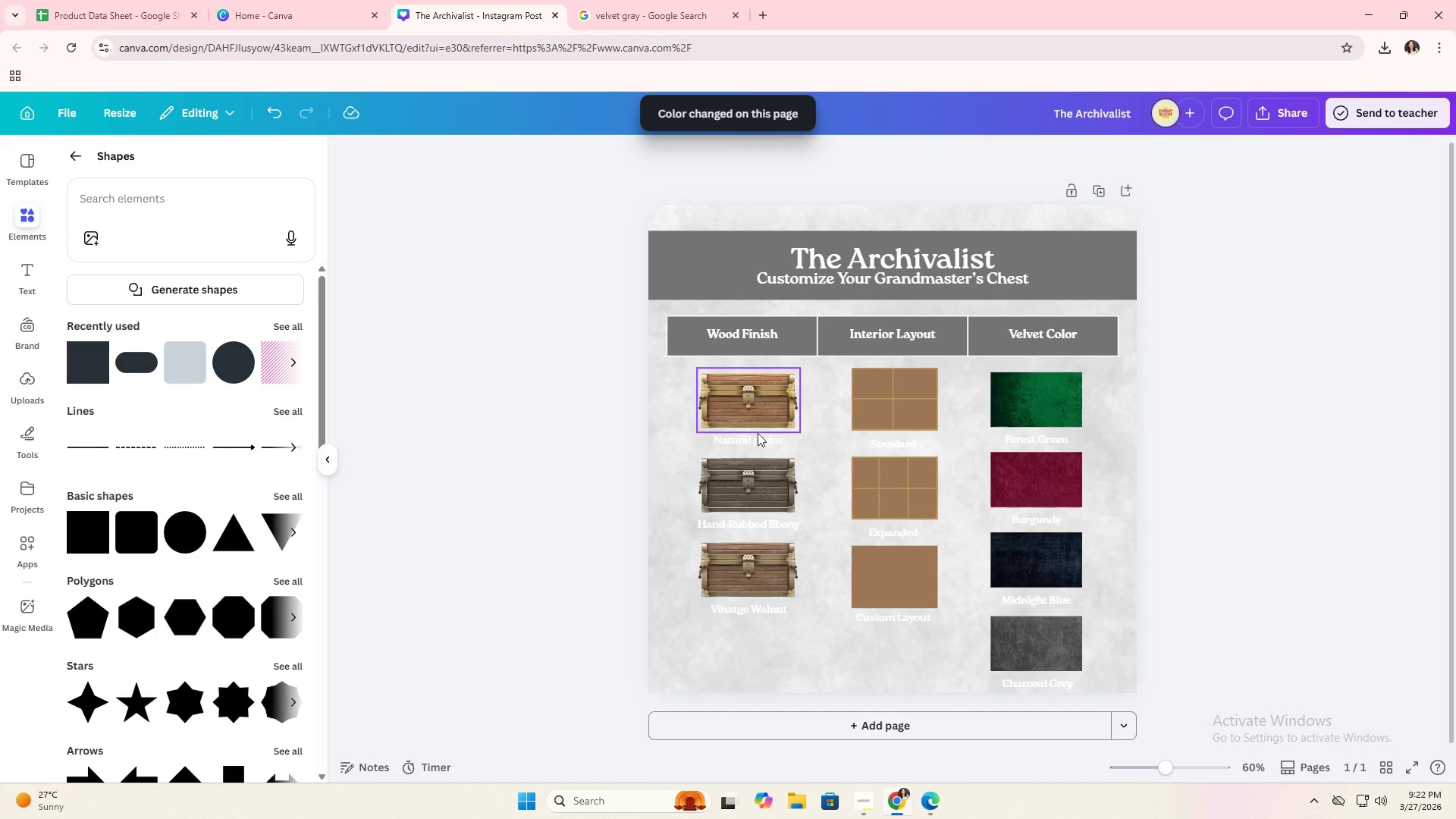 
left_click([755, 436])
 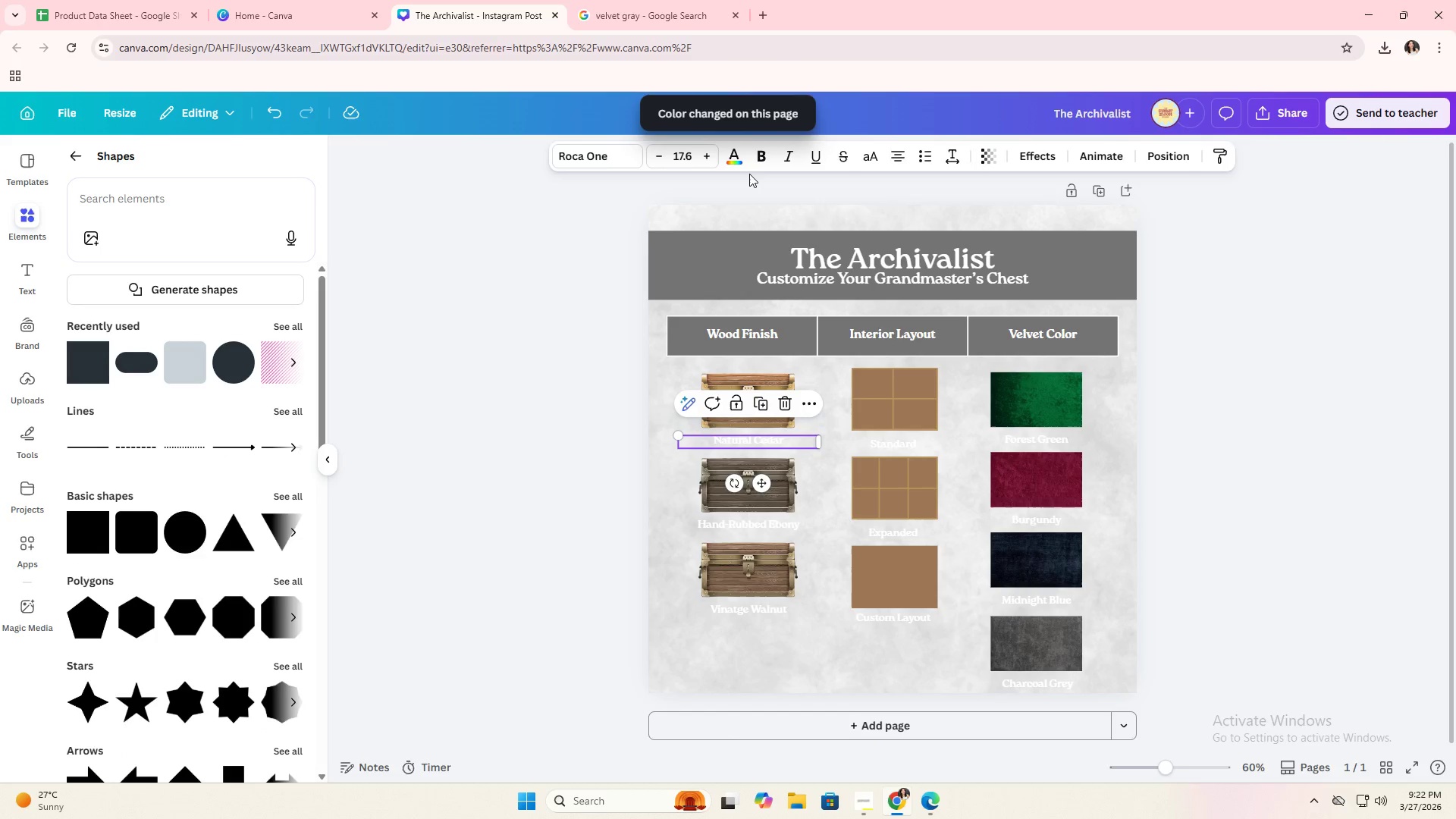 
left_click([735, 162])
 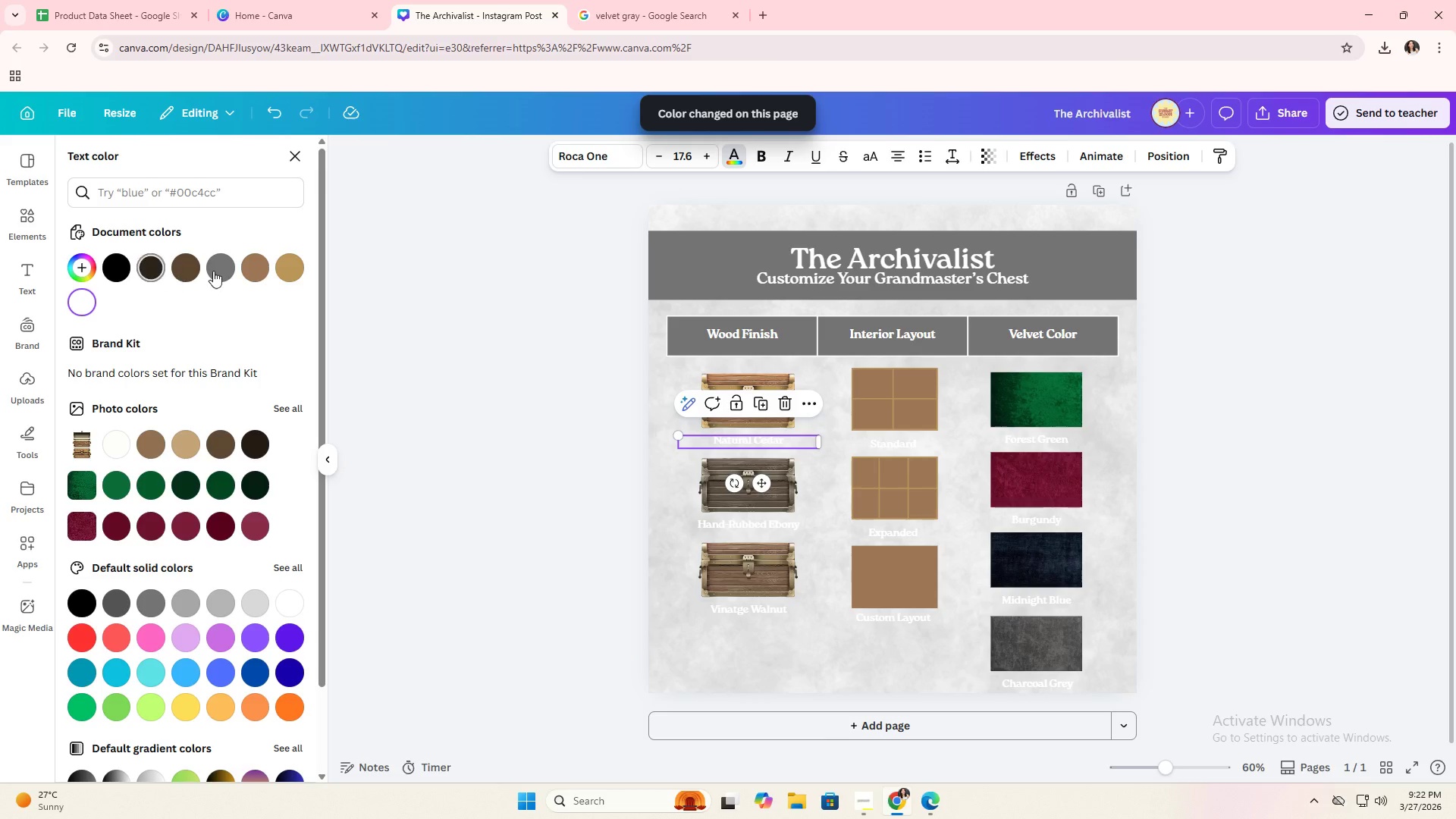 
left_click([218, 268])
 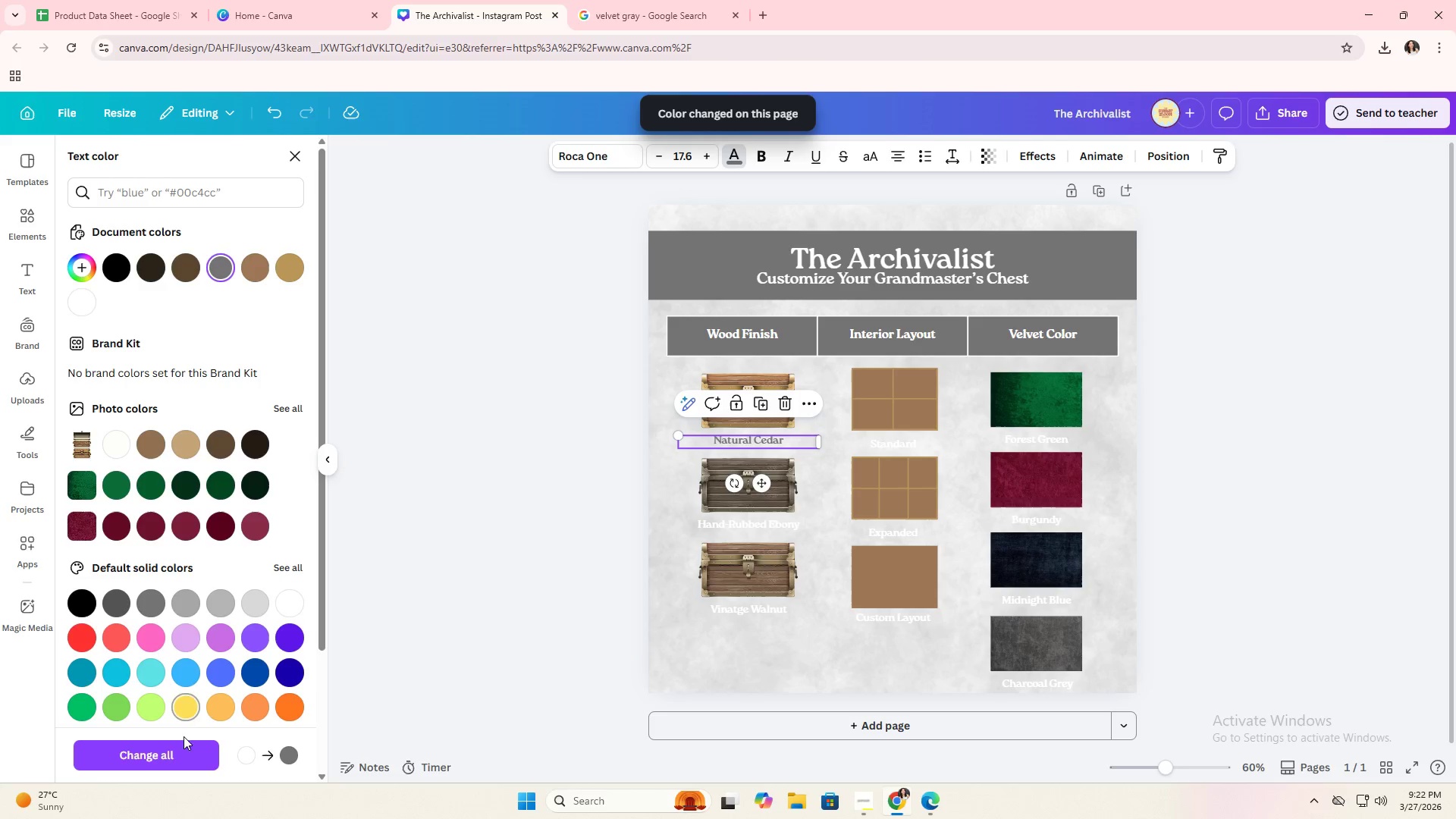 
left_click([183, 753])
 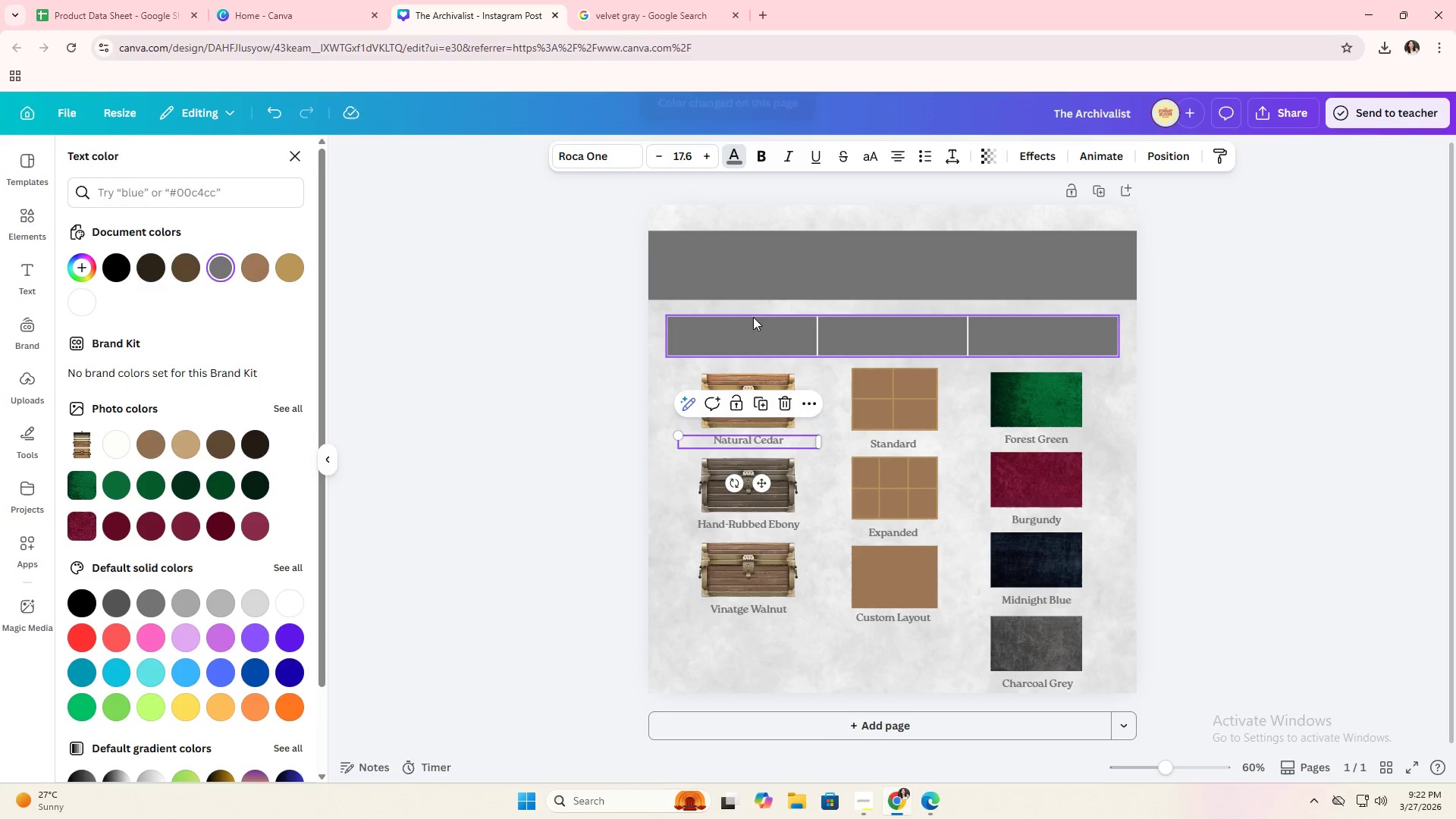 
left_click([796, 259])
 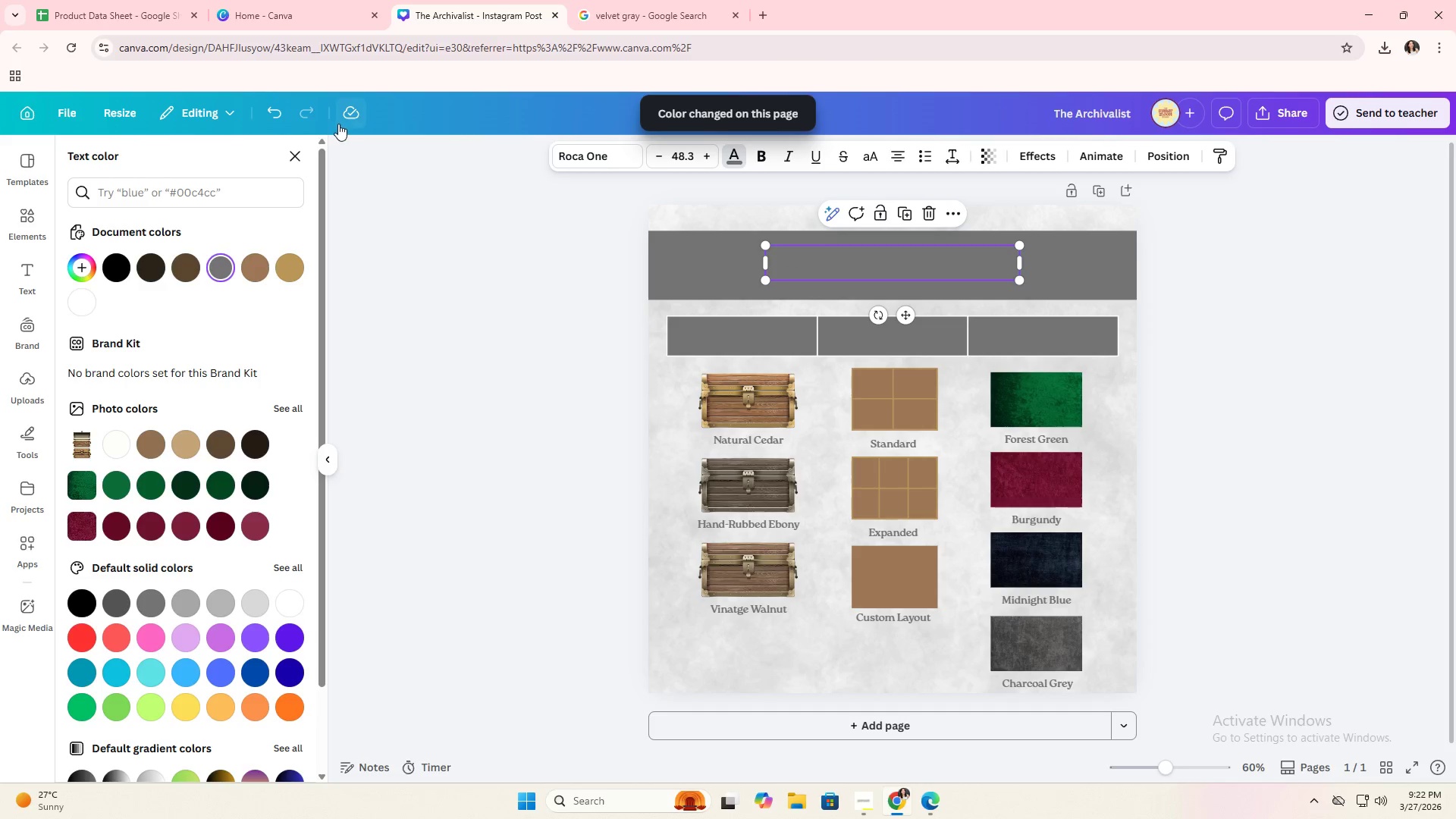 
left_click([281, 118])
 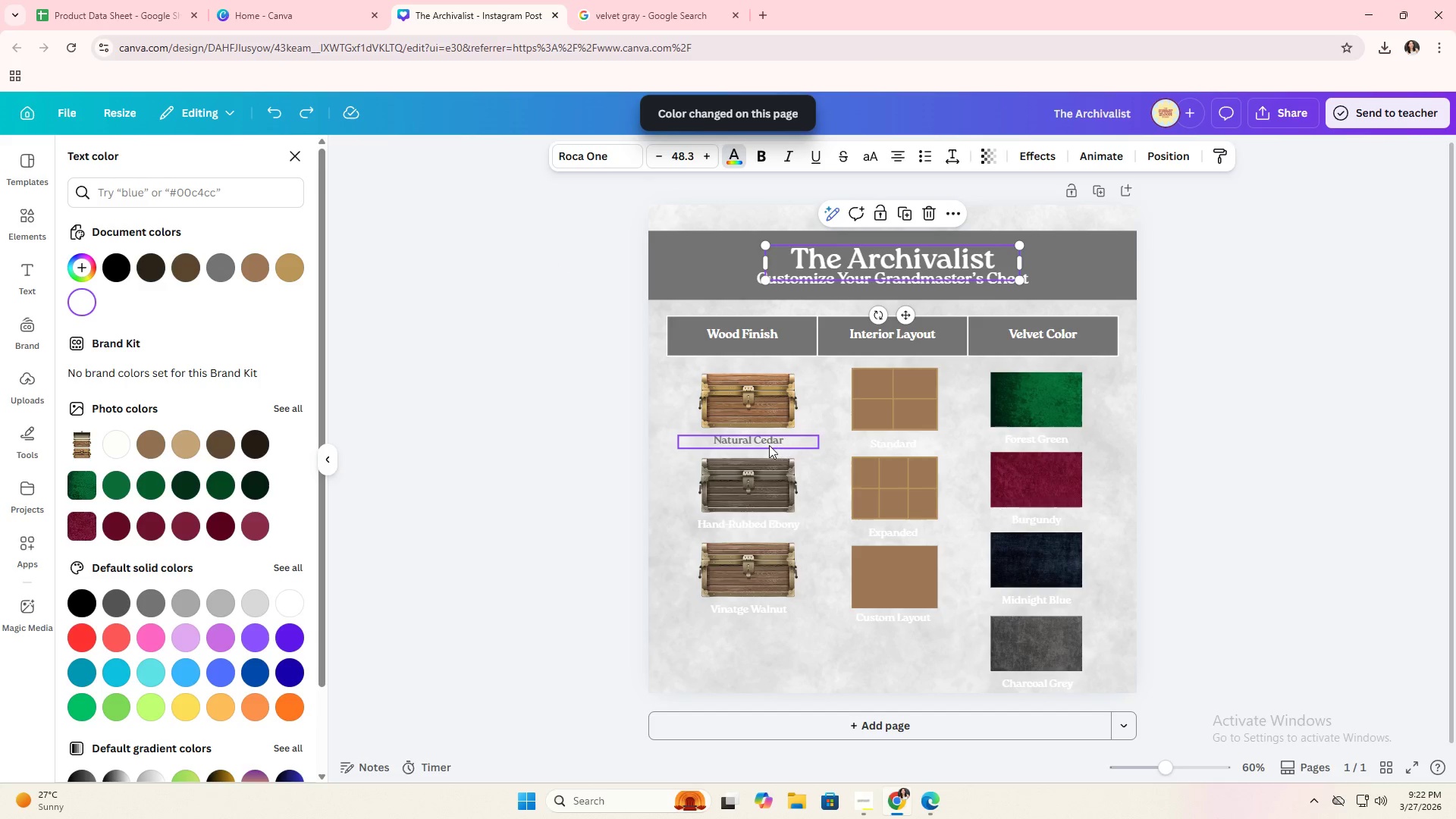 
left_click([766, 445])
 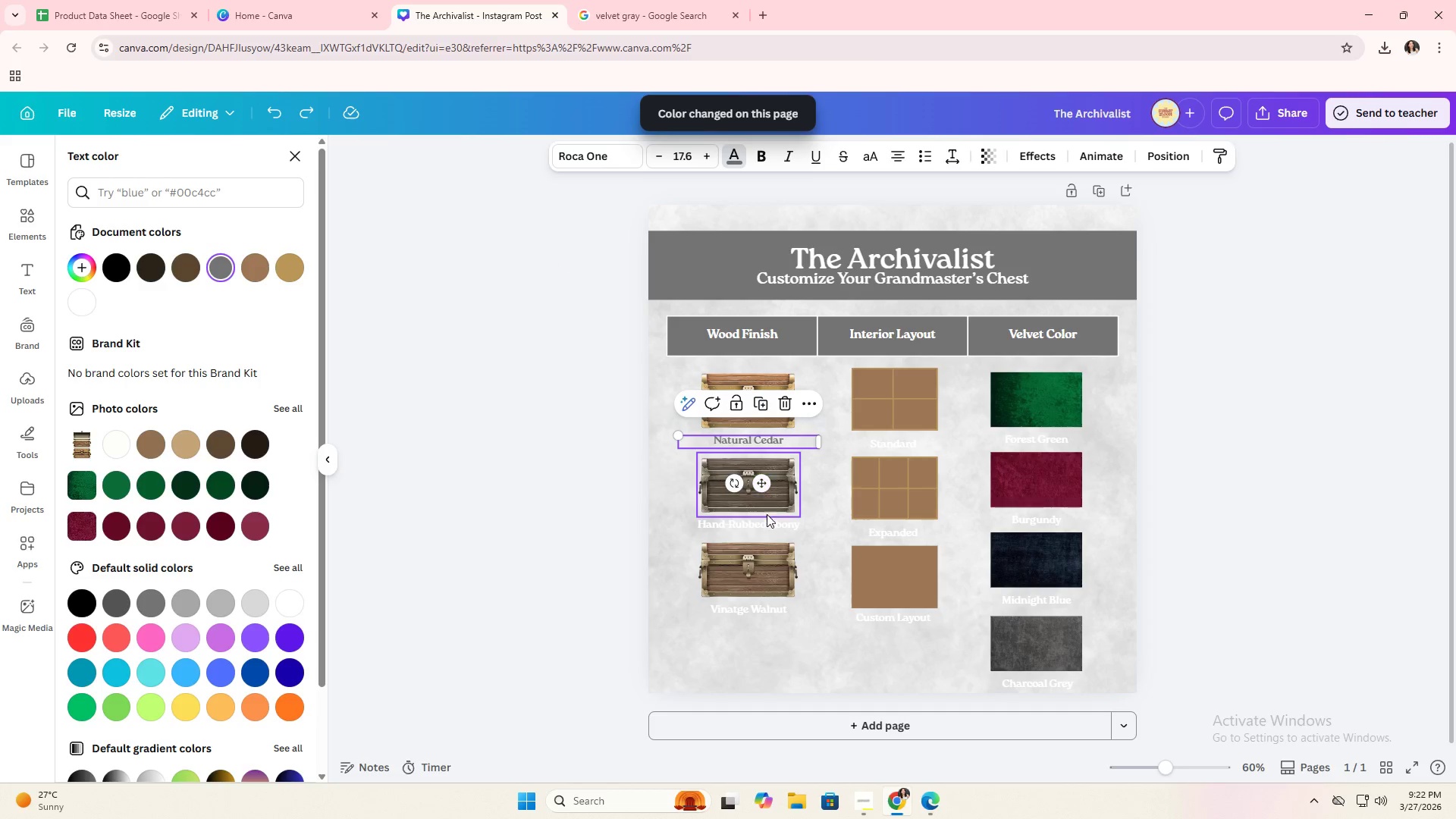 
left_click([765, 519])
 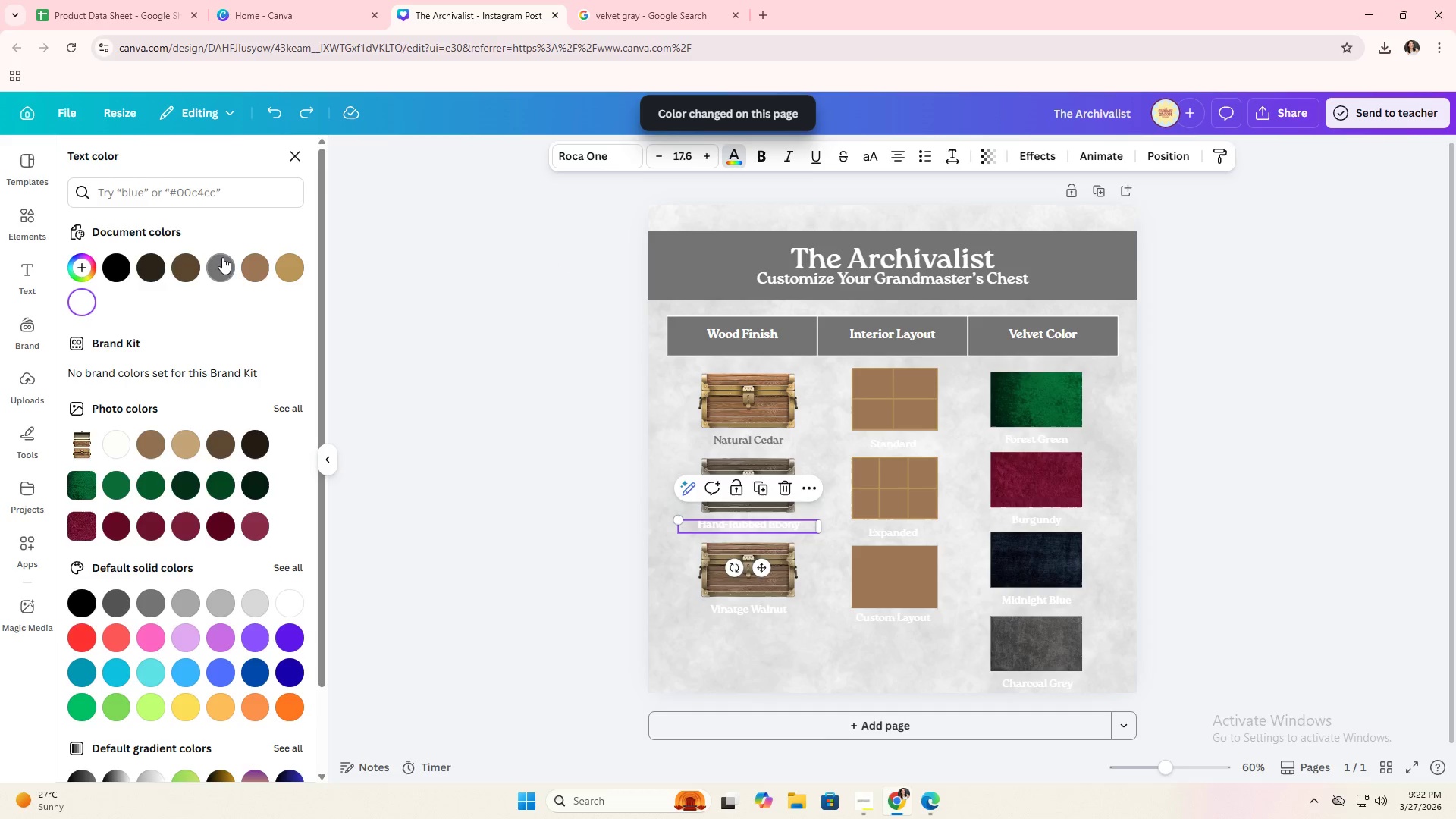 
left_click([218, 262])
 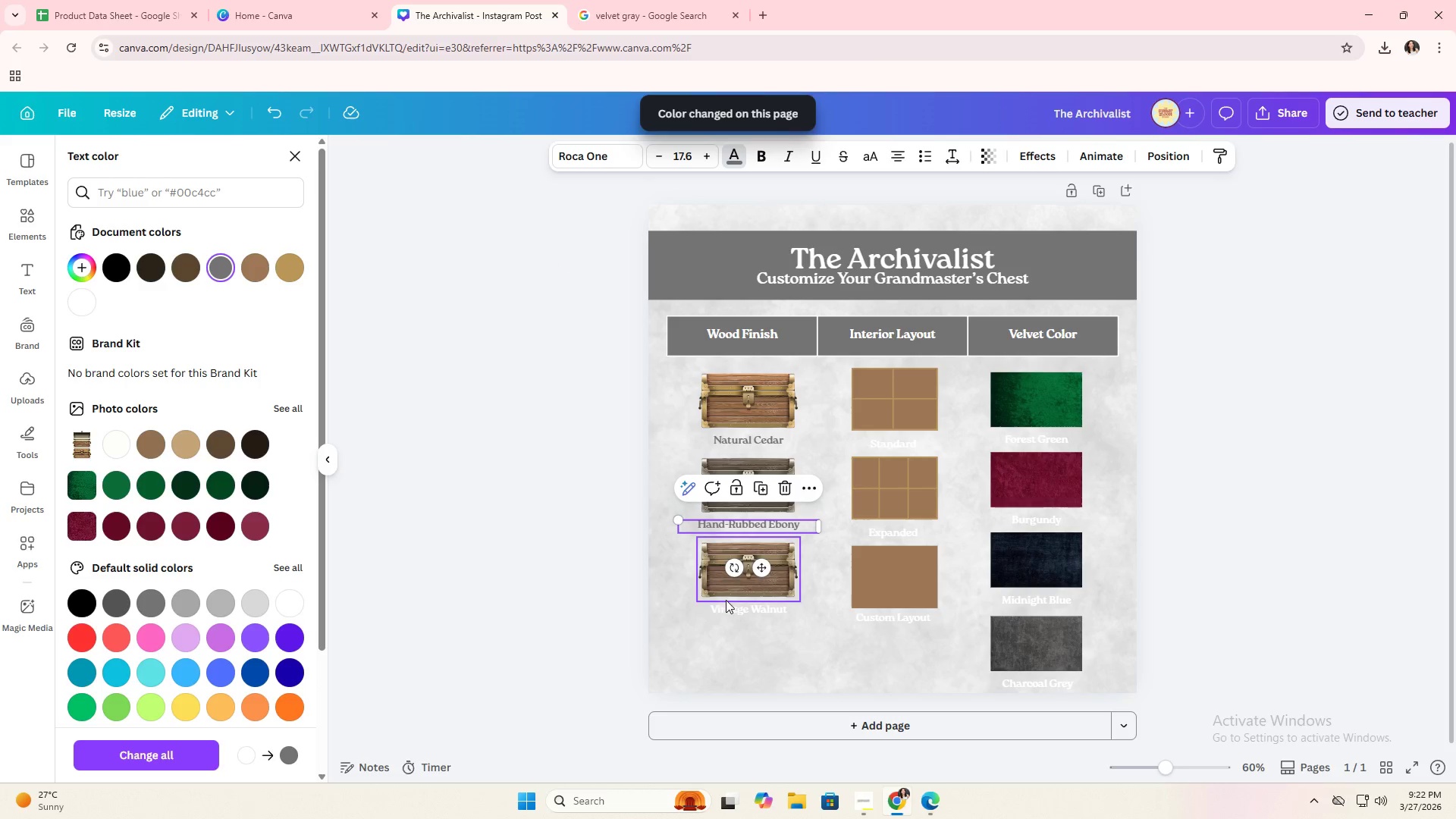 
left_click([730, 604])
 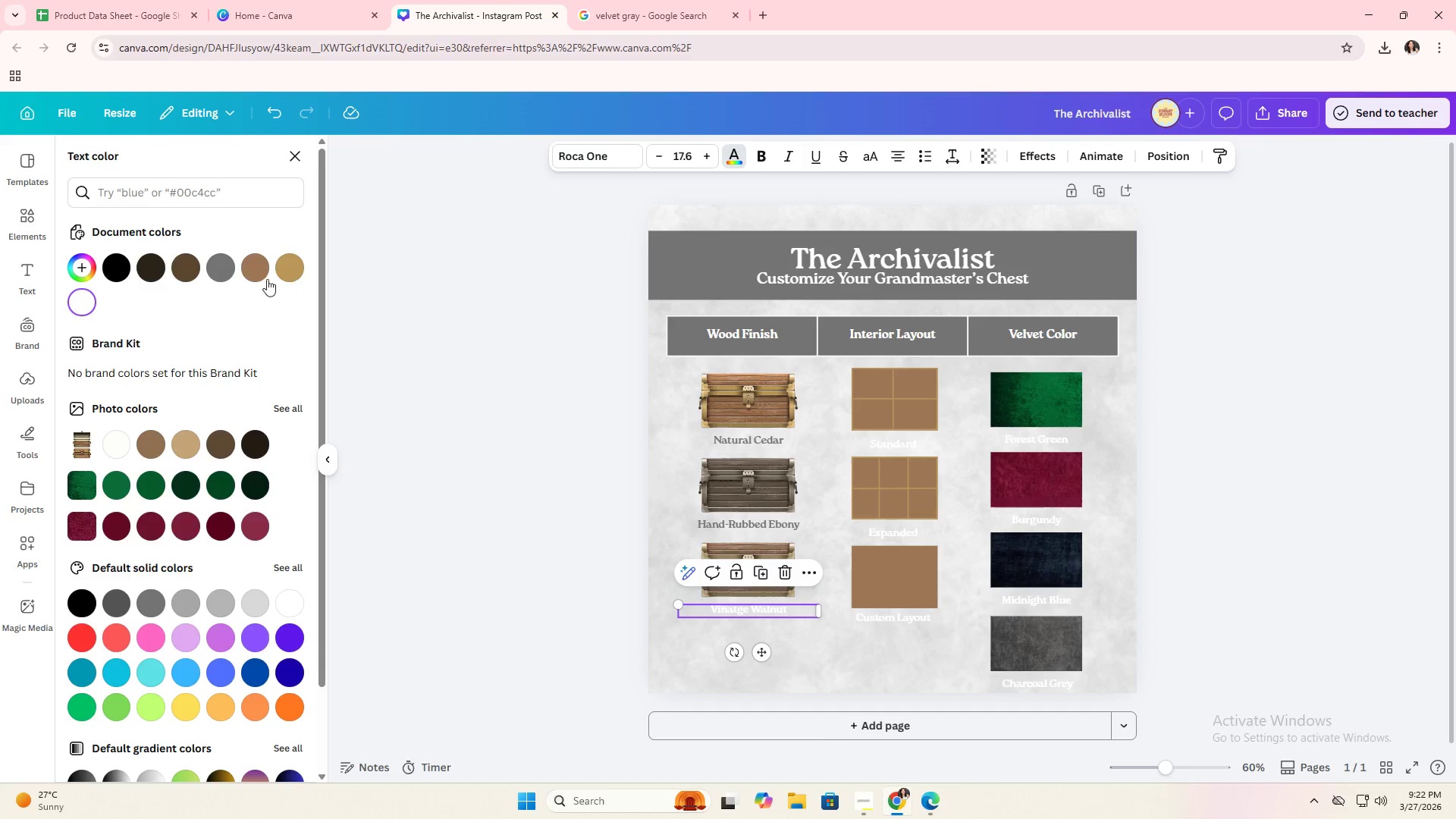 
left_click([234, 272])
 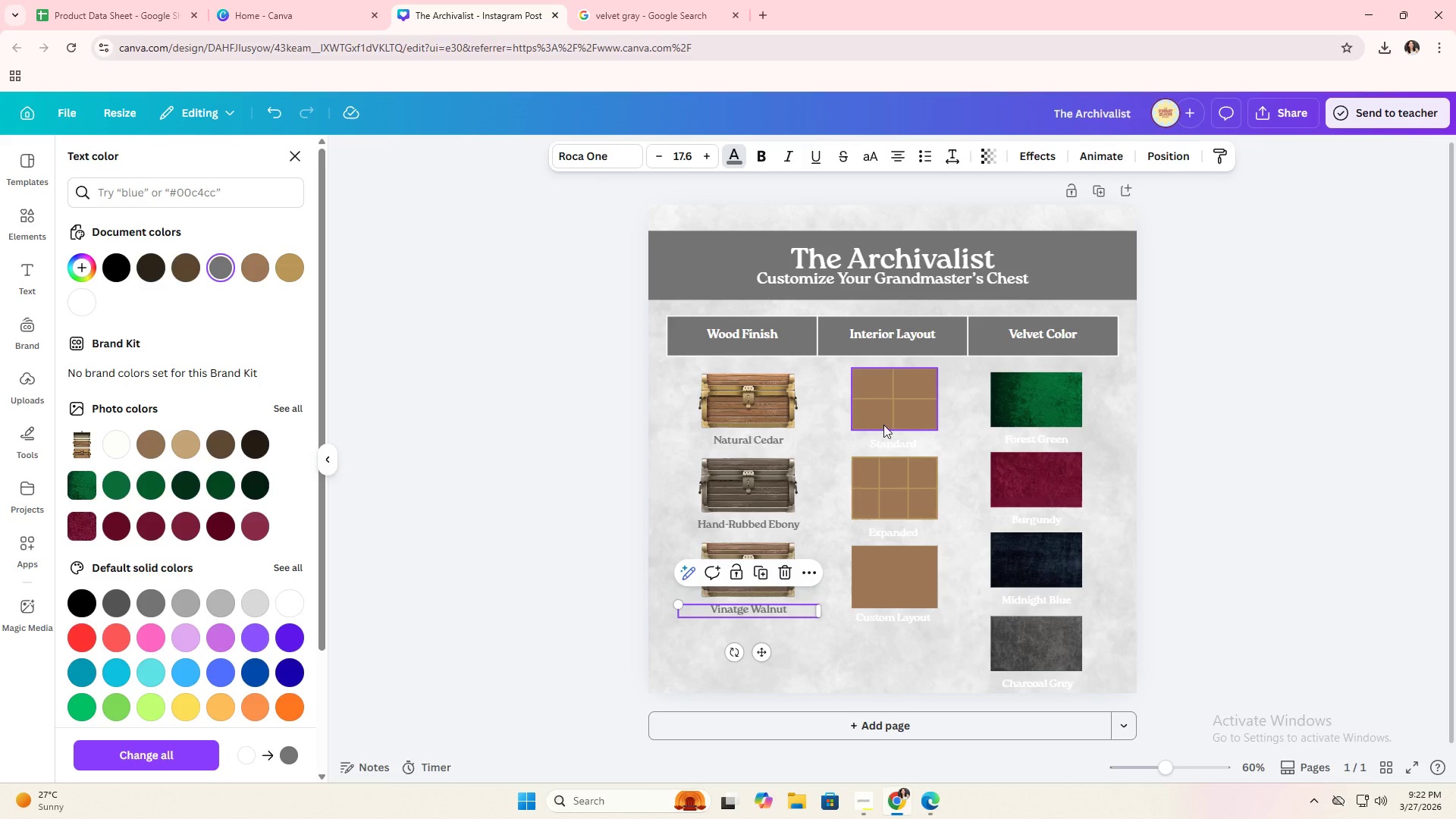 
left_click([898, 439])
 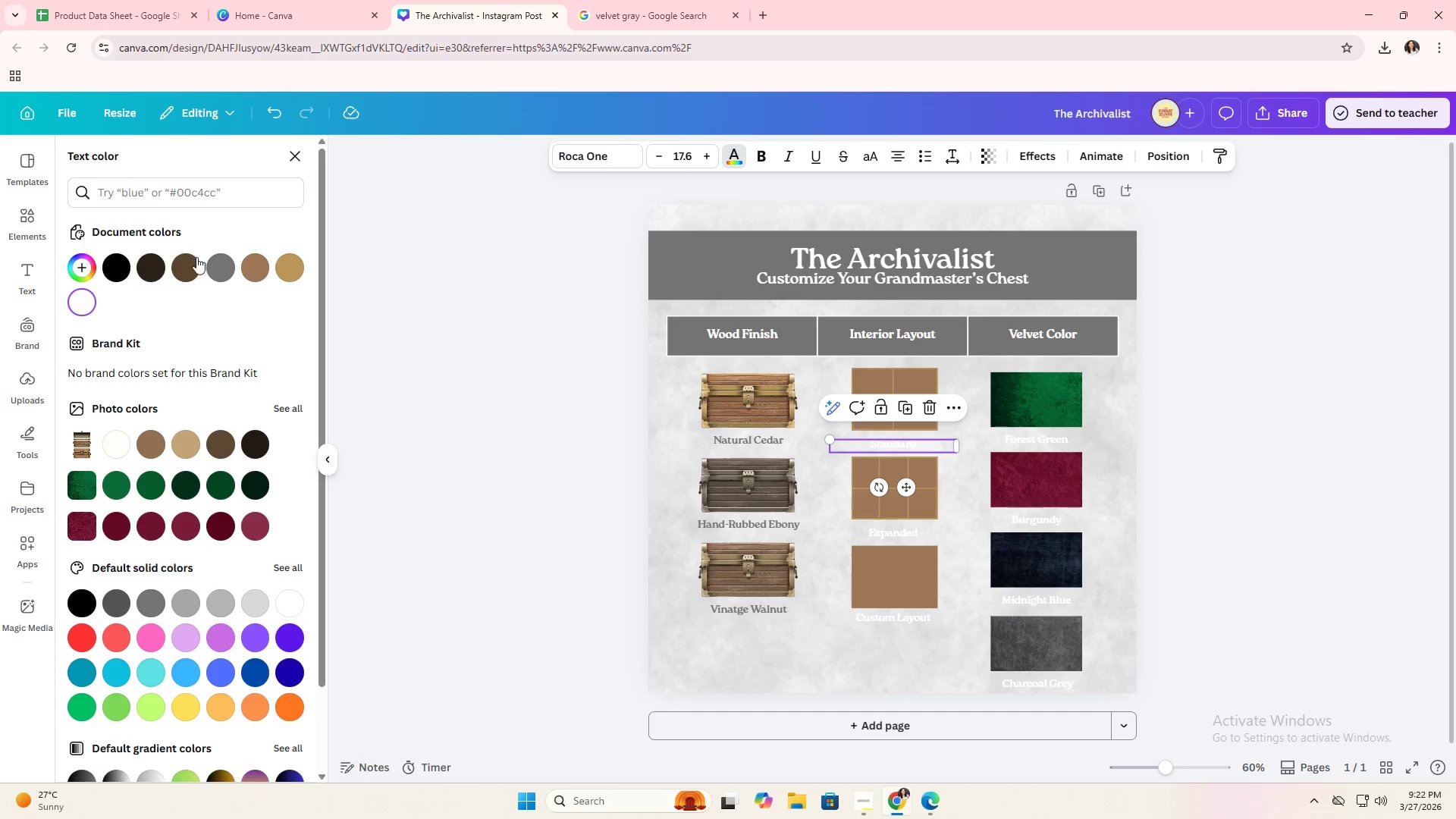 
left_click([212, 263])
 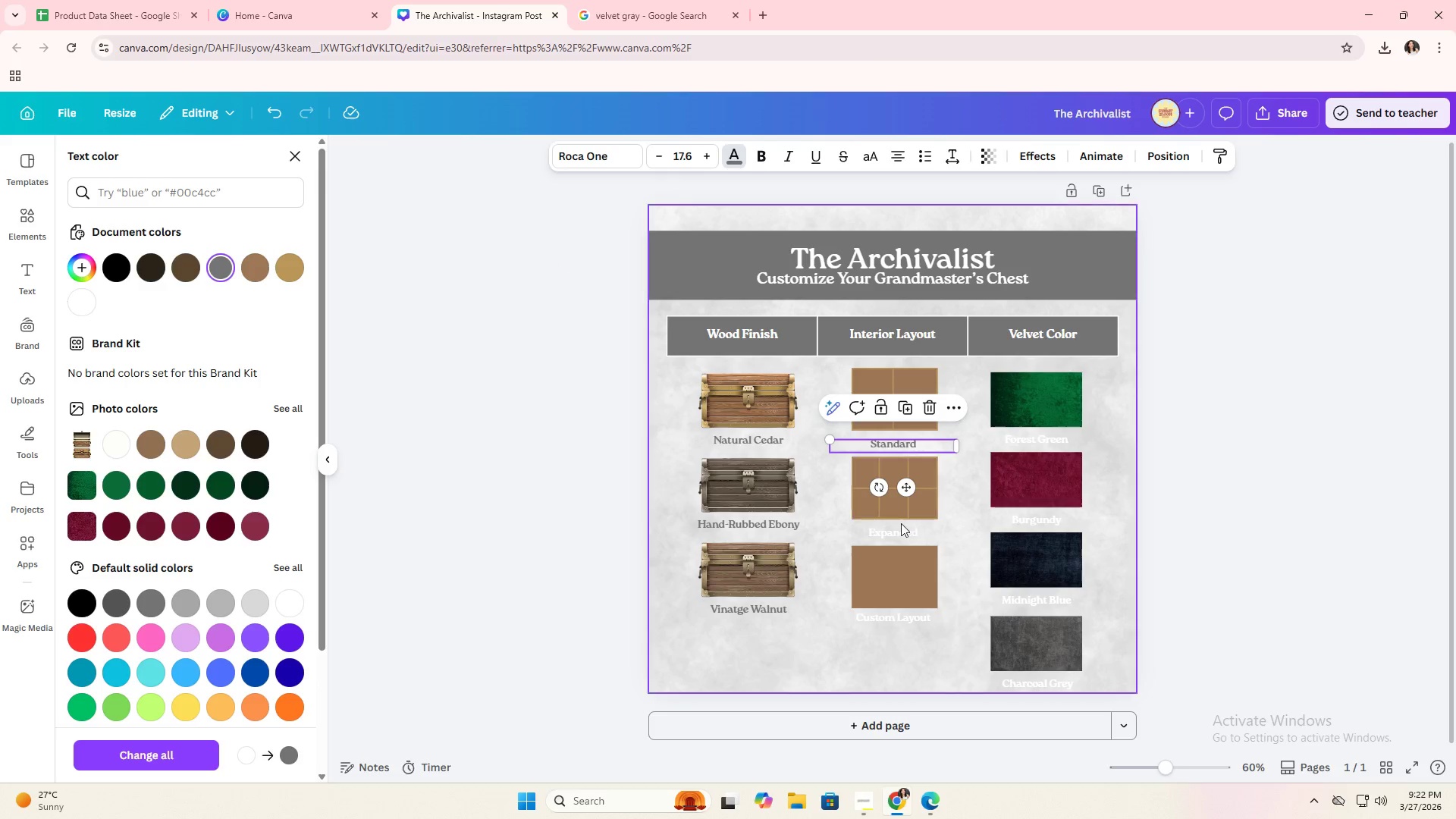 
left_click([900, 526])
 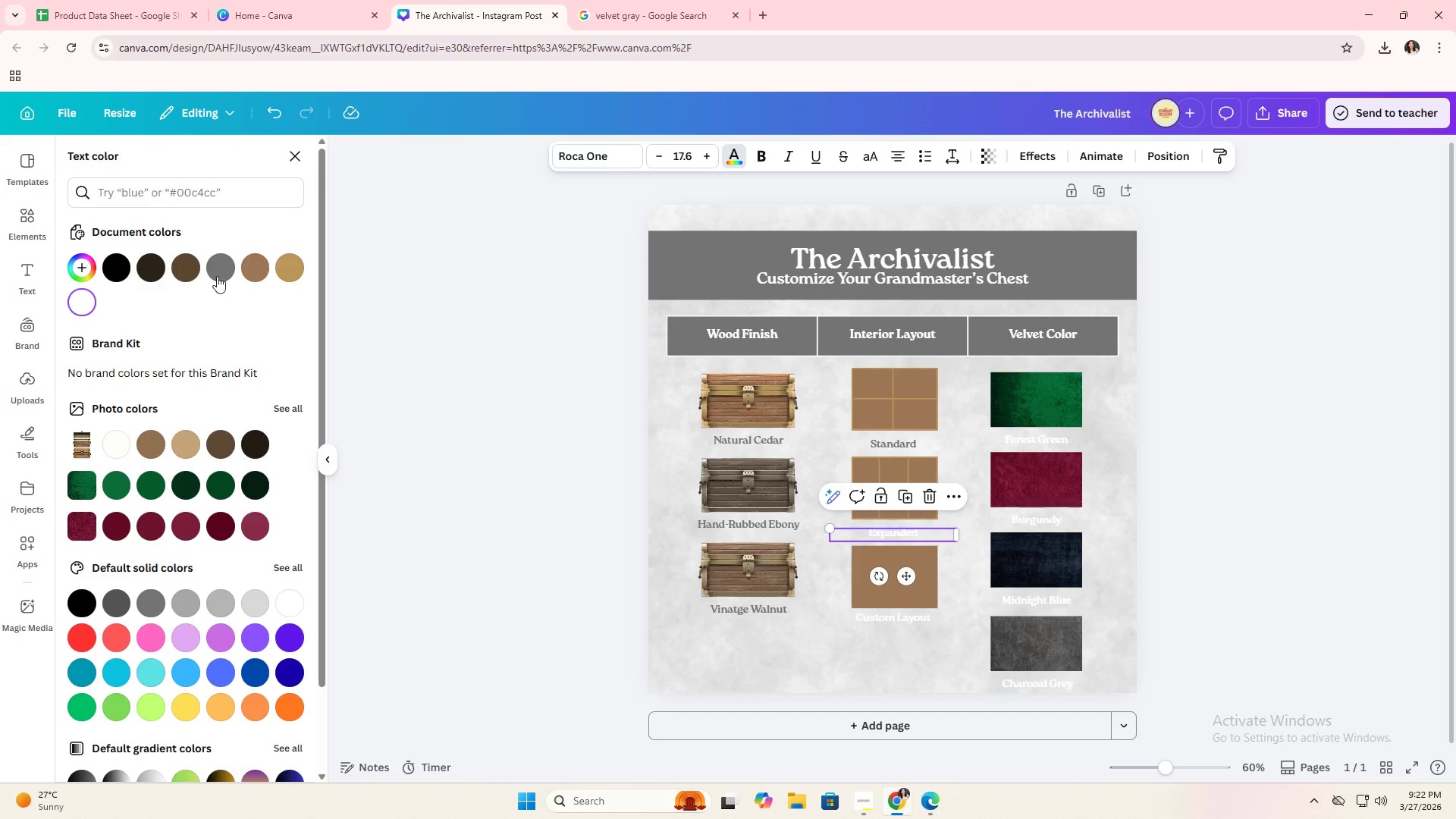 
left_click([215, 259])
 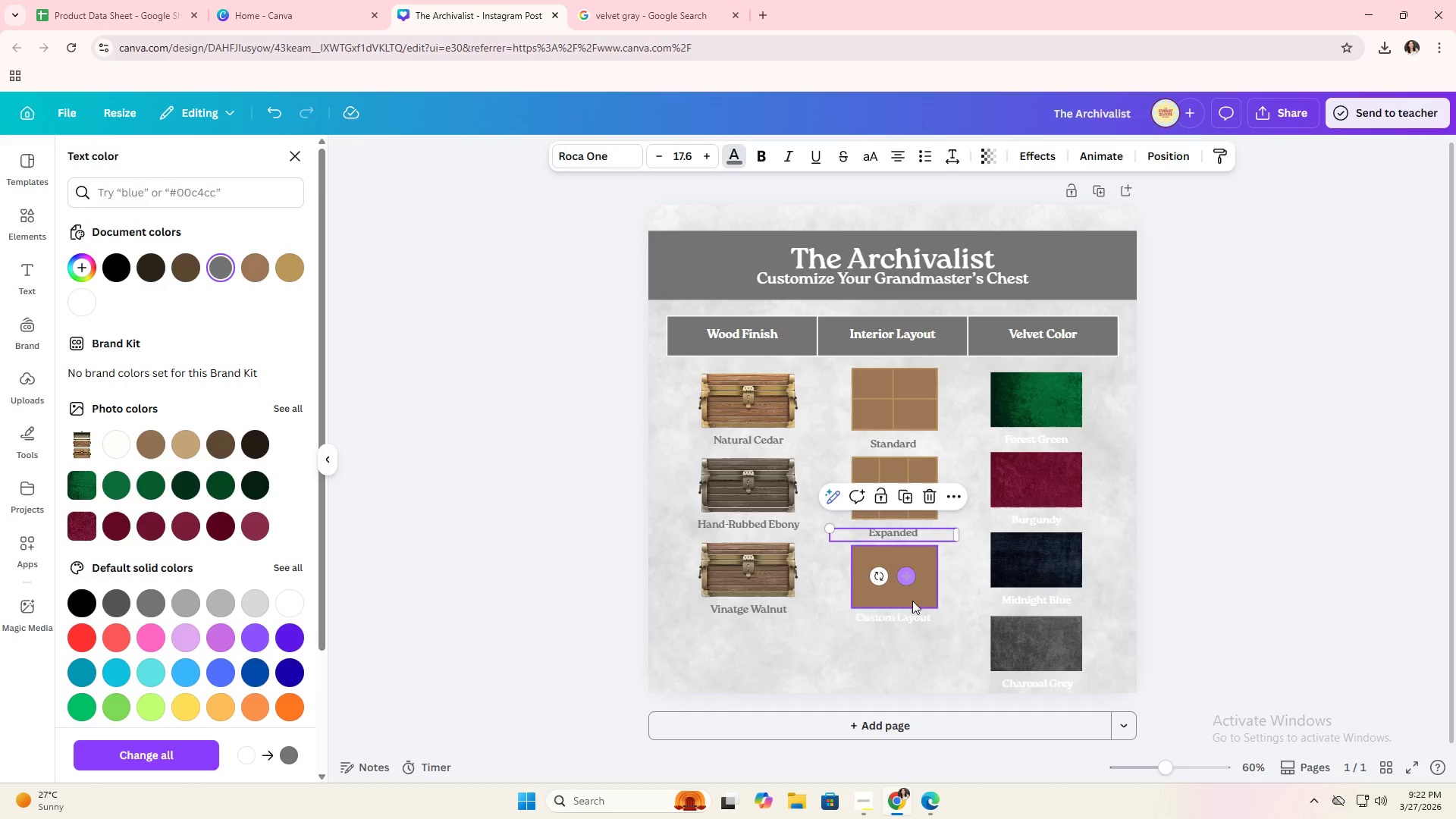 
left_click([918, 625])
 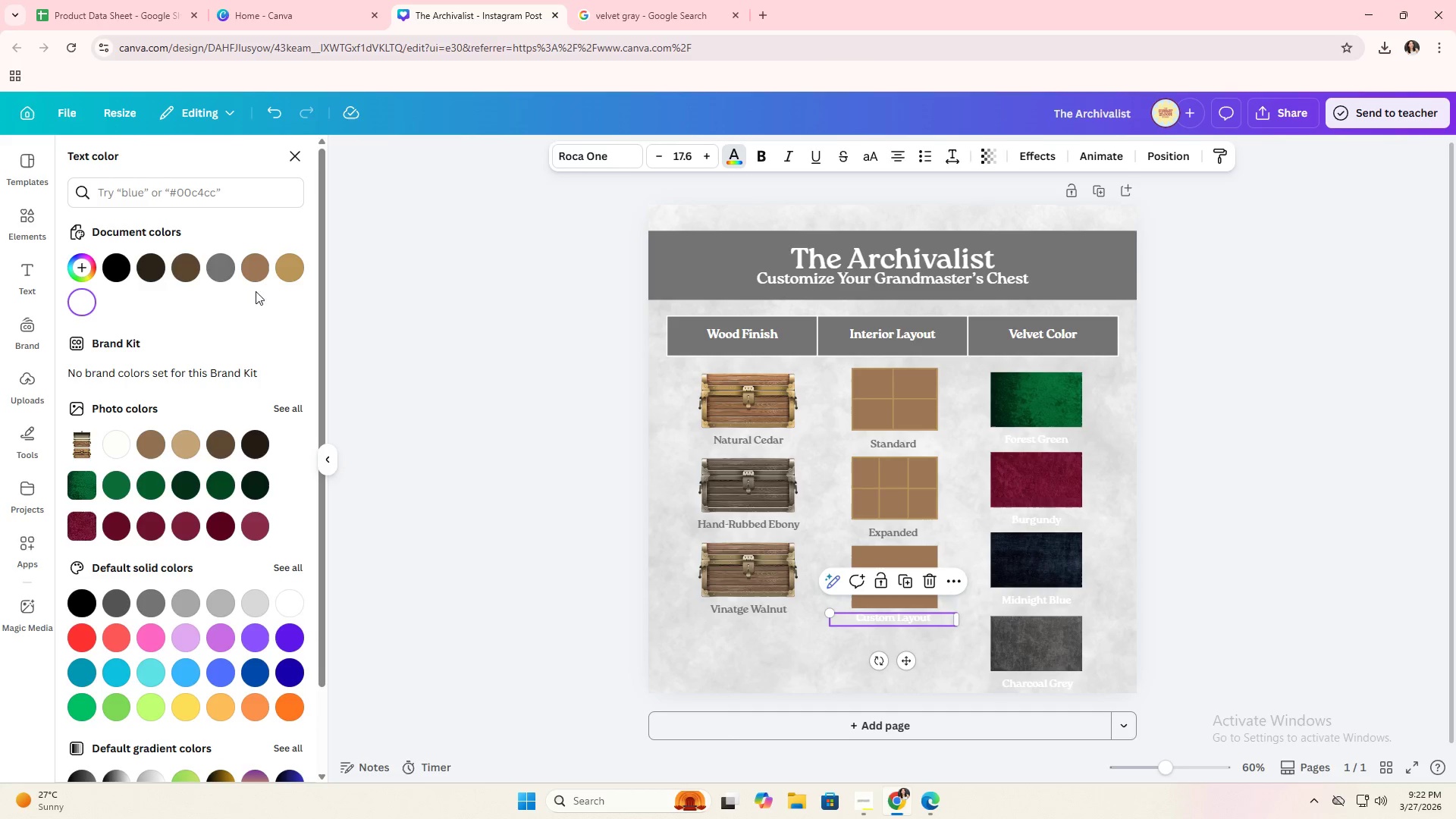 
left_click([224, 277])
 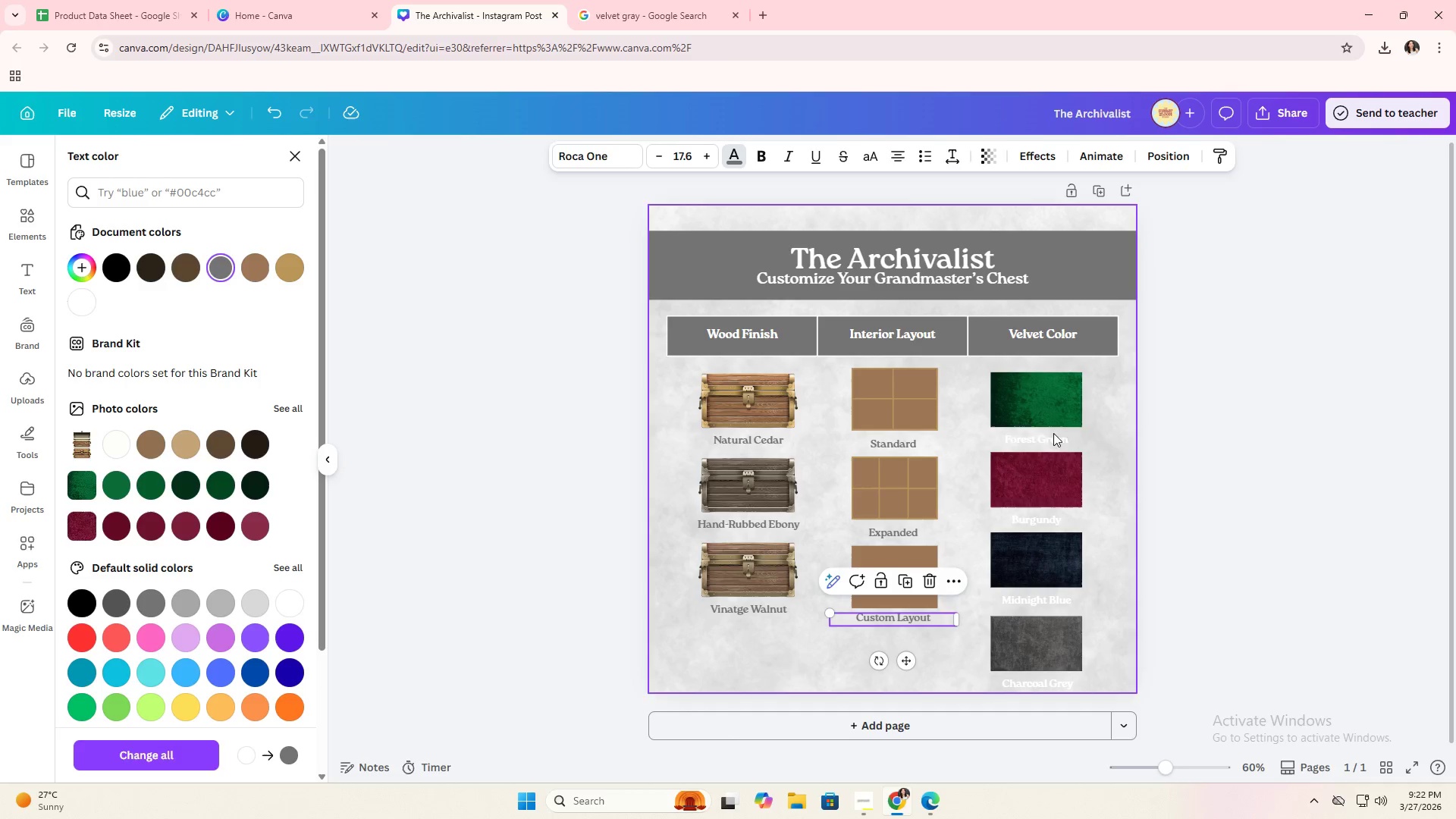 
left_click([1053, 437])
 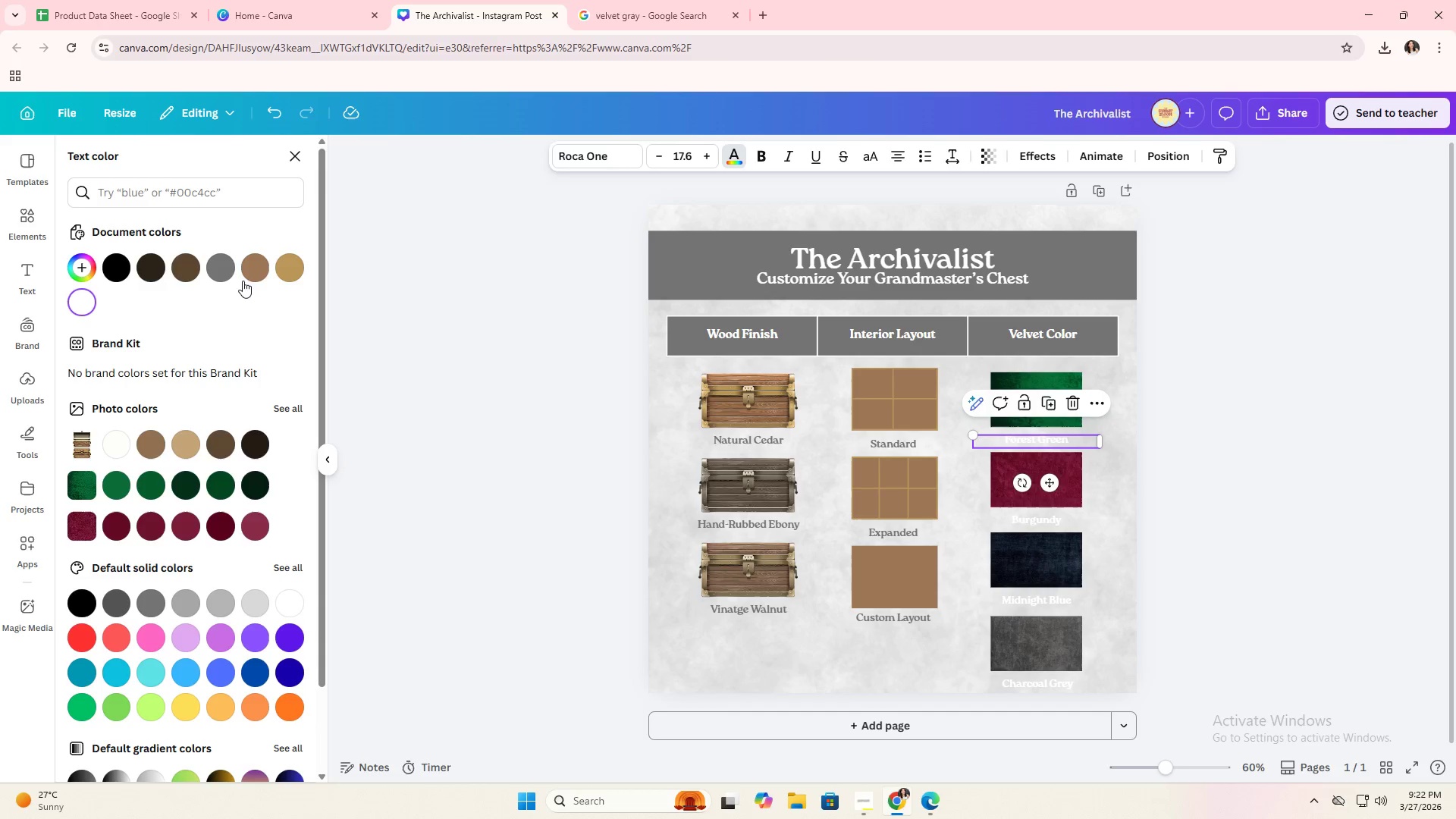 
left_click([233, 273])
 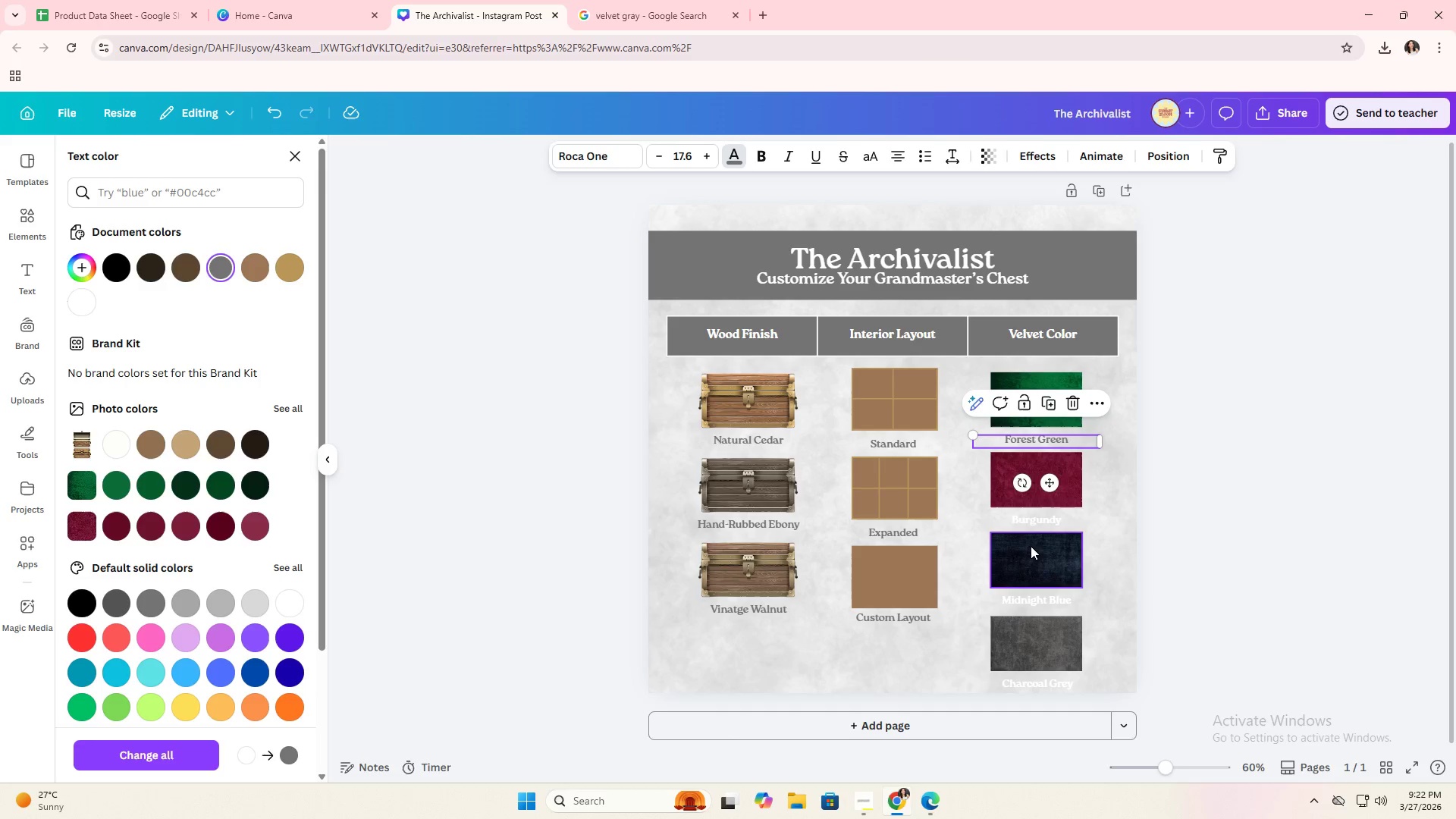 
left_click([1039, 525])
 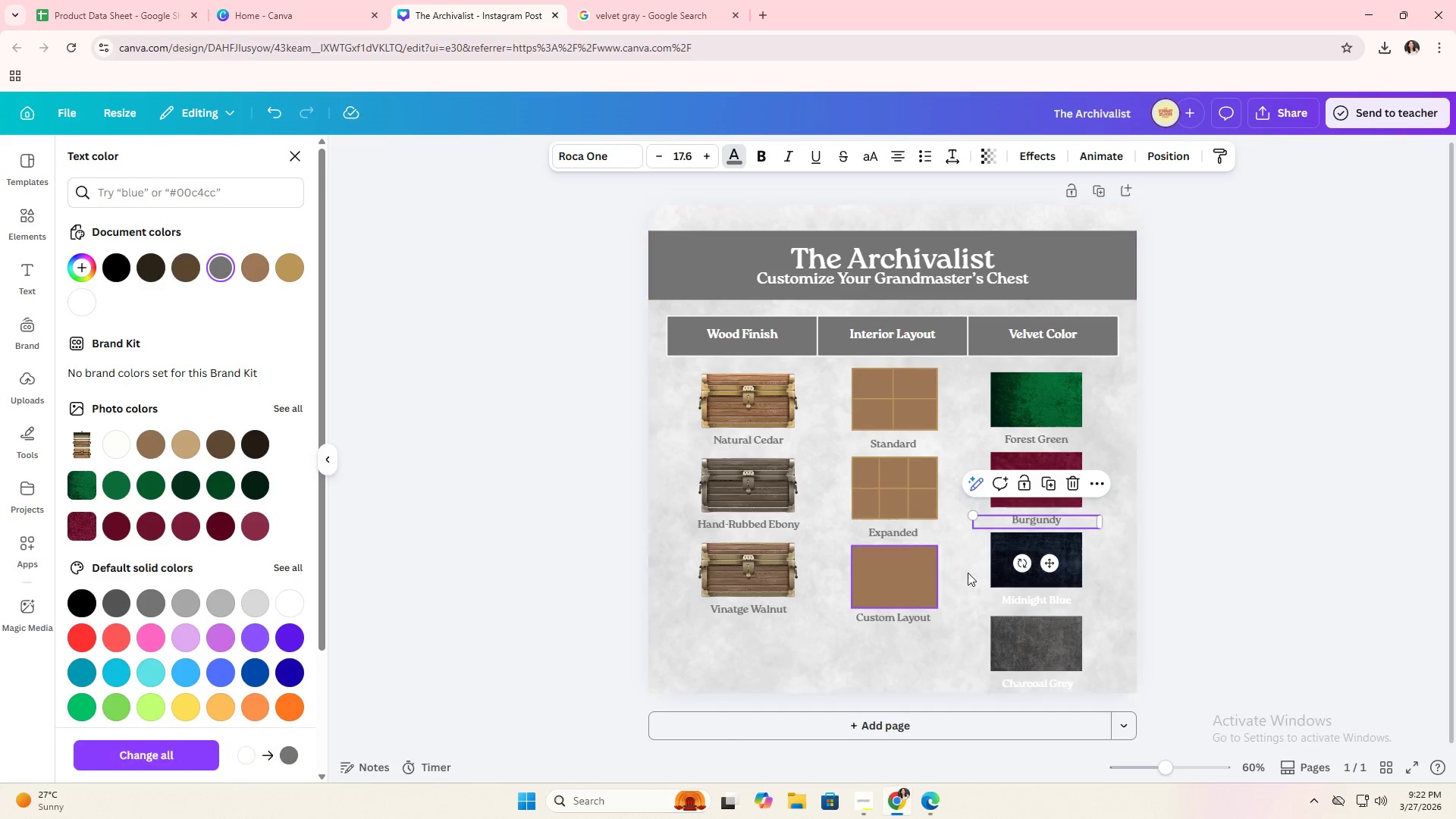 
left_click([1055, 601])
 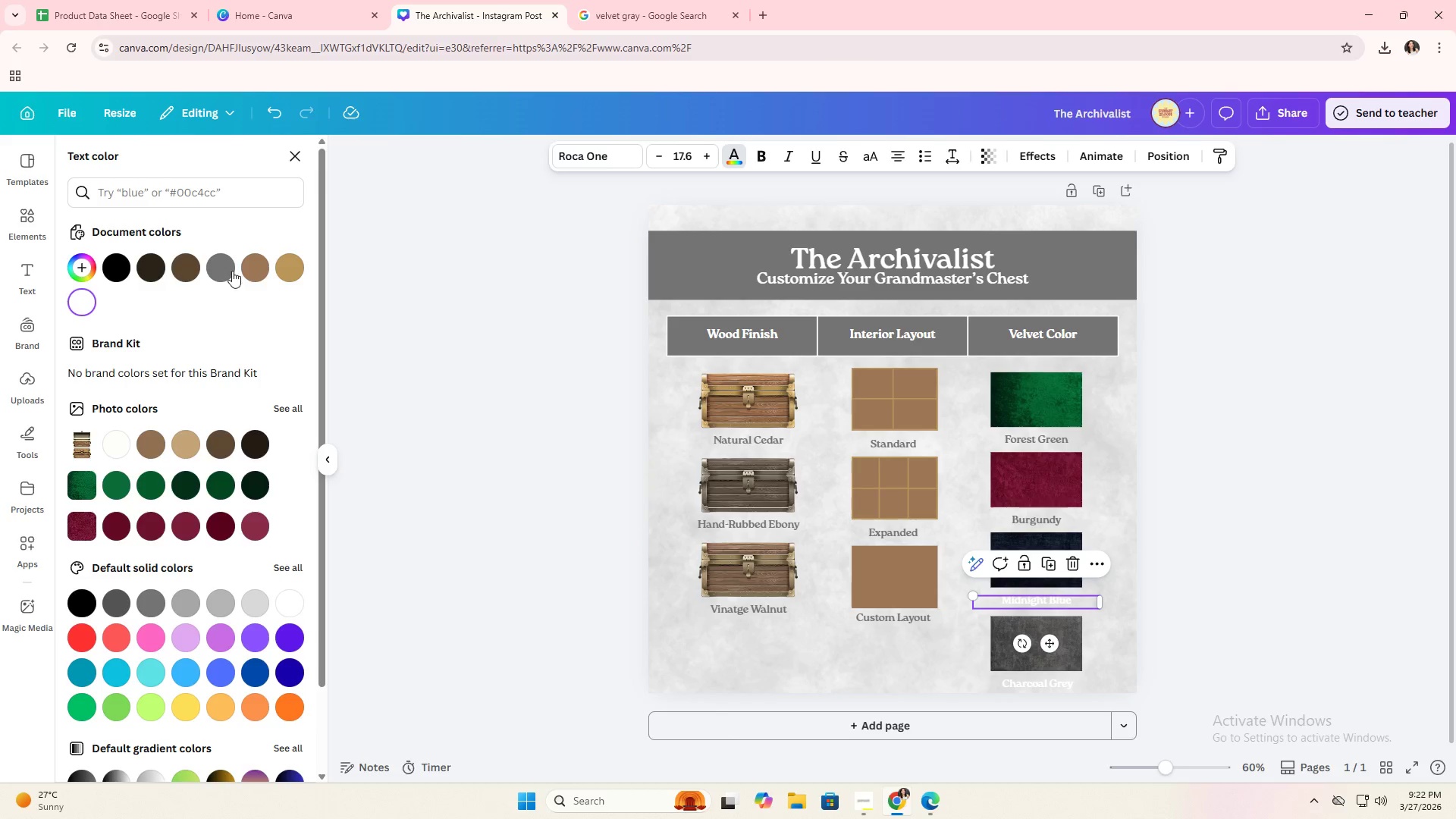 
left_click([232, 270])
 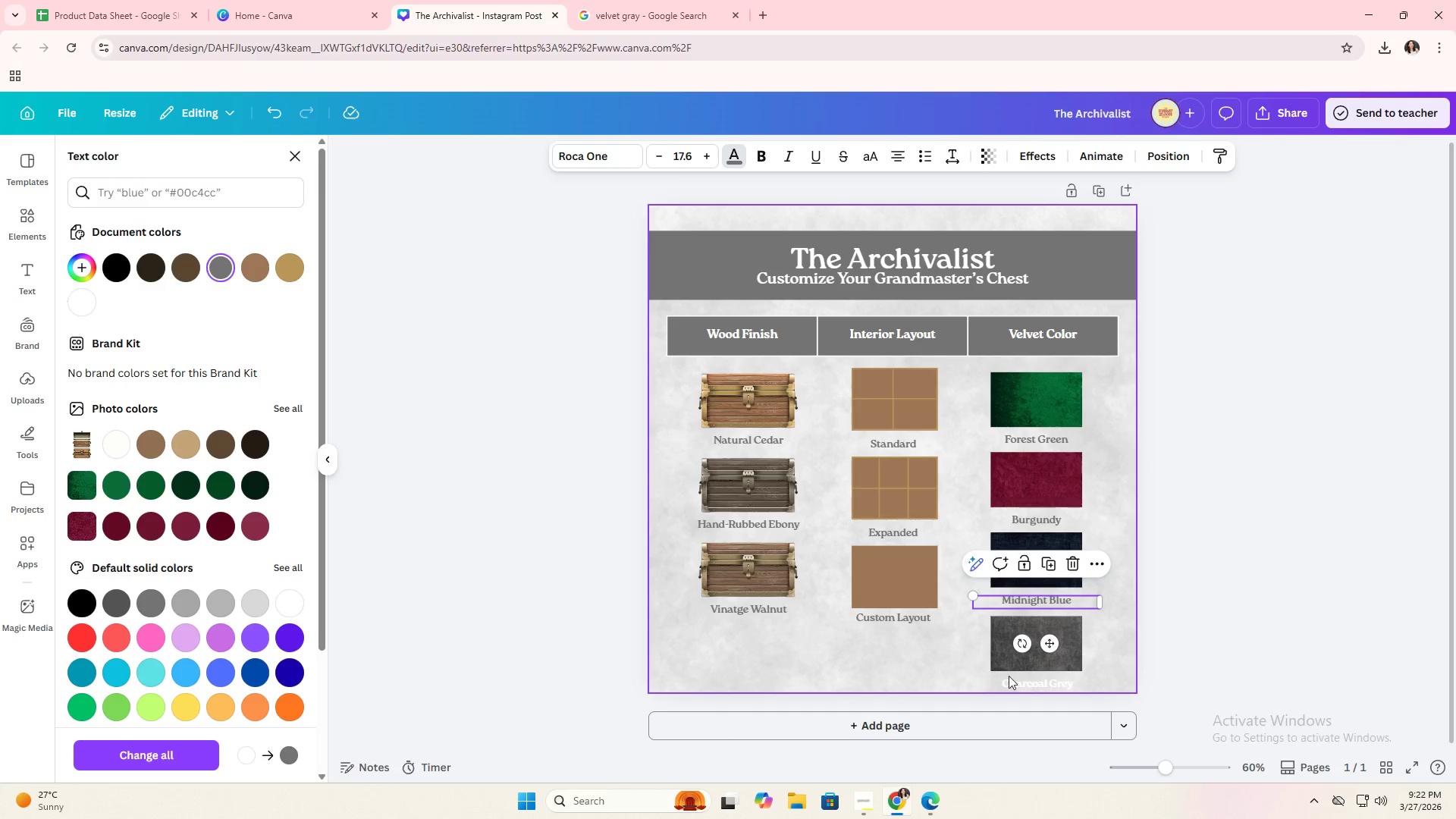 
left_click([1025, 680])
 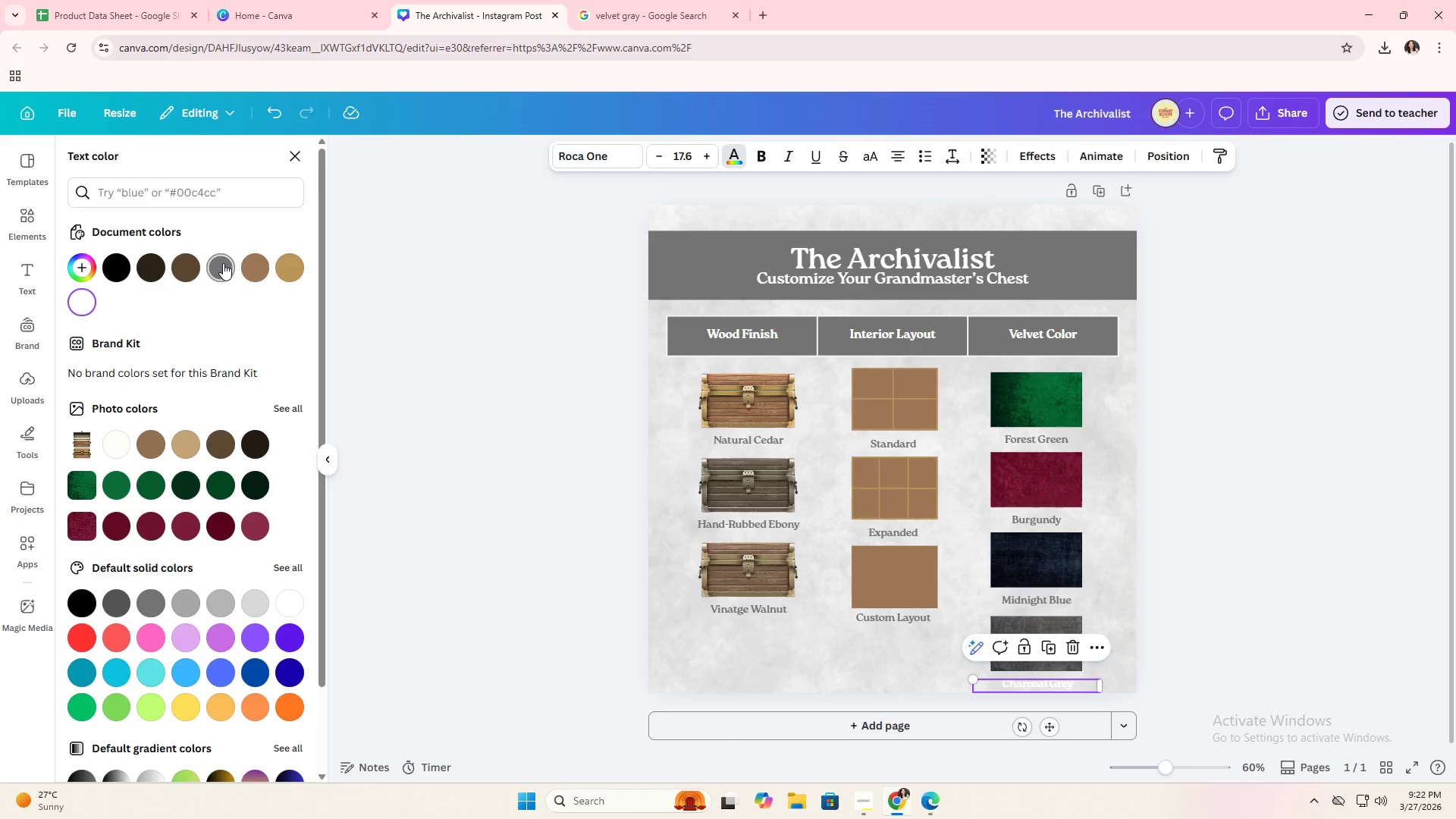 
double_click([560, 460])
 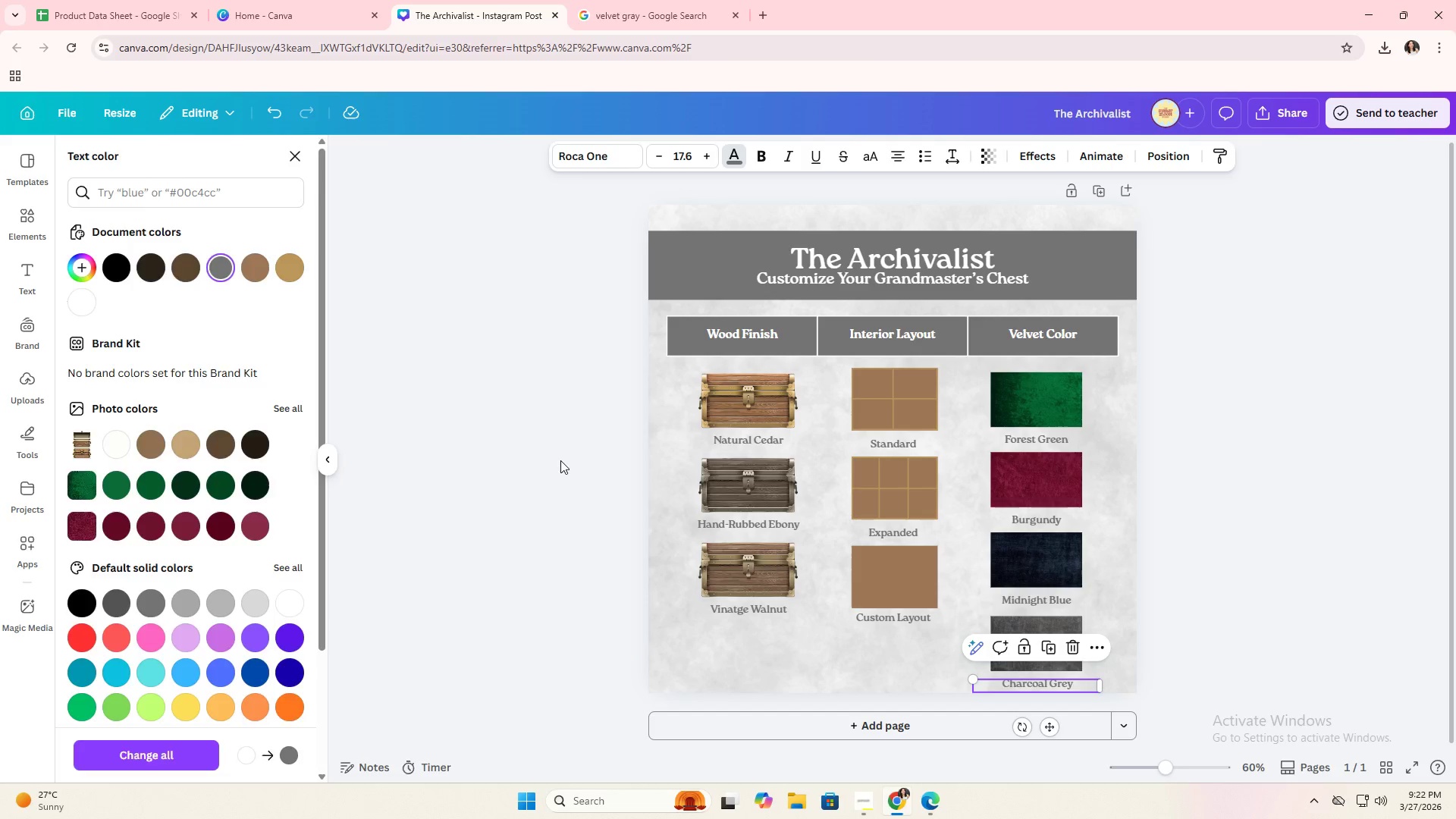 
triple_click([560, 460])
 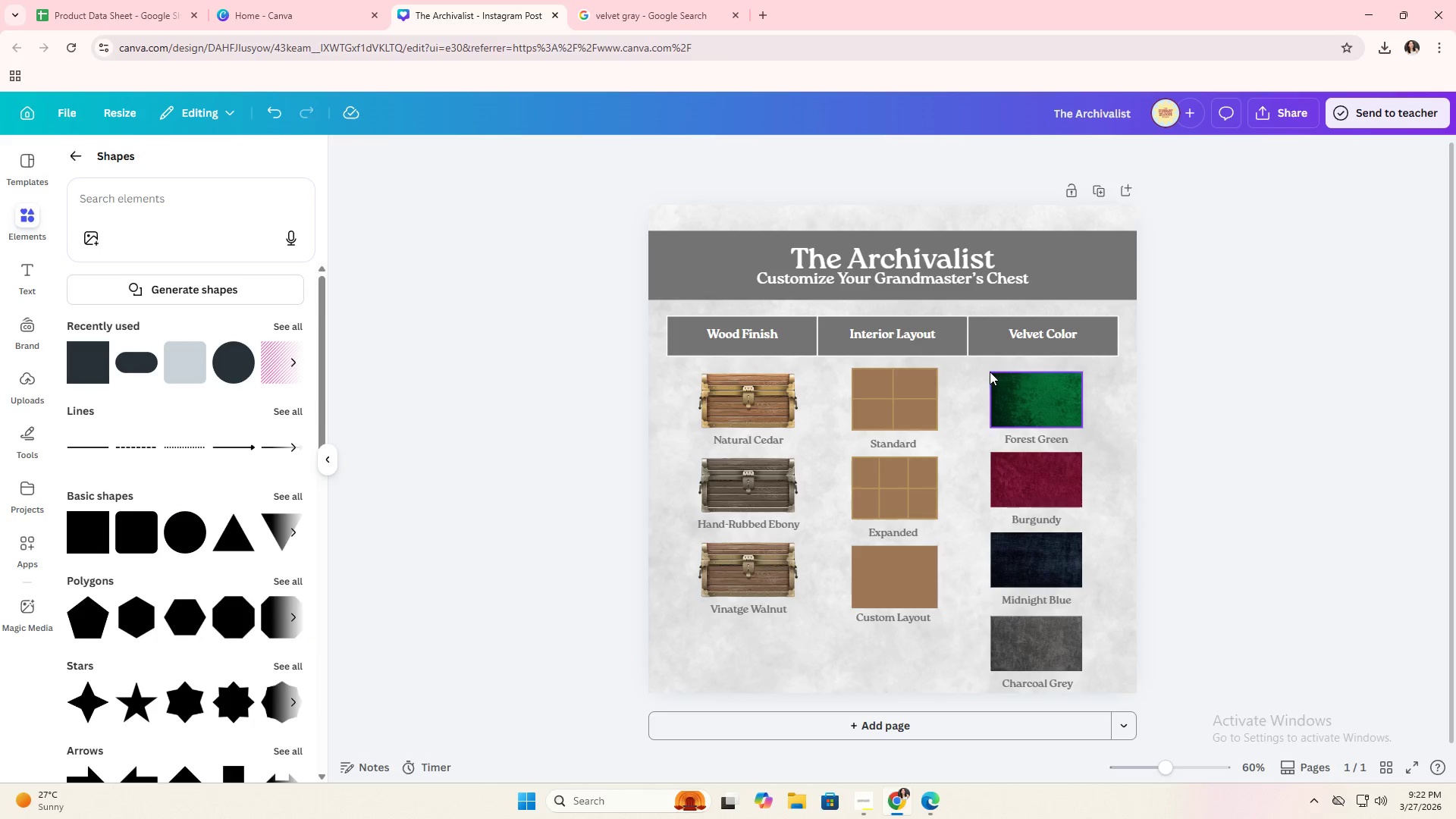 
left_click_drag(start_coordinate=[984, 373], to_coordinate=[1100, 695])
 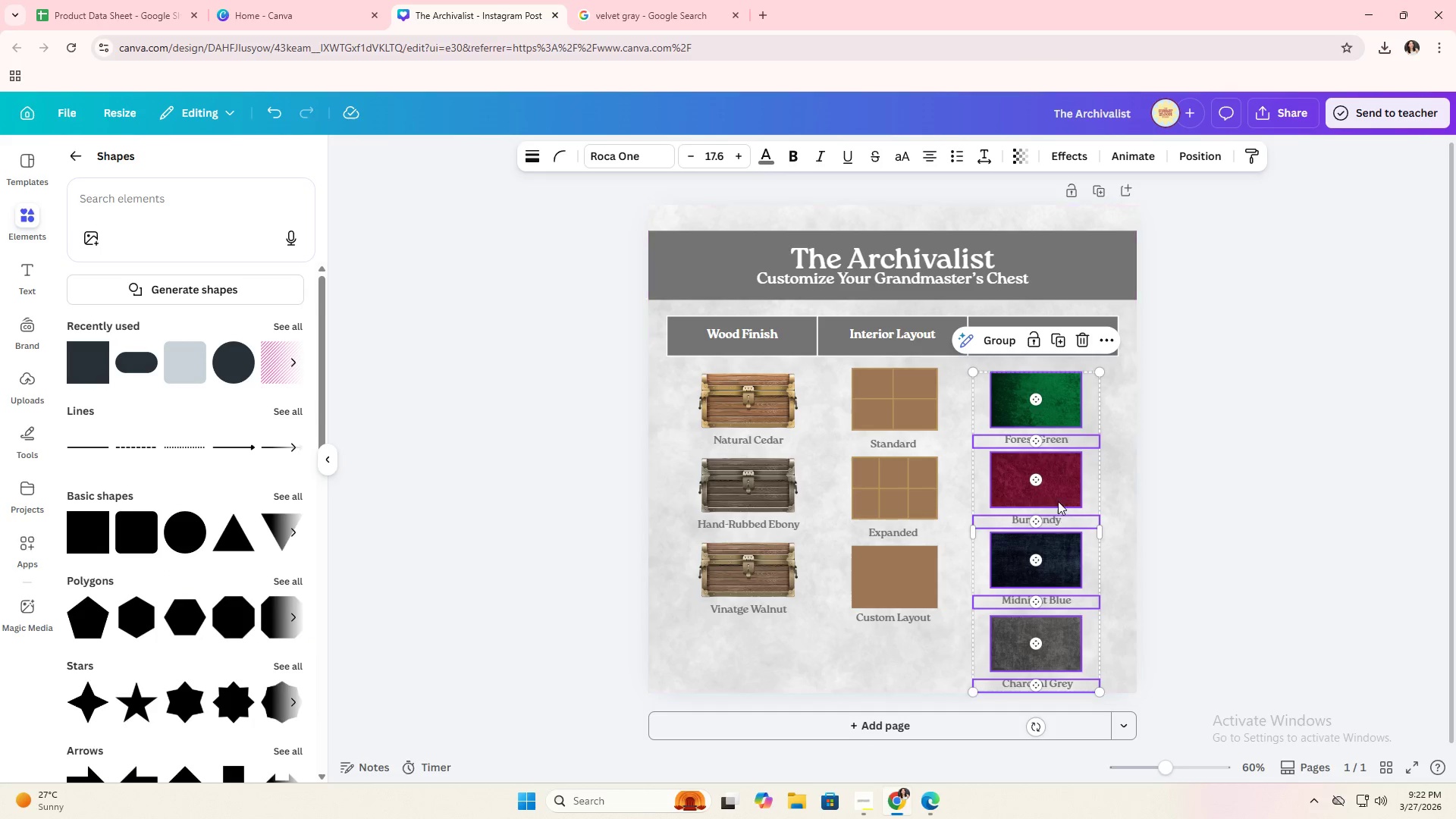 
left_click_drag(start_coordinate=[1059, 497], to_coordinate=[1059, 493])
 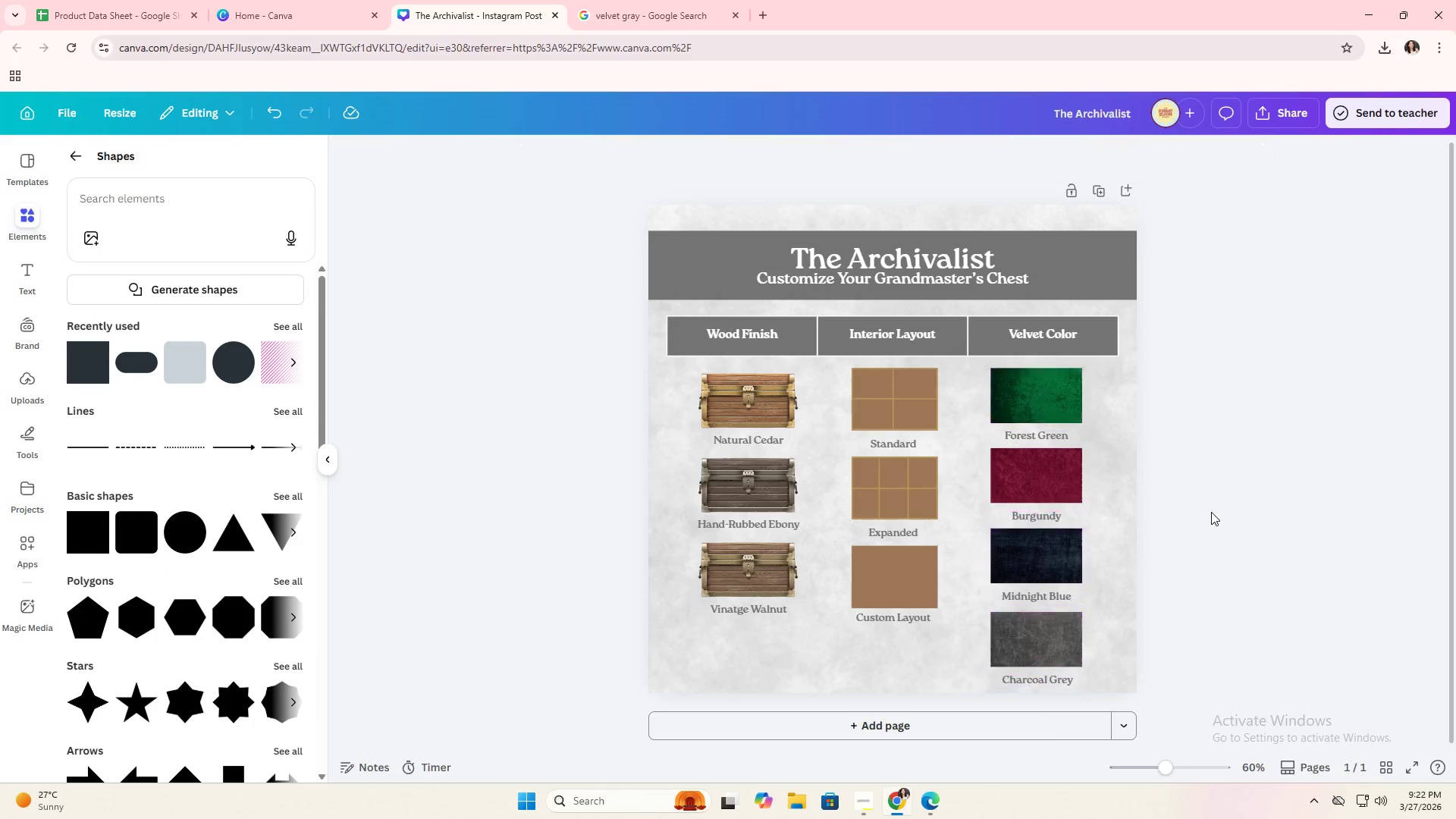 
double_click([1211, 512])
 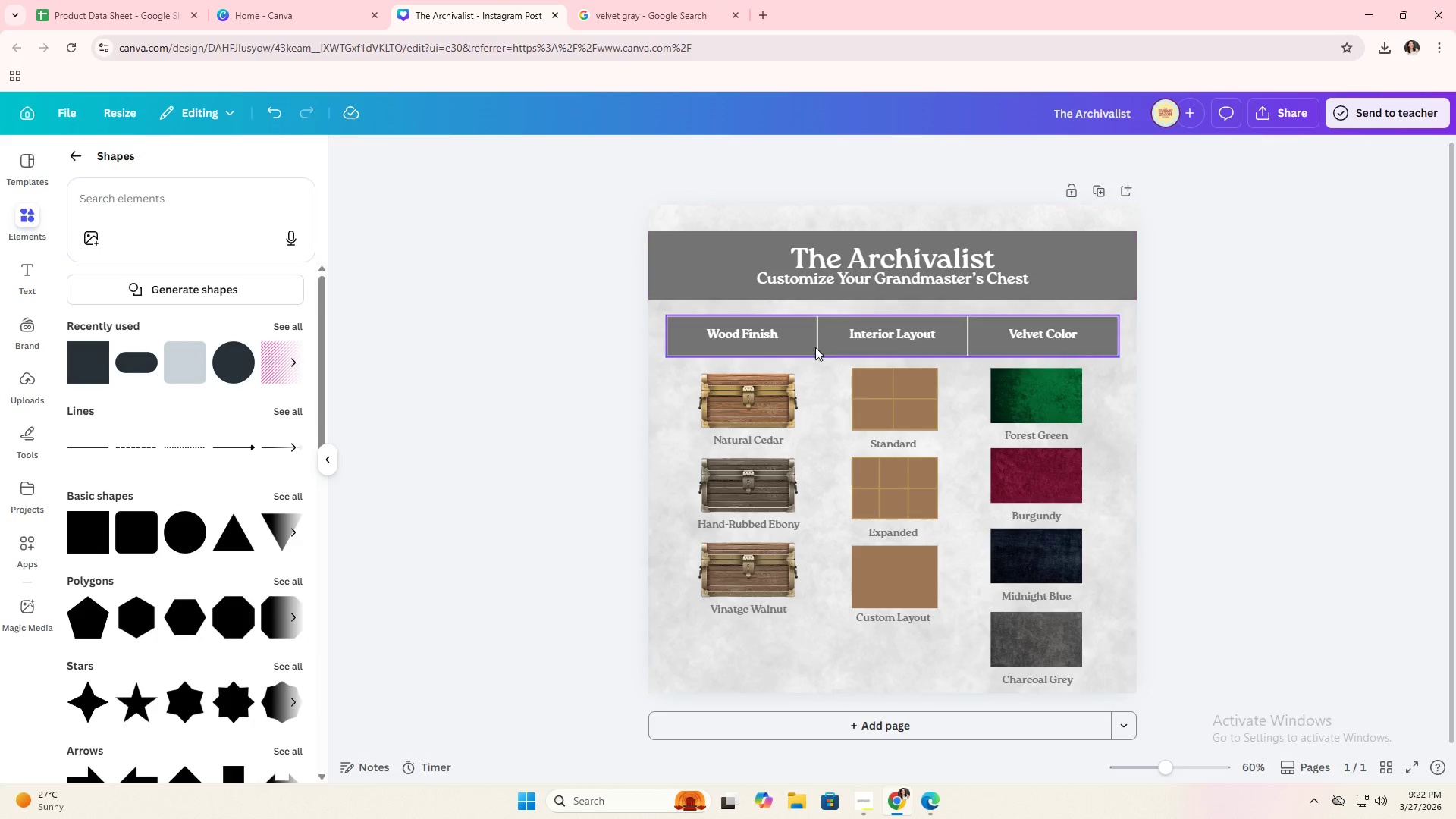 
left_click([877, 266])
 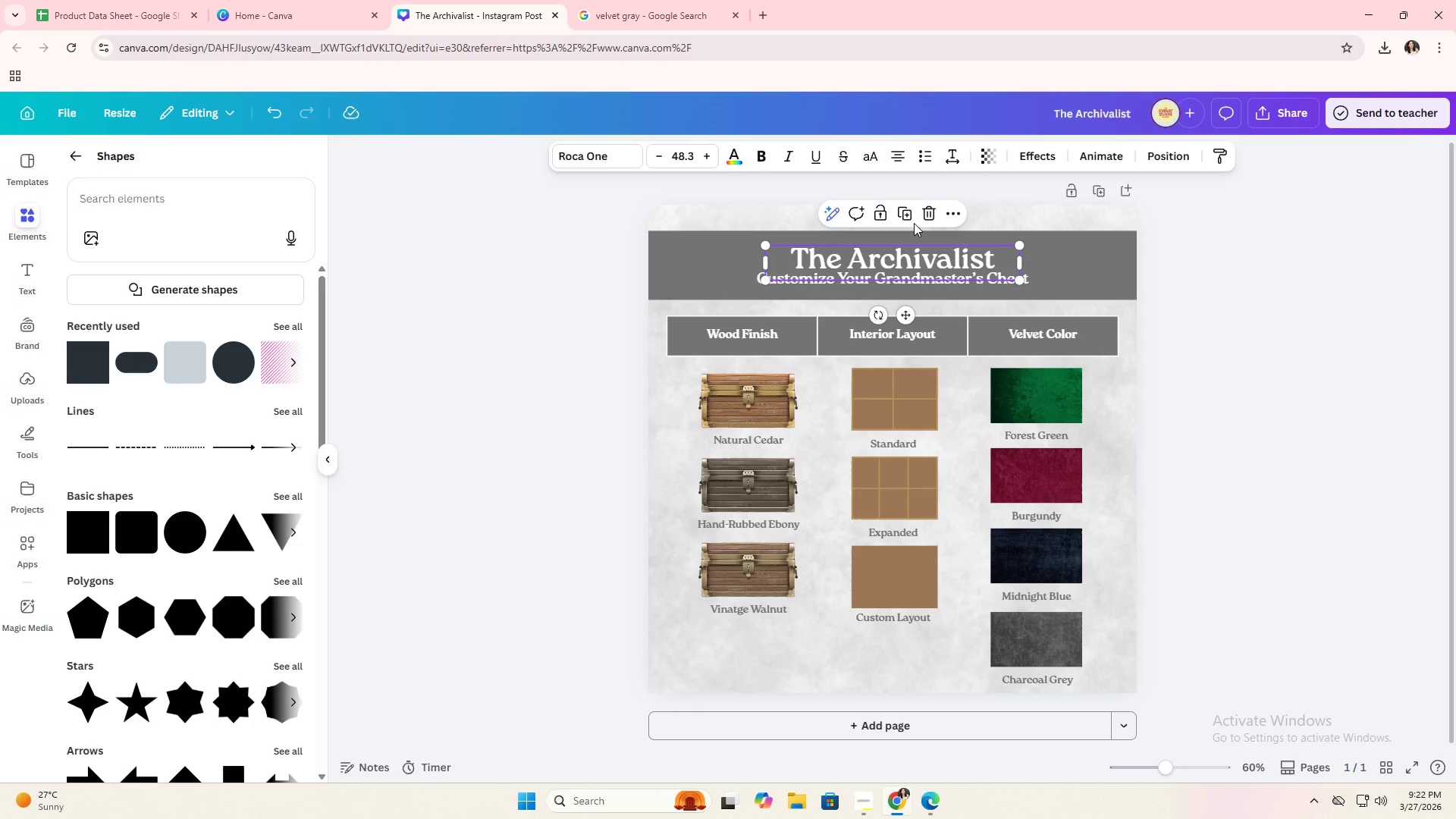 
left_click([909, 216])
 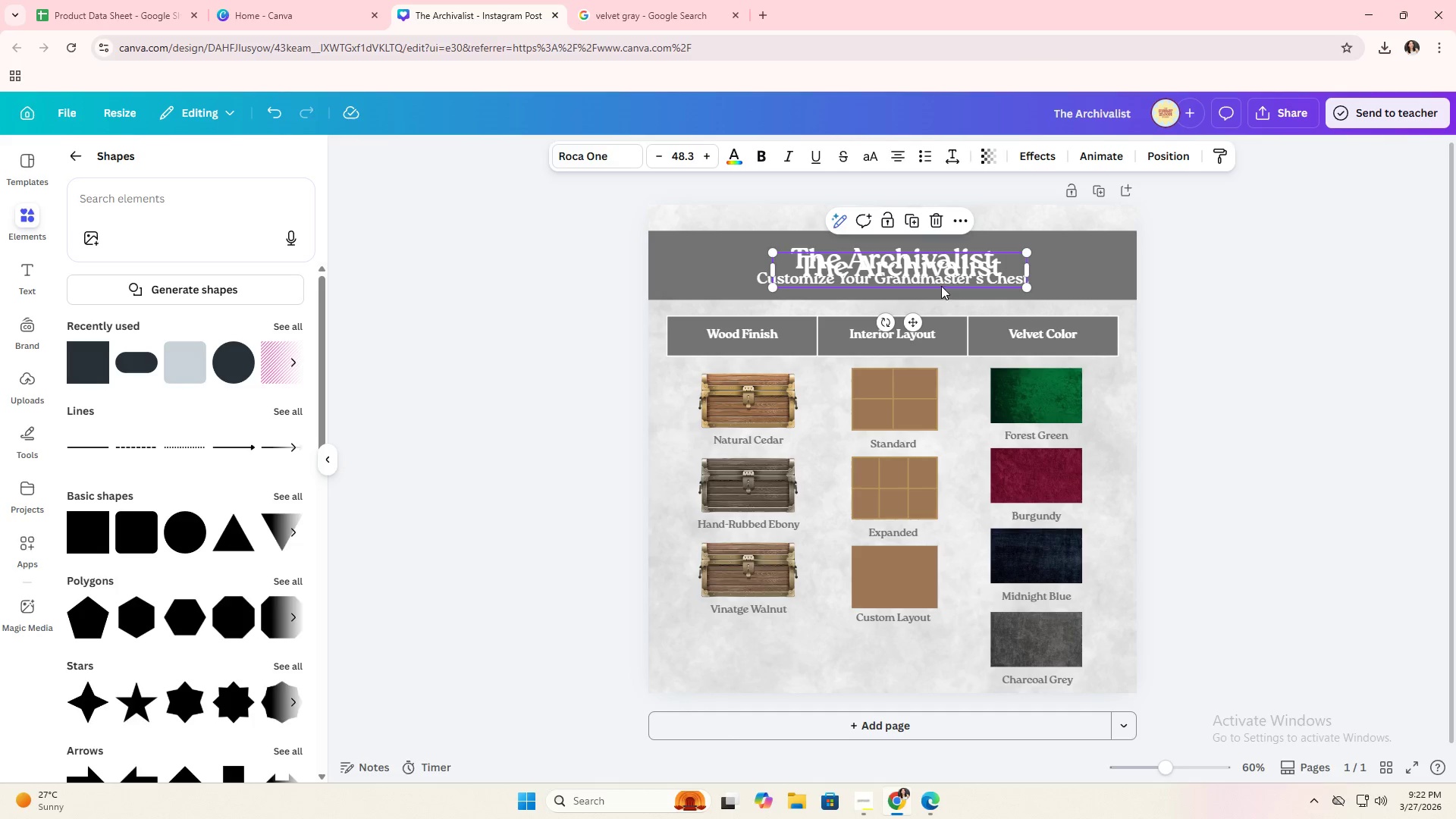 
left_click_drag(start_coordinate=[945, 274], to_coordinate=[864, 657])
 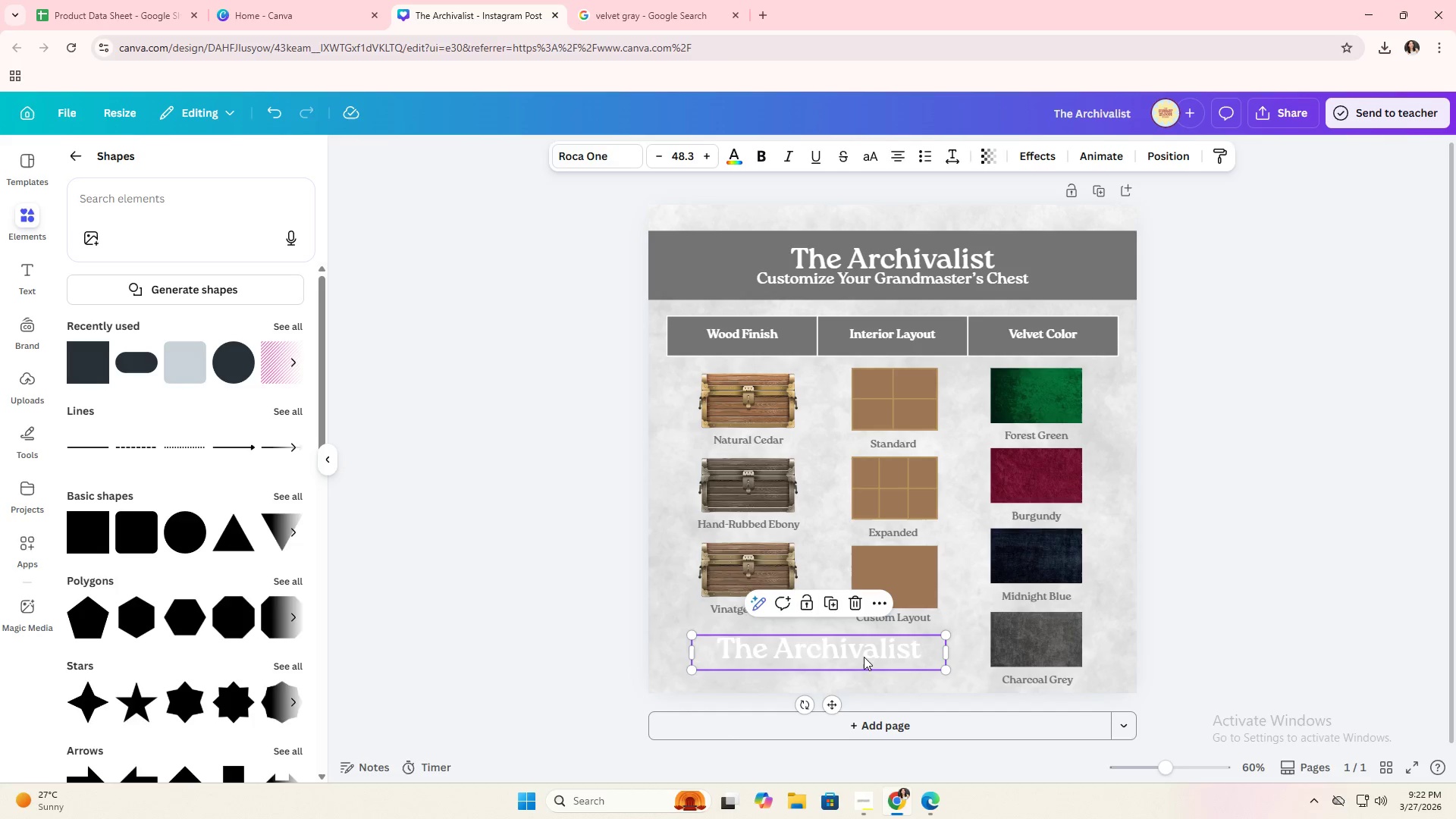 
left_click([864, 657])
 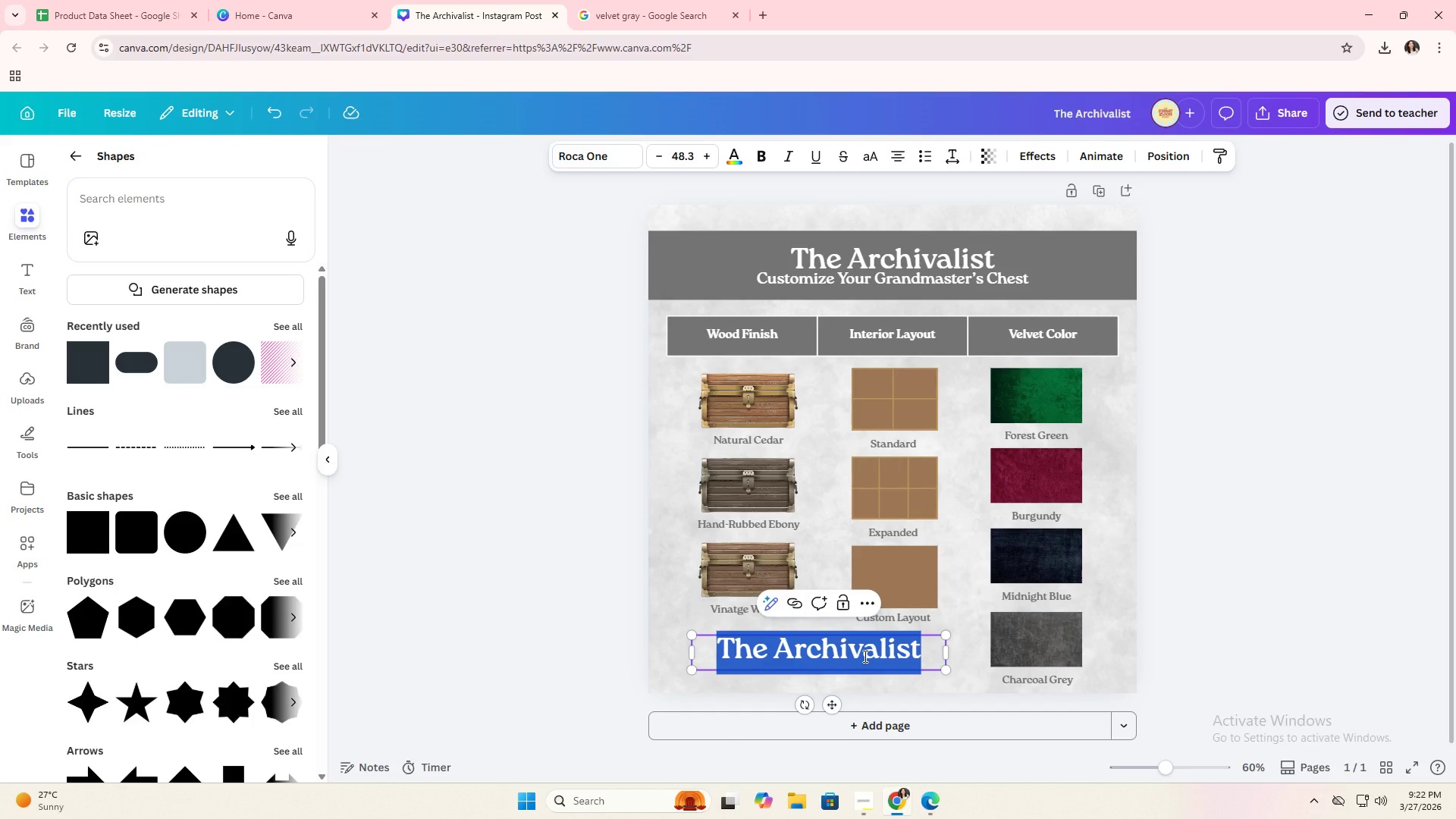 
type(DESIGN YOU)
key(Backspace)
key(Backspace)
key(Backspace)
key(Backspace)
key(Backspace)
key(Backspace)
key(Backspace)
key(Backspace)
key(Backspace)
type(esign Your Perfect Stoar)
key(Backspace)
key(Backspace)
type(rage Solution!)
 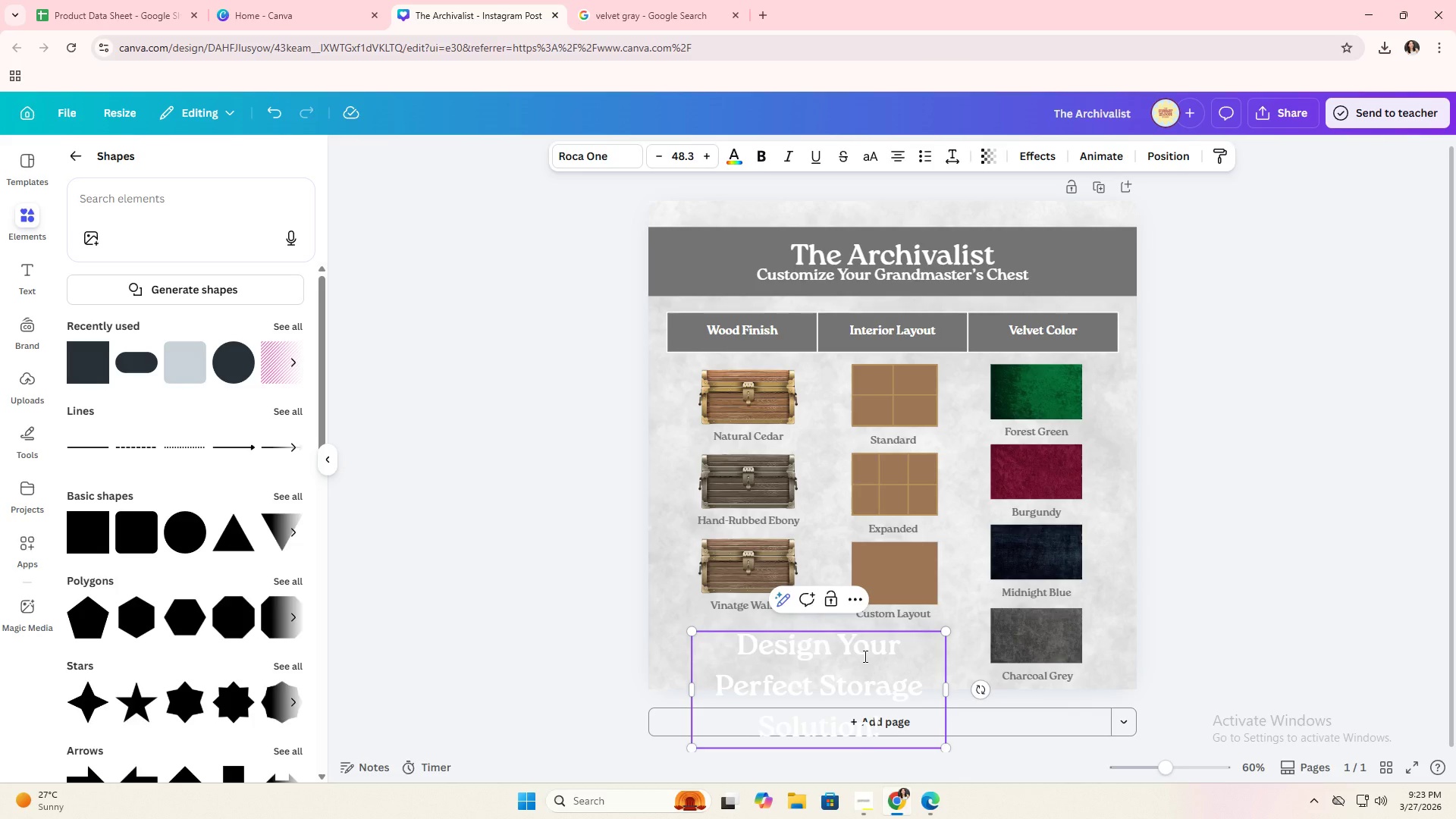 
left_click([1245, 575])
 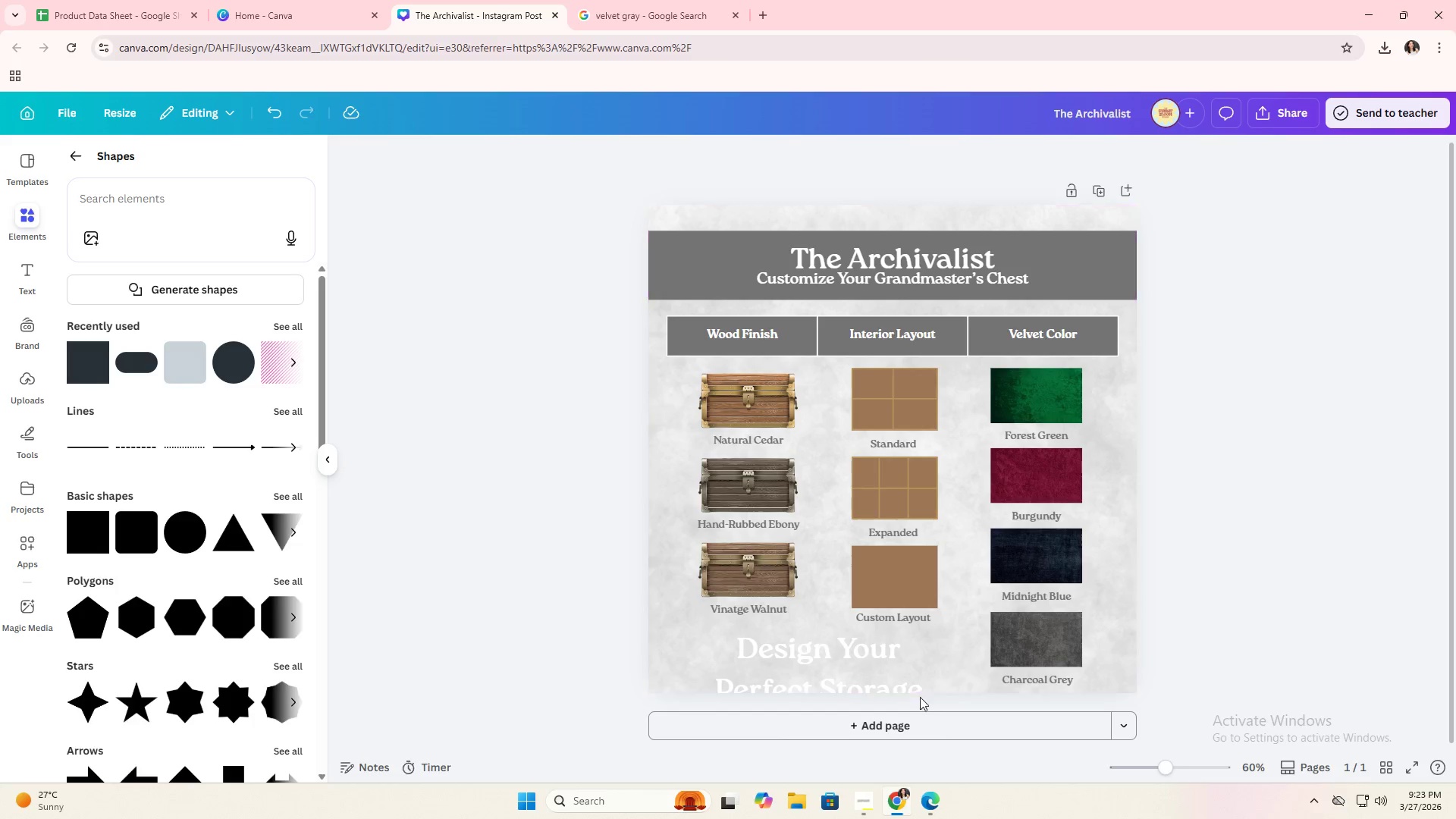 
left_click([909, 686])
 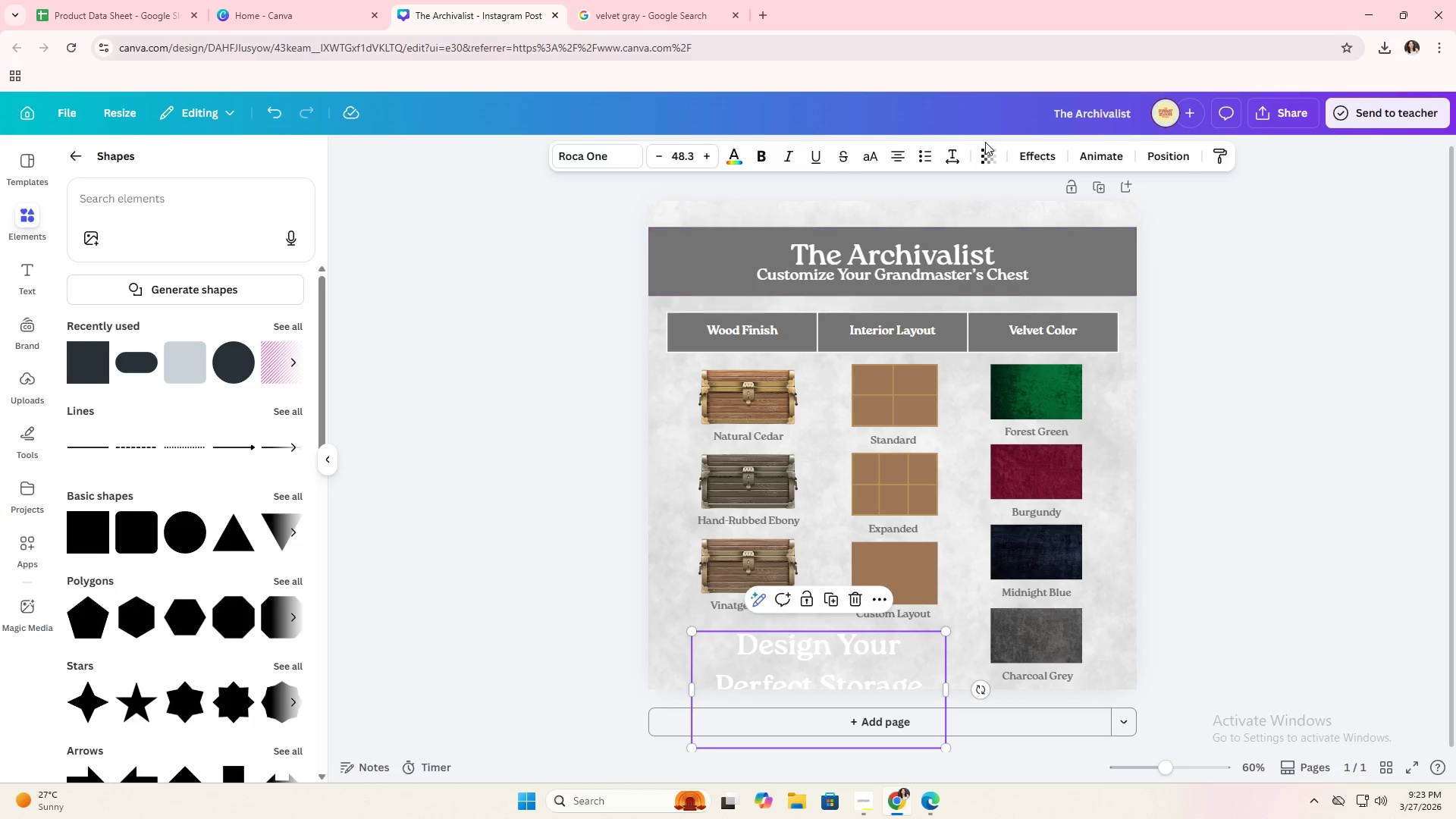 
left_click([956, 161])
 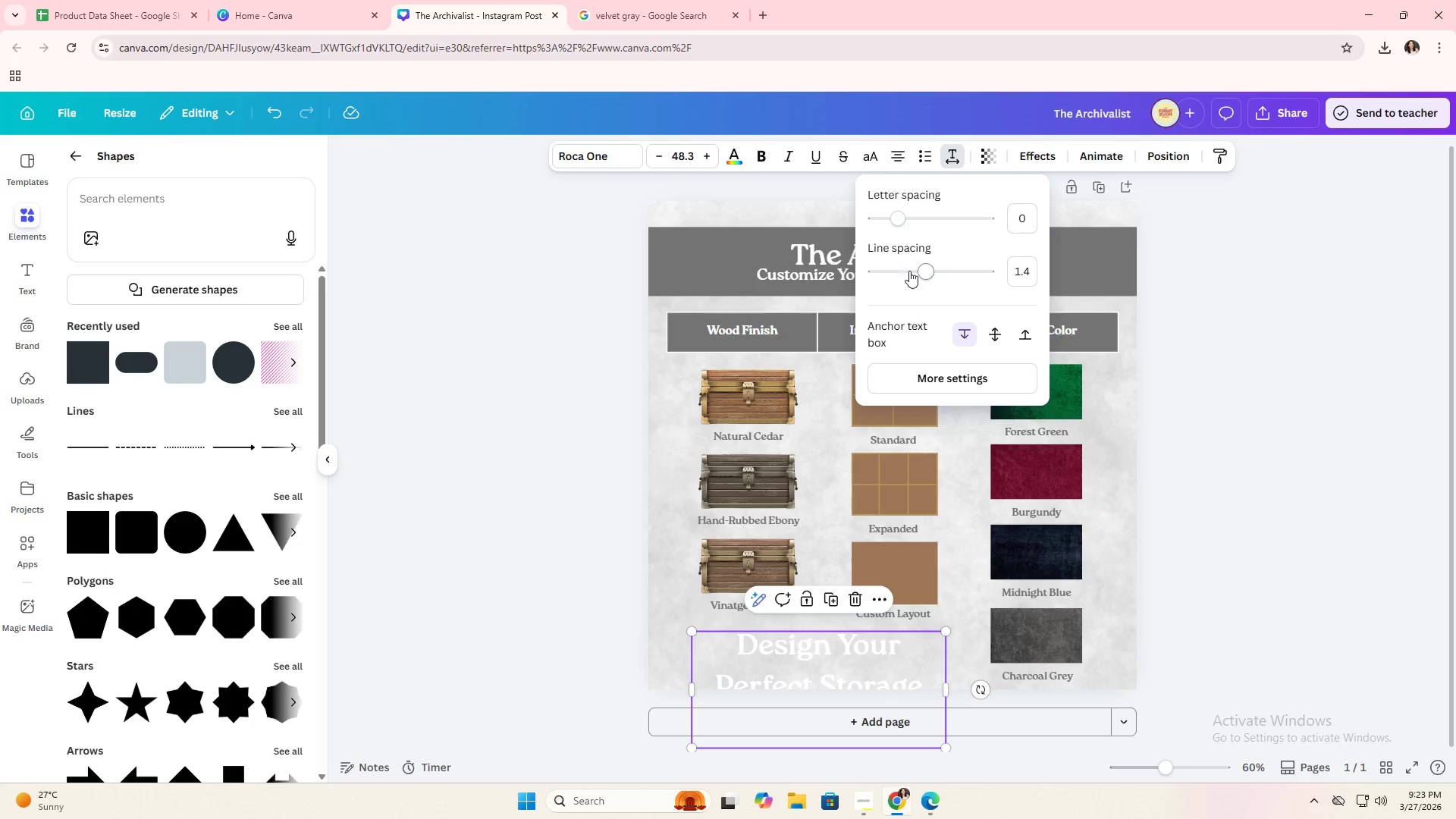 
left_click_drag(start_coordinate=[924, 270], to_coordinate=[891, 275])
 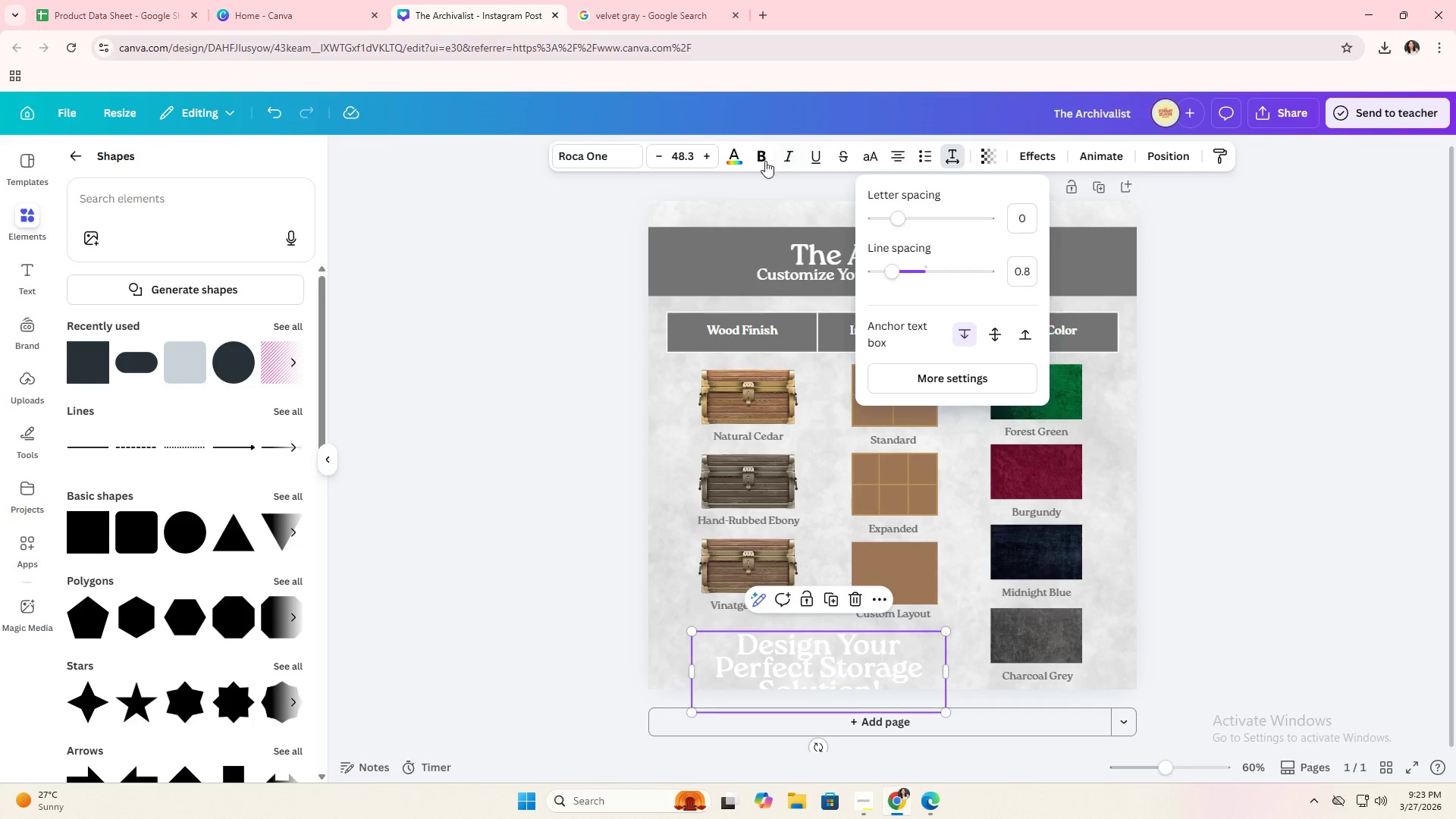 
left_click([741, 158])
 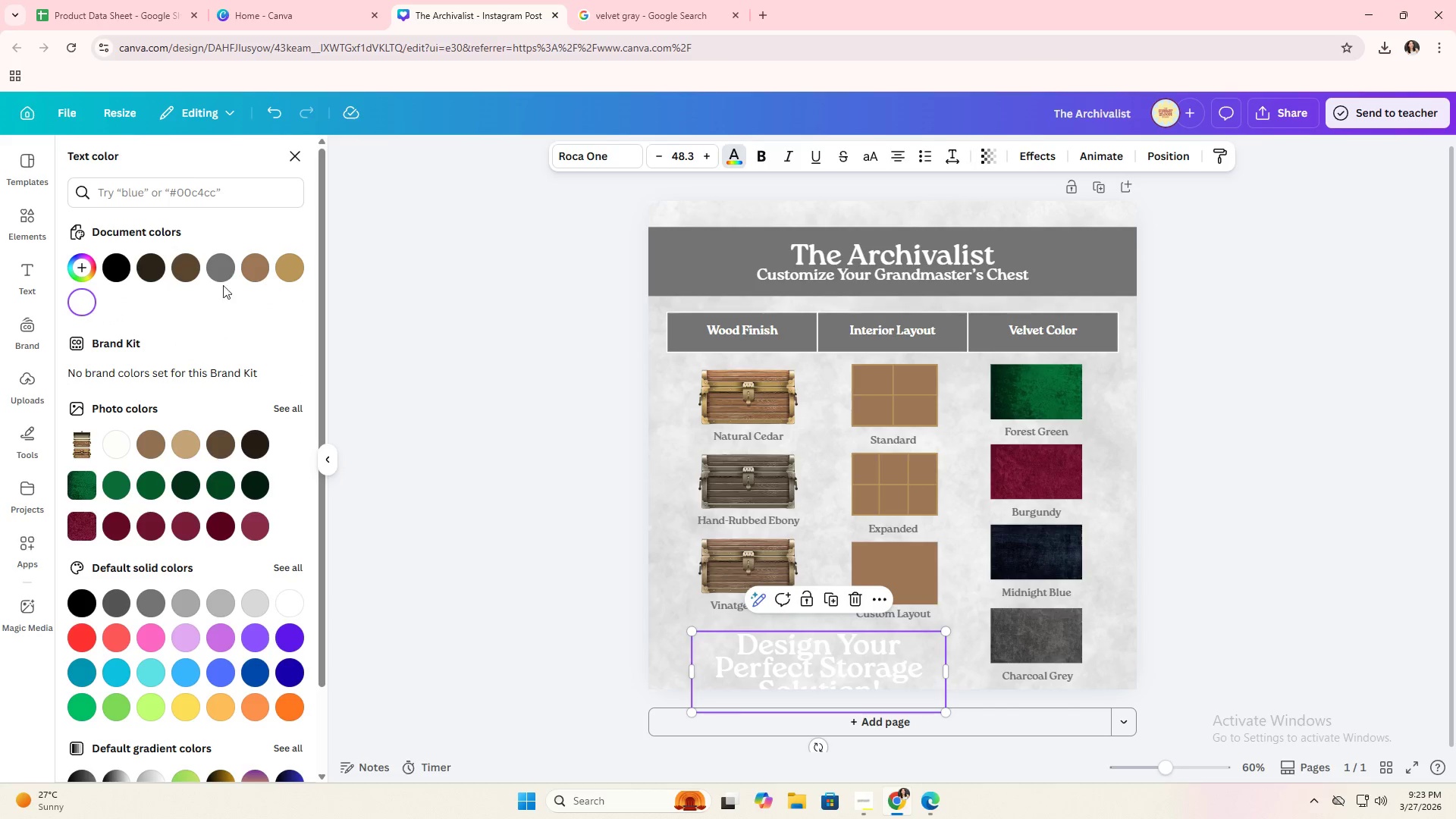 
left_click([224, 273])
 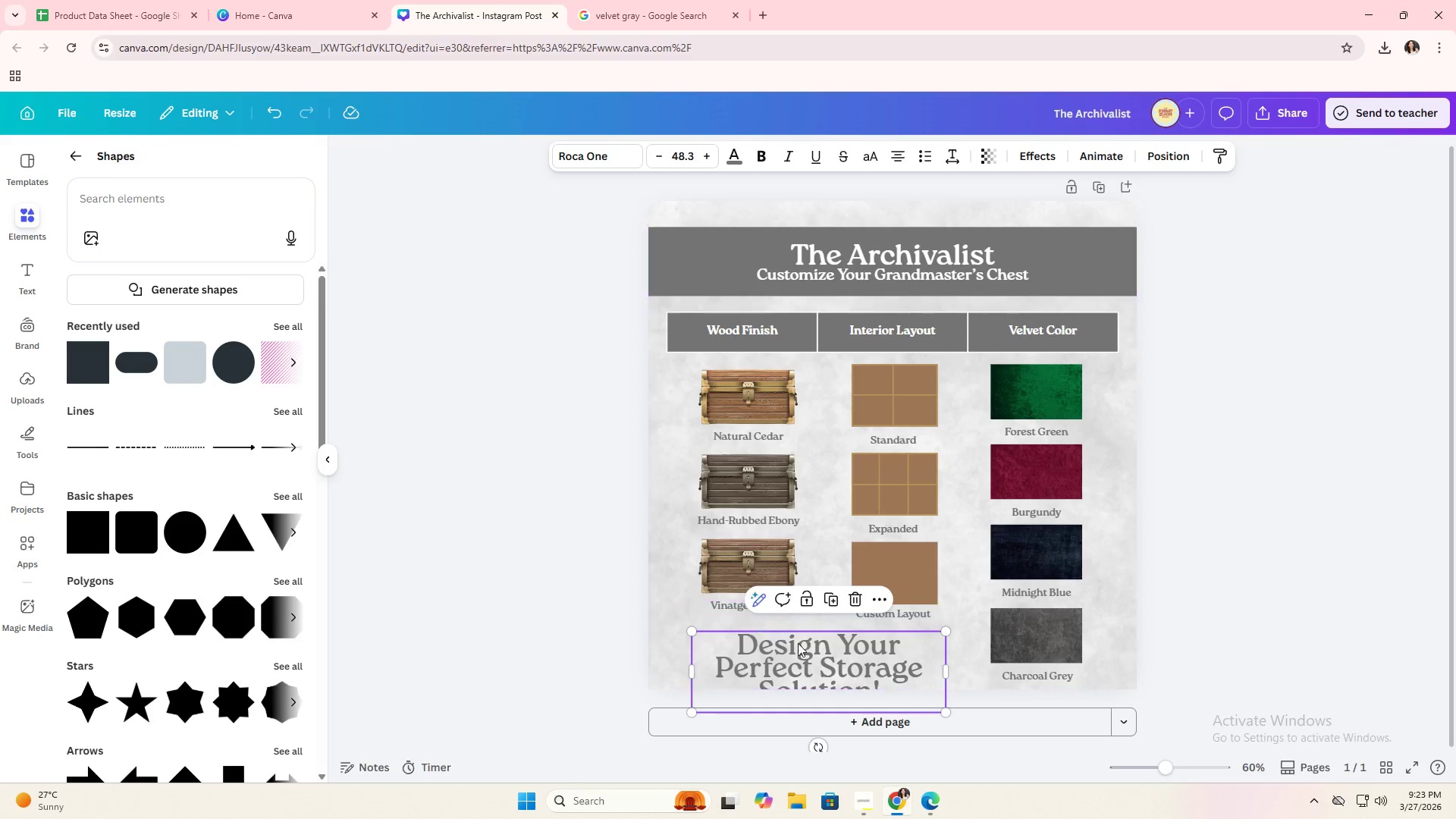 
left_click_drag(start_coordinate=[836, 672], to_coordinate=[827, 651])
 